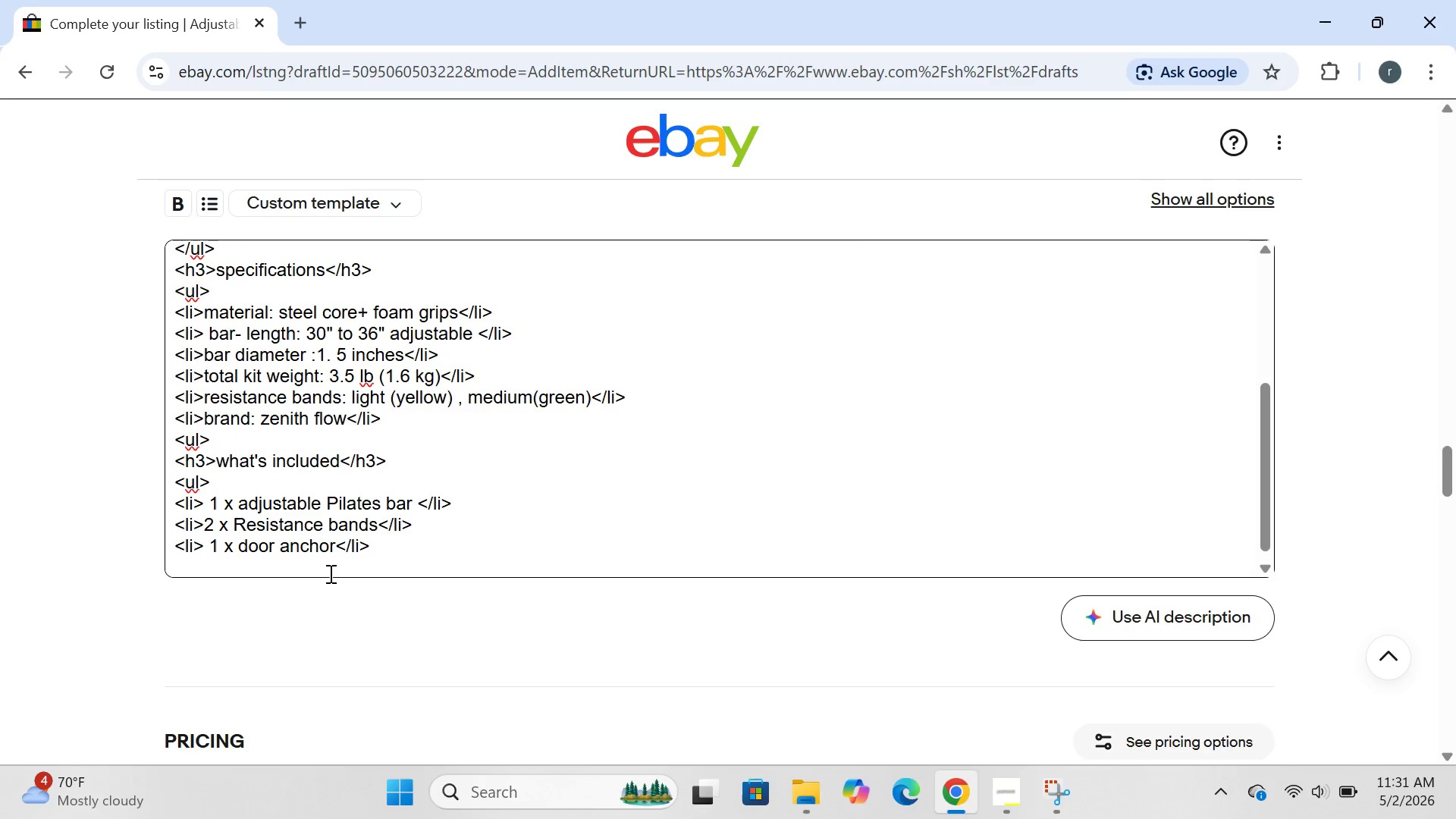 
key(Shift+ArrowUp)
 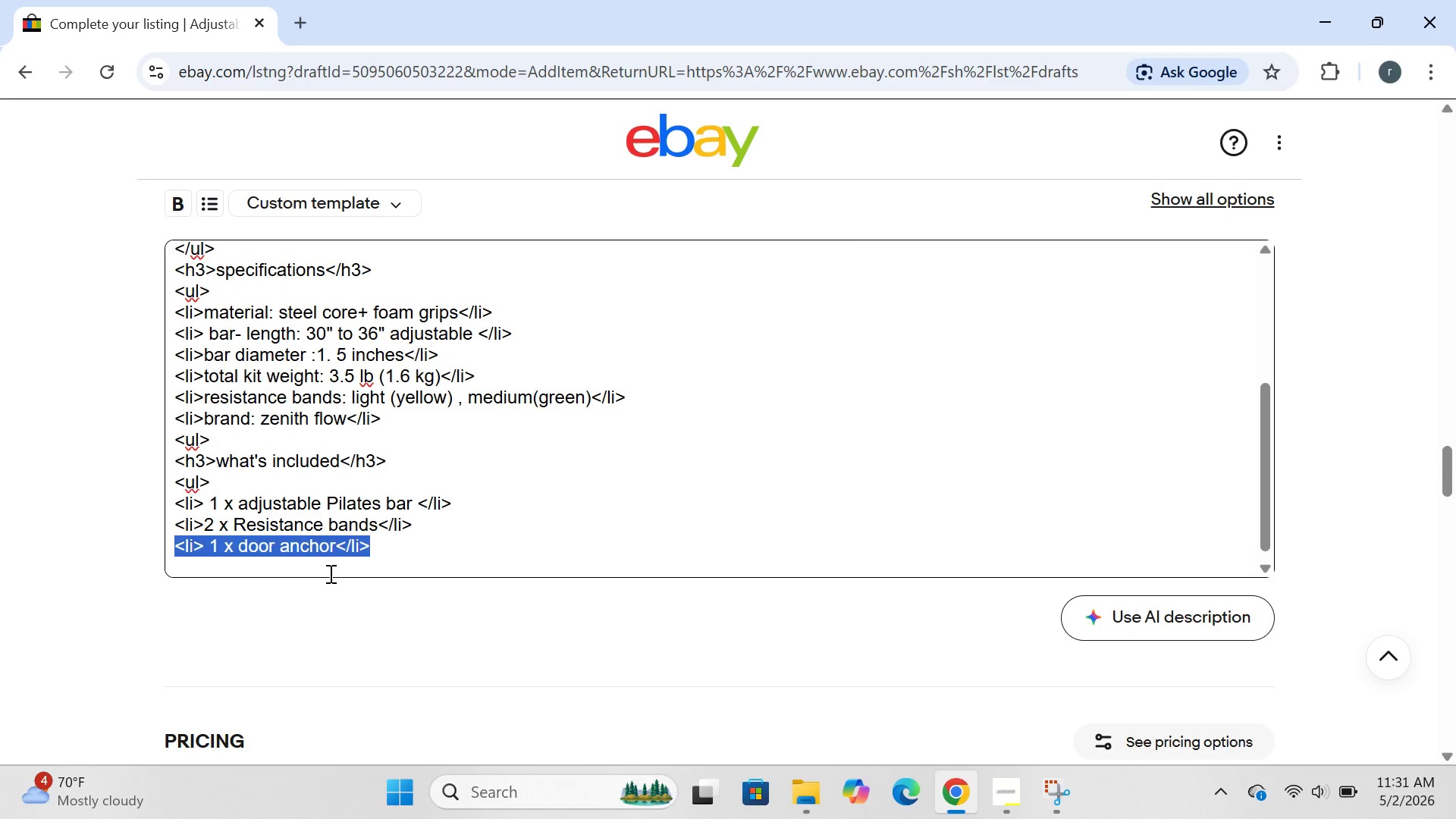 
left_click([329, 573])
 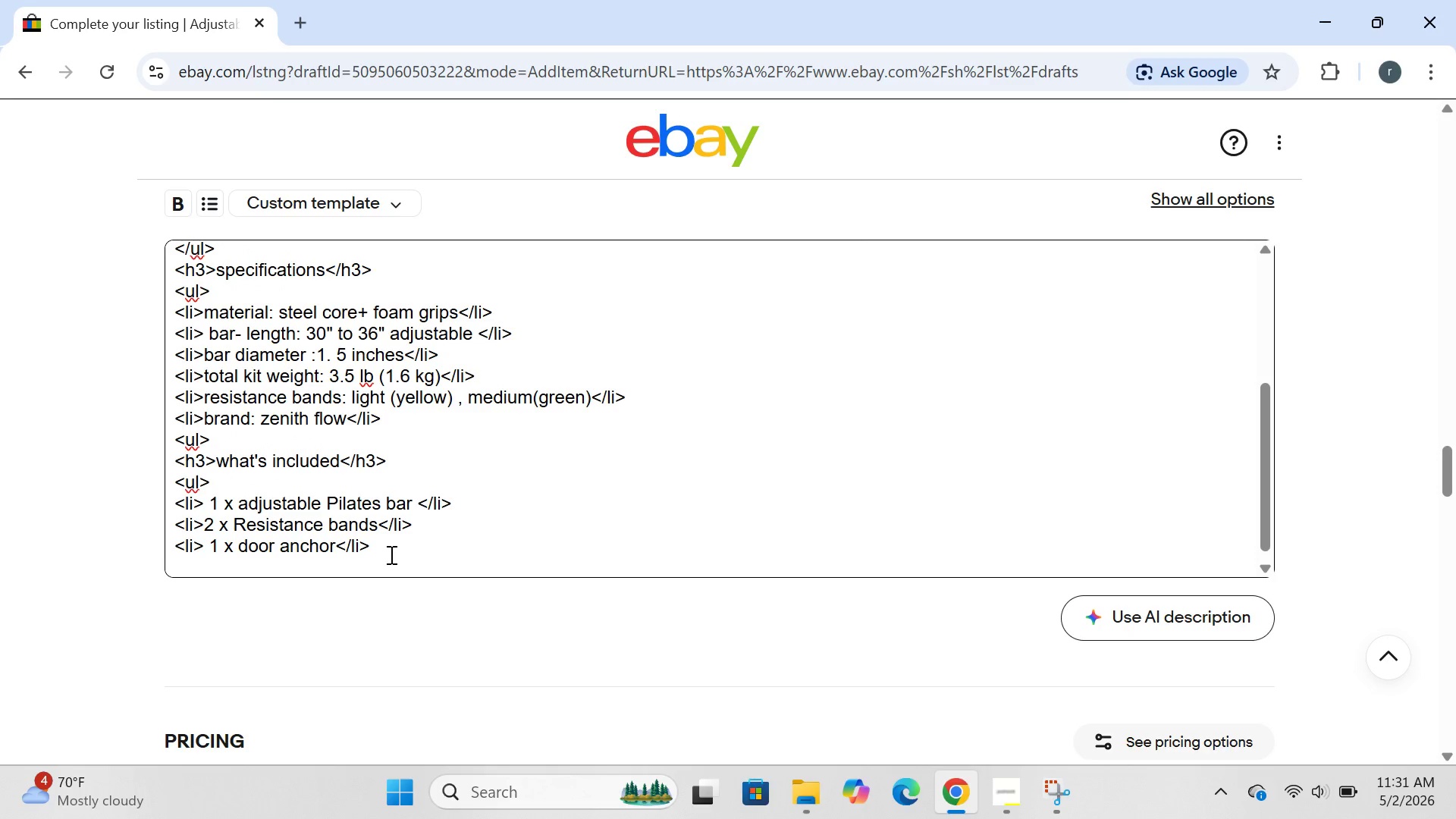 
type(<li>1 x carry )
key(Backspace)
type(/ stronge bag)
 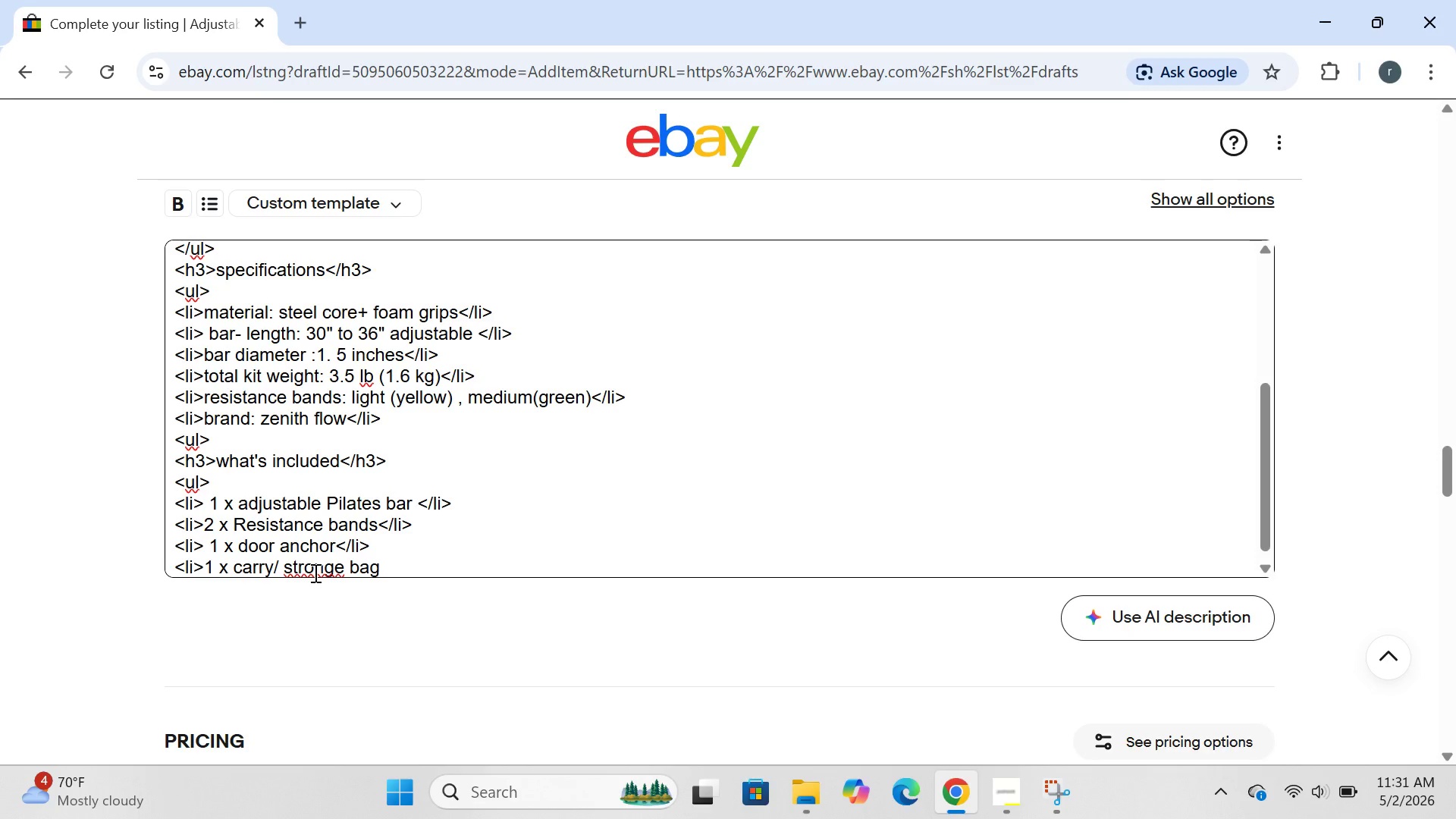 
wait(5.14)
 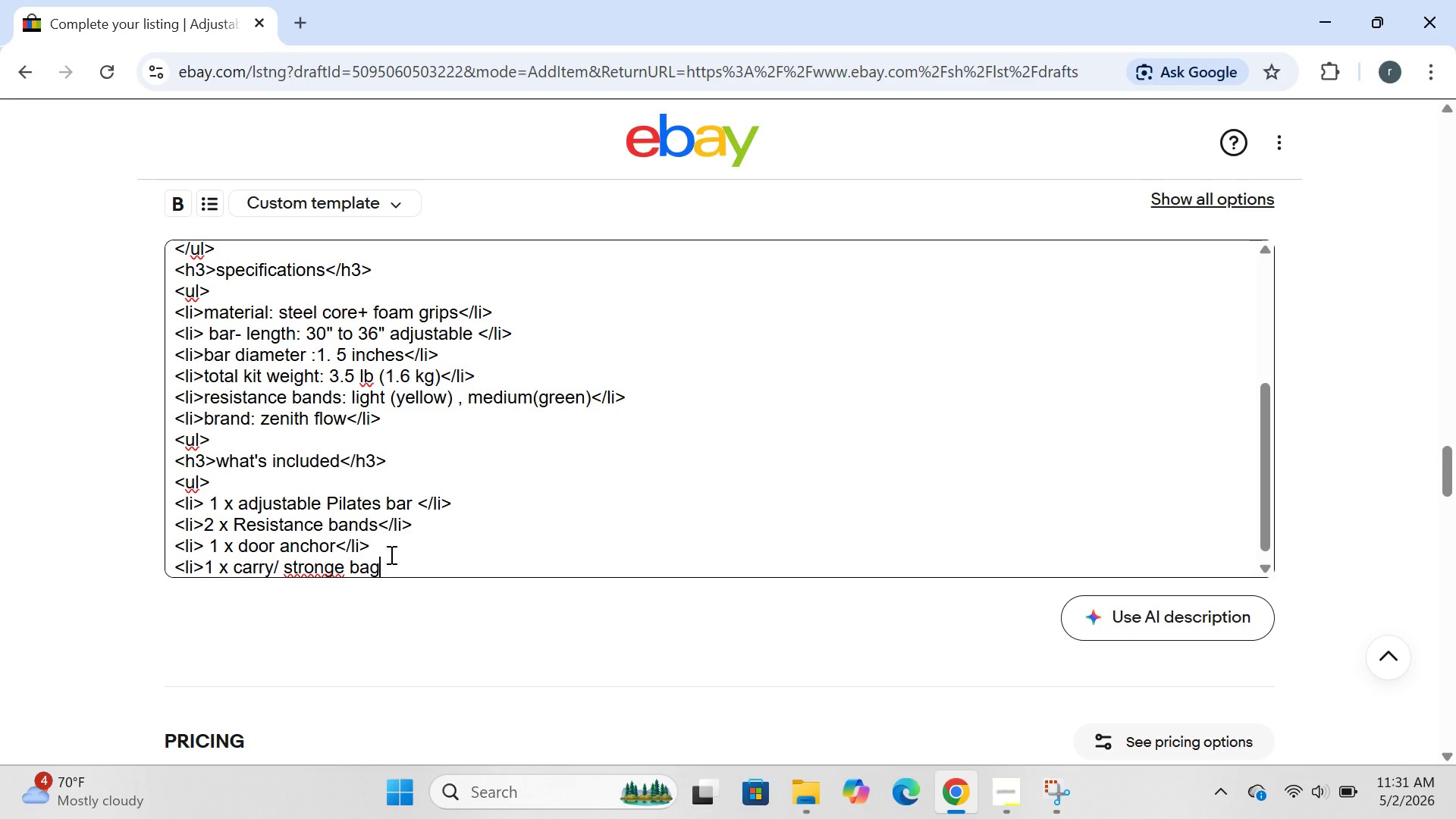 
left_click([303, 567])
 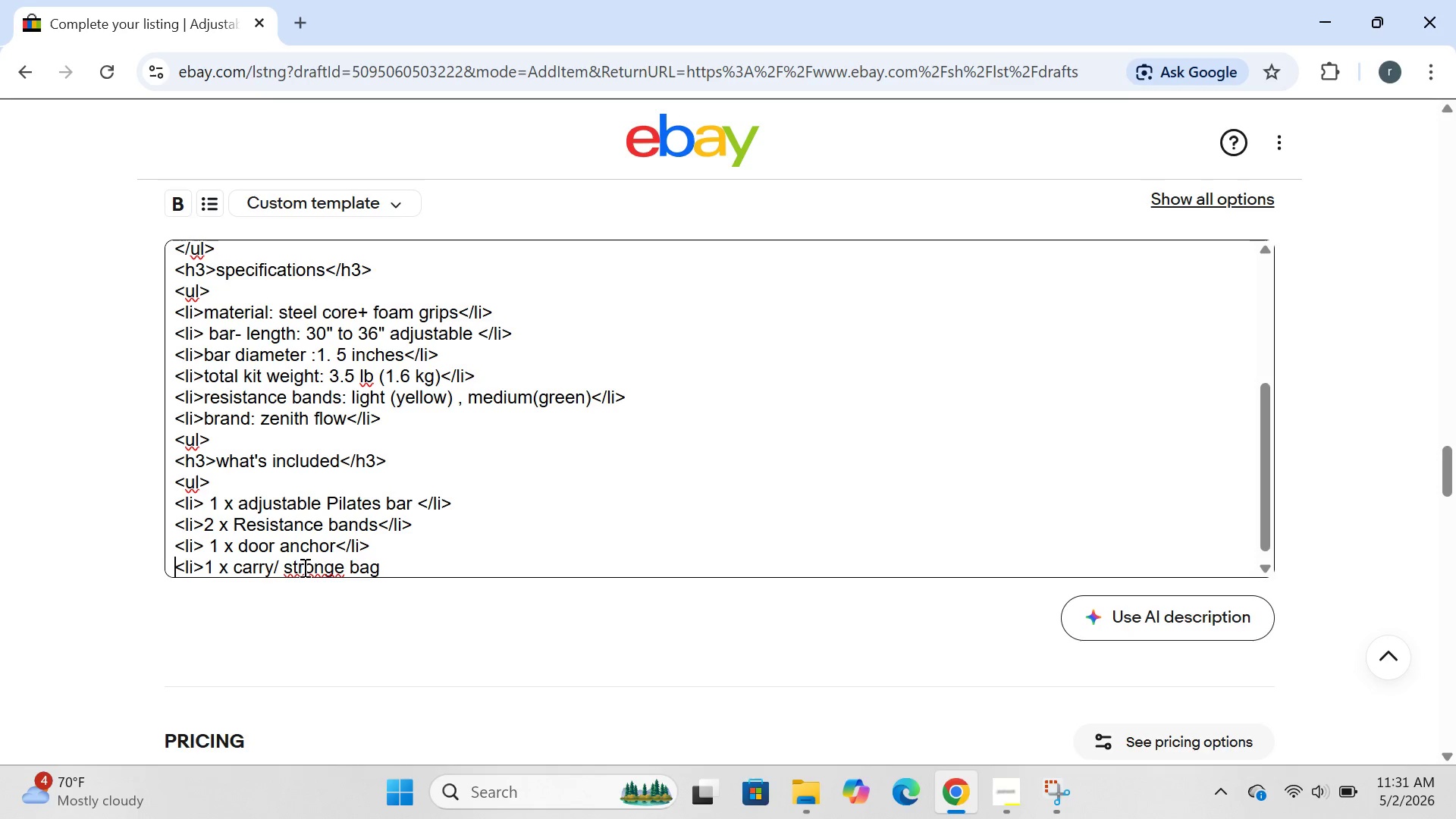 
key(Home)
 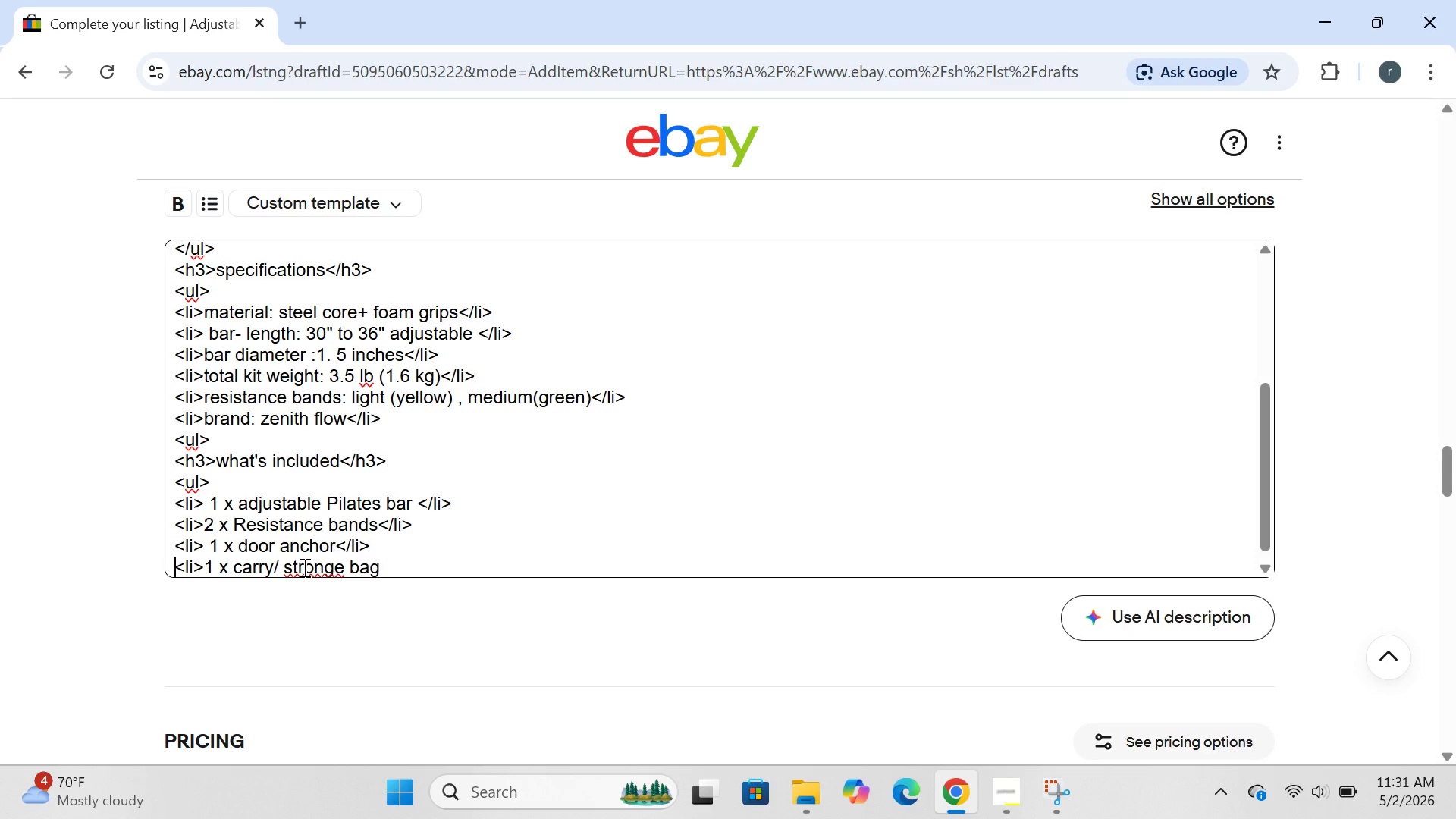 
key(Backspace)
 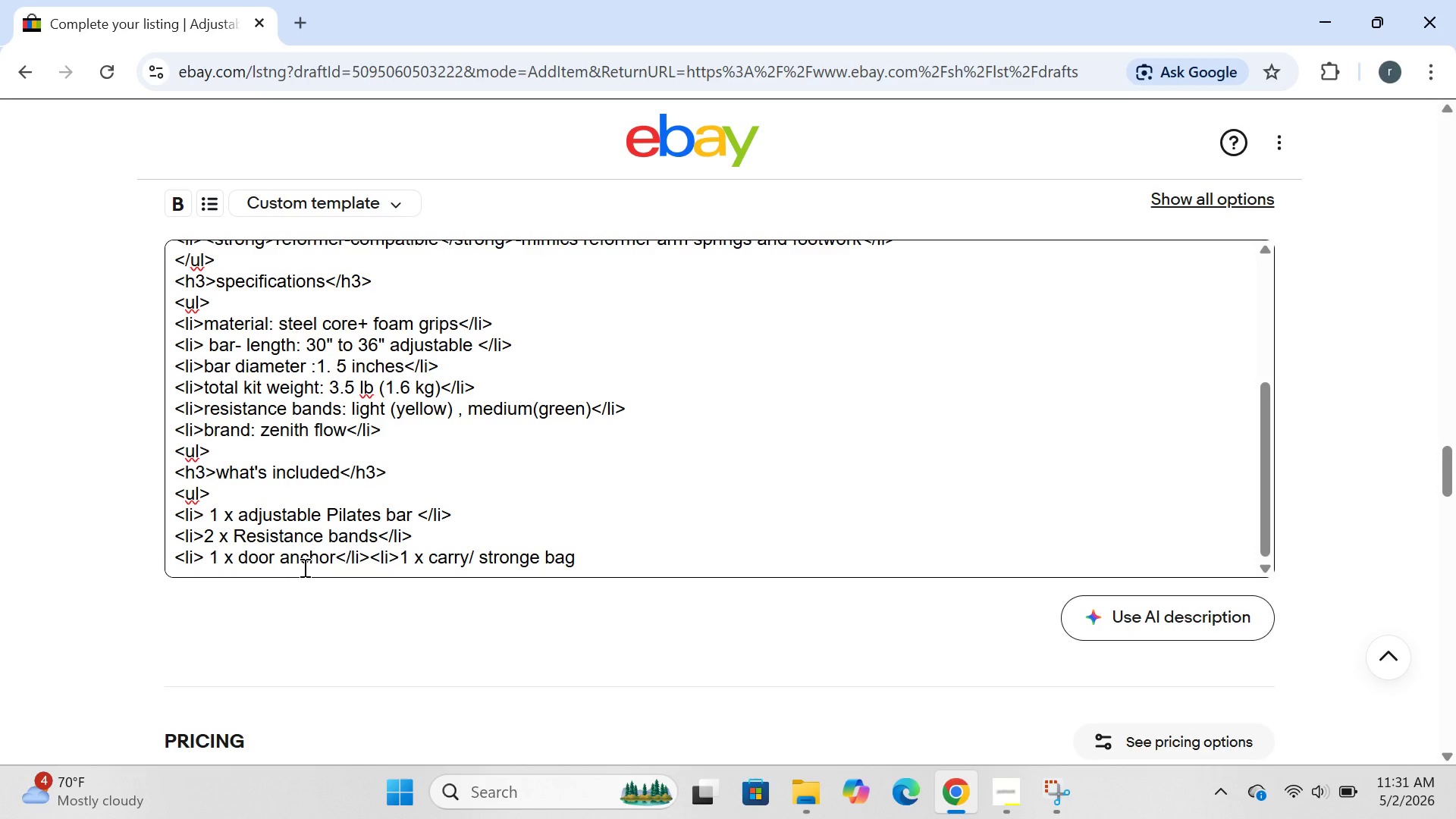 
key(Backslash)
 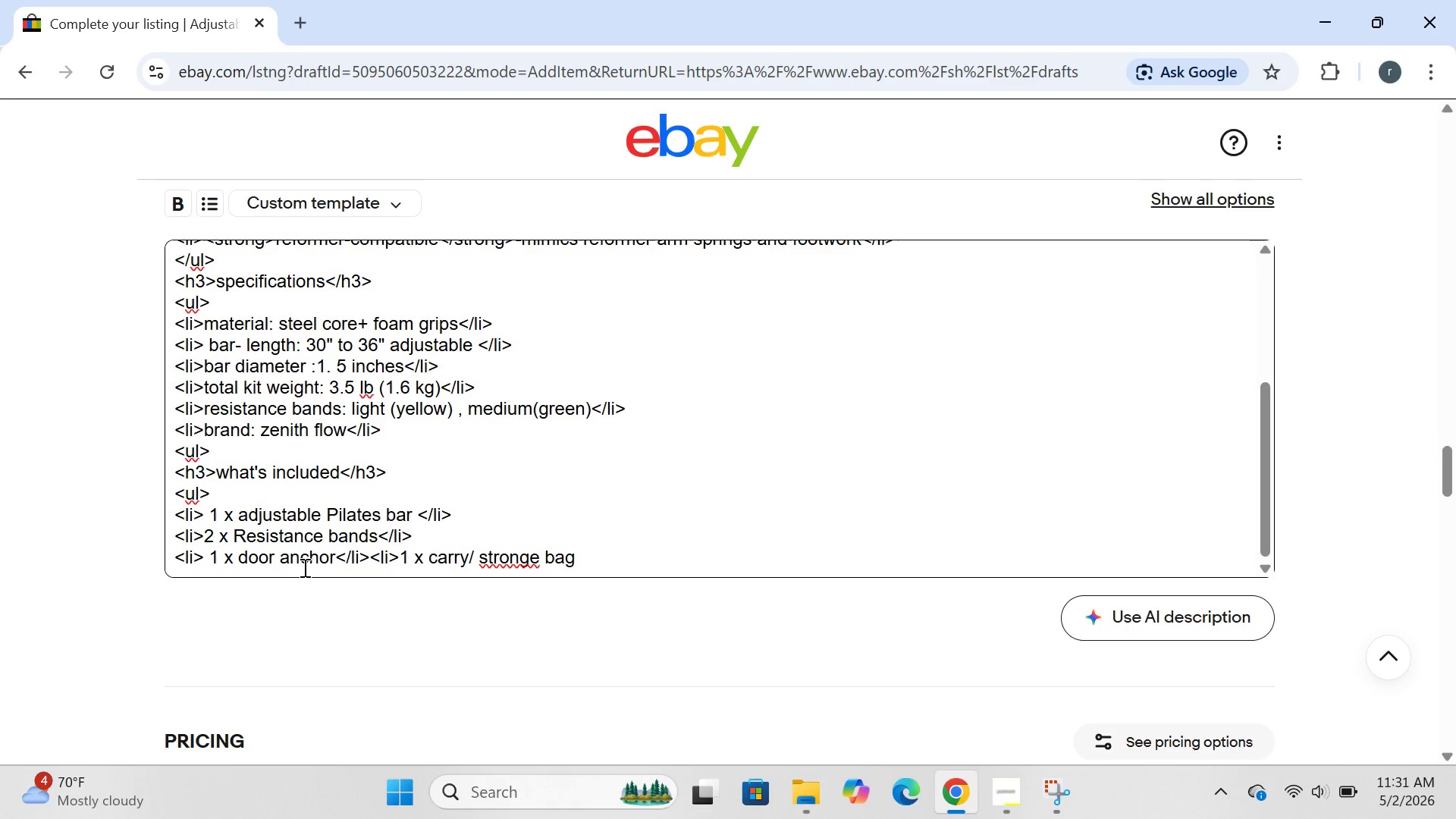 
key(Backspace)
 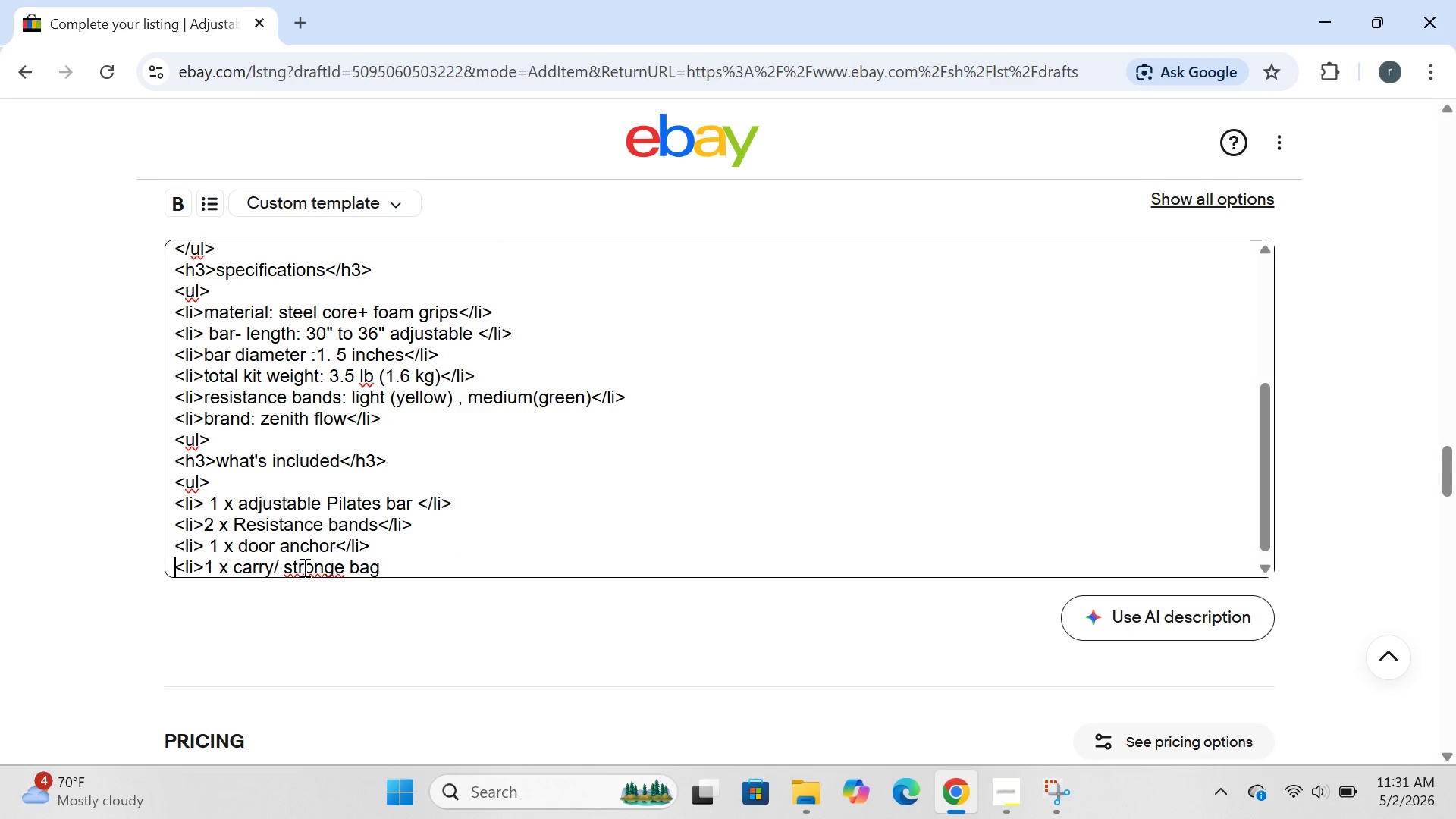 
key(Enter)
 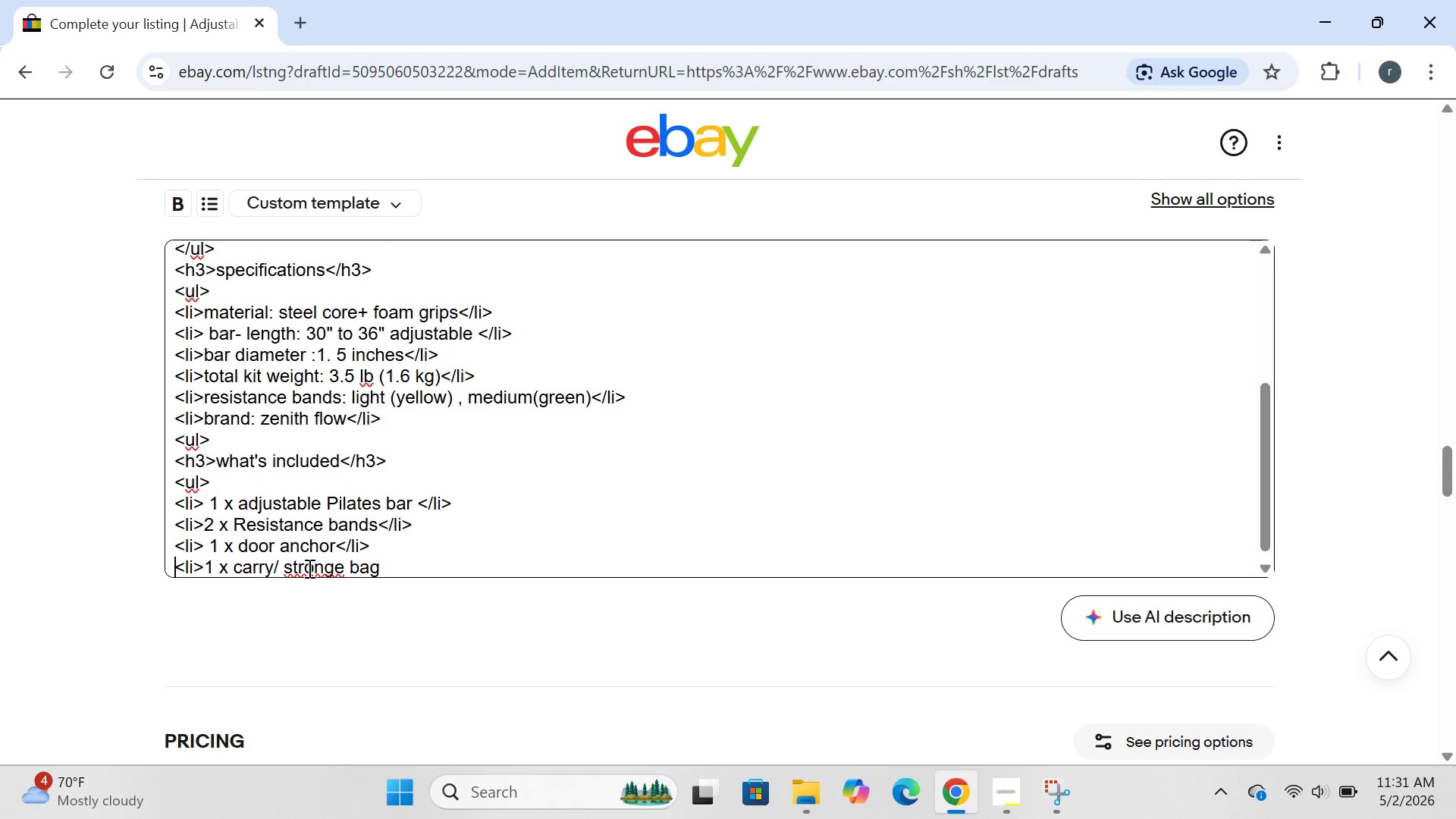 
left_click([301, 570])
 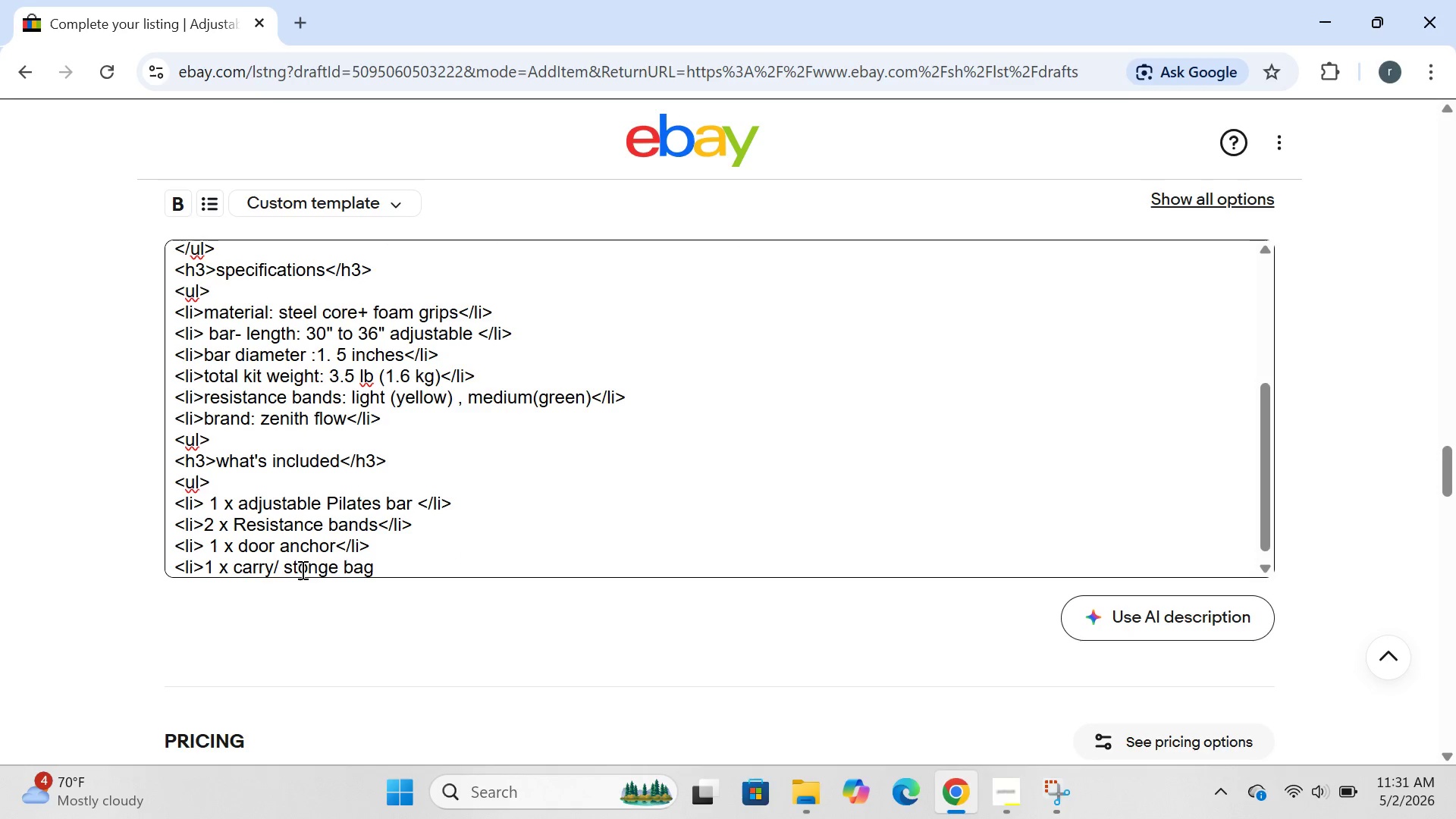 
key(Backspace)
 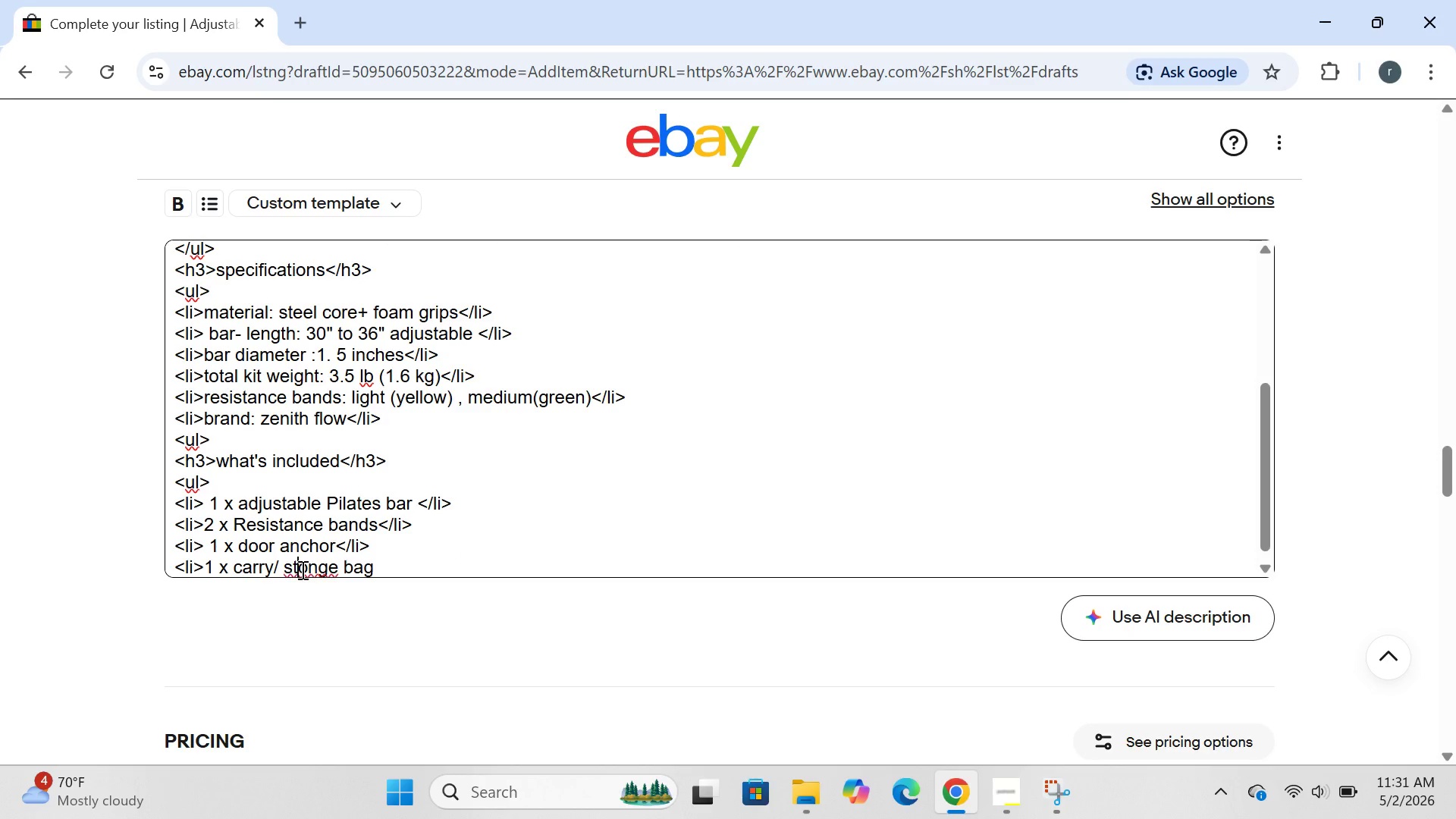 
key(ArrowRight)
 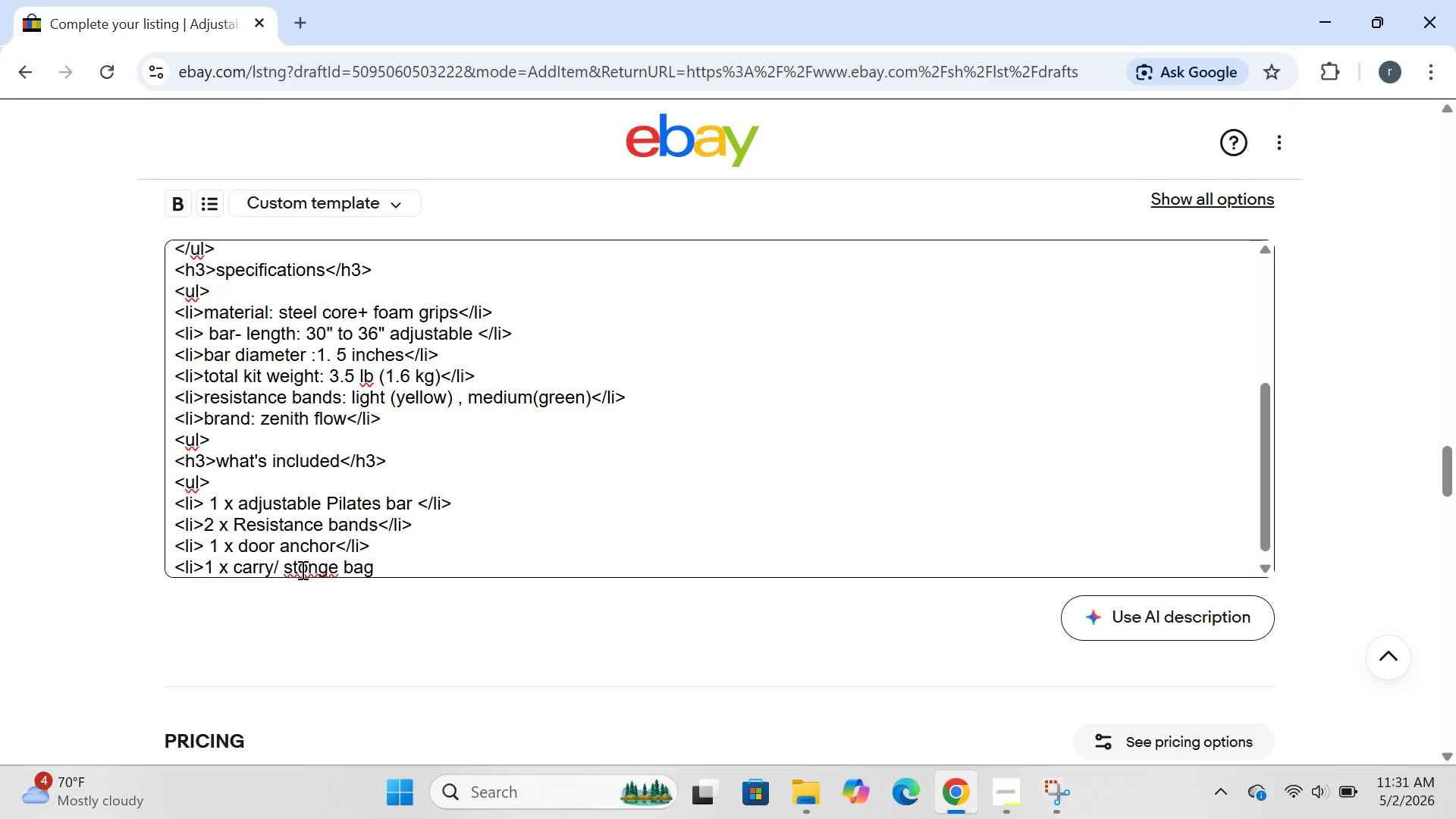 
key(T)
 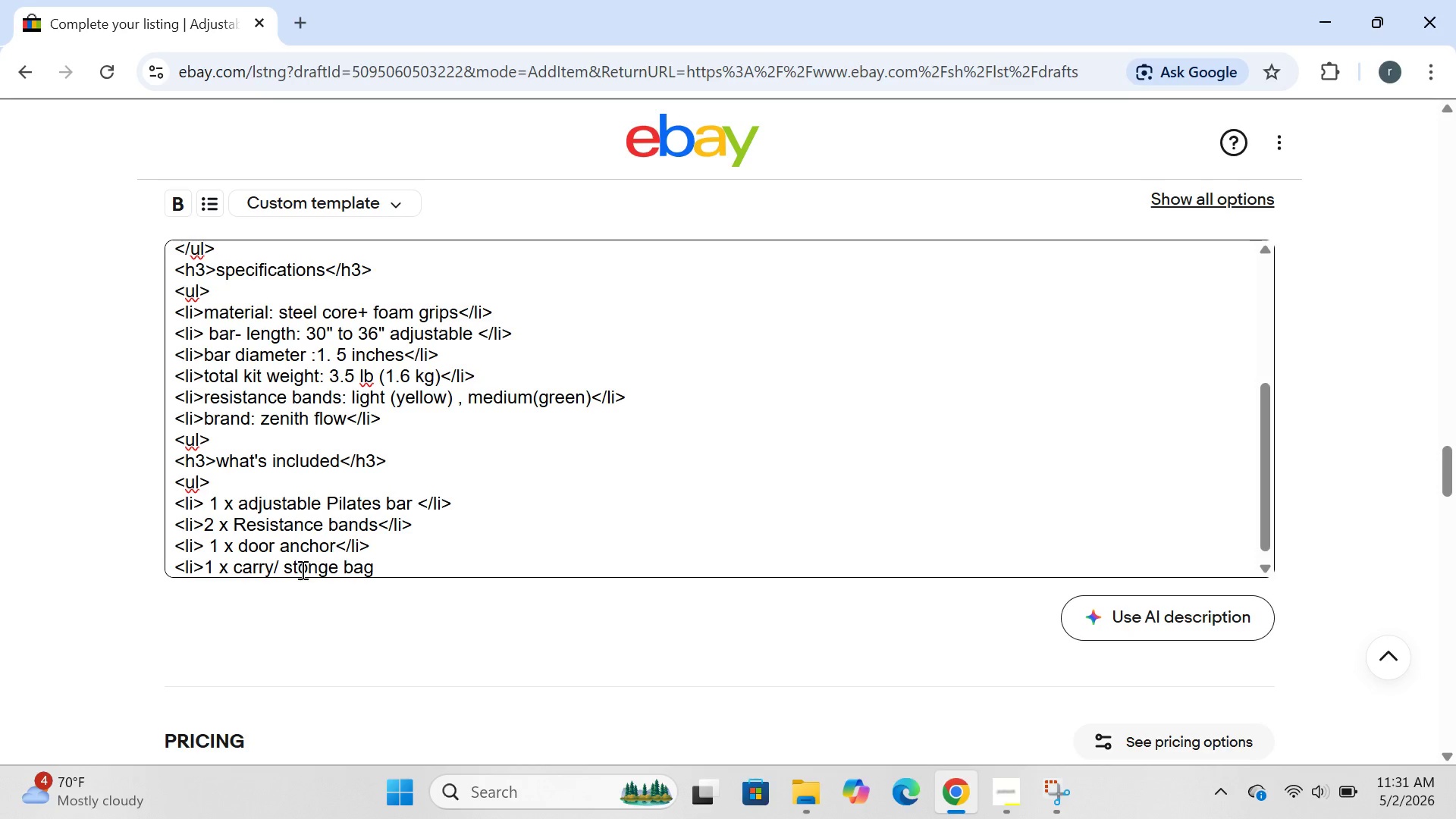 
key(Backspace)
 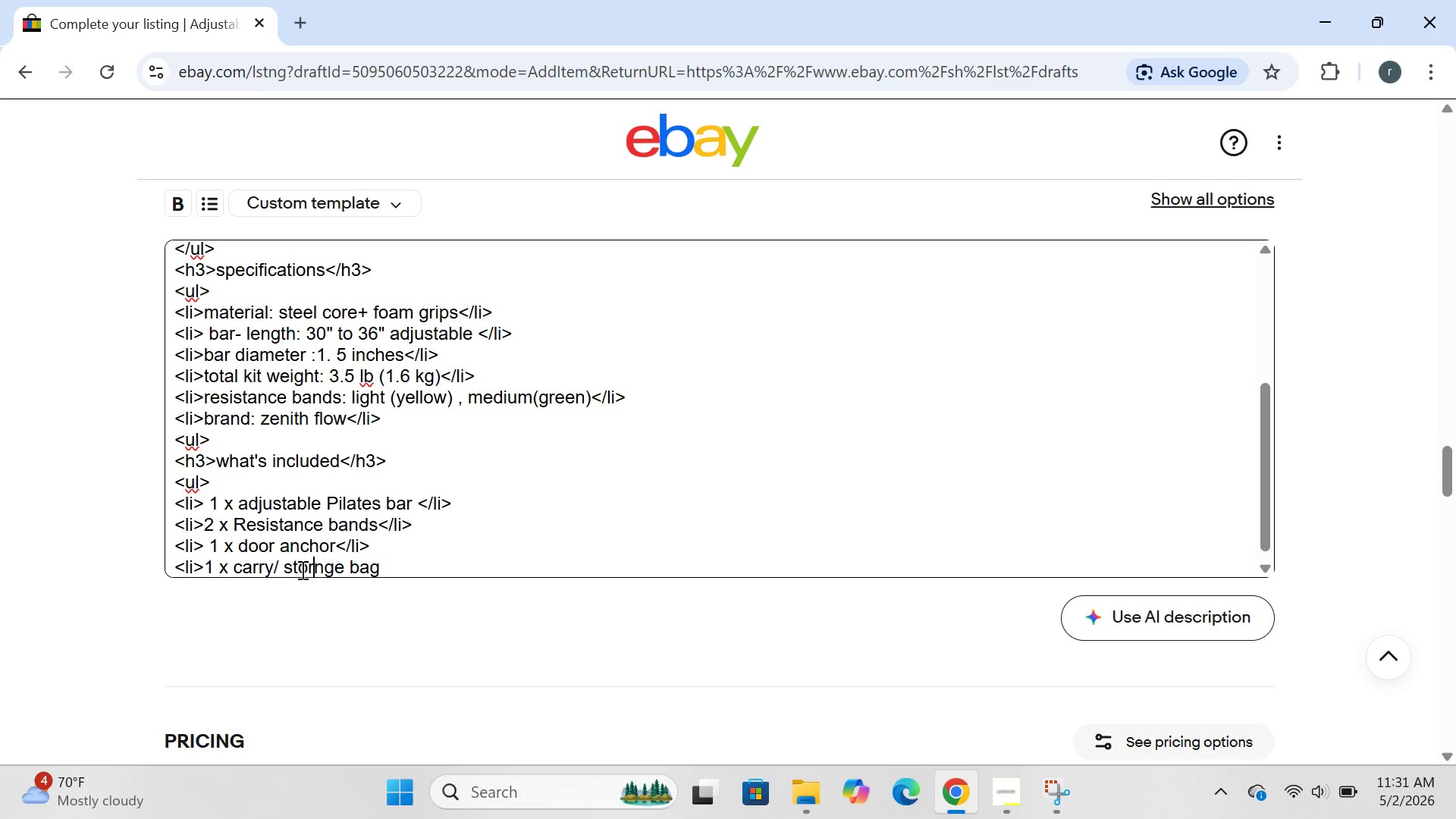 
key(R)
 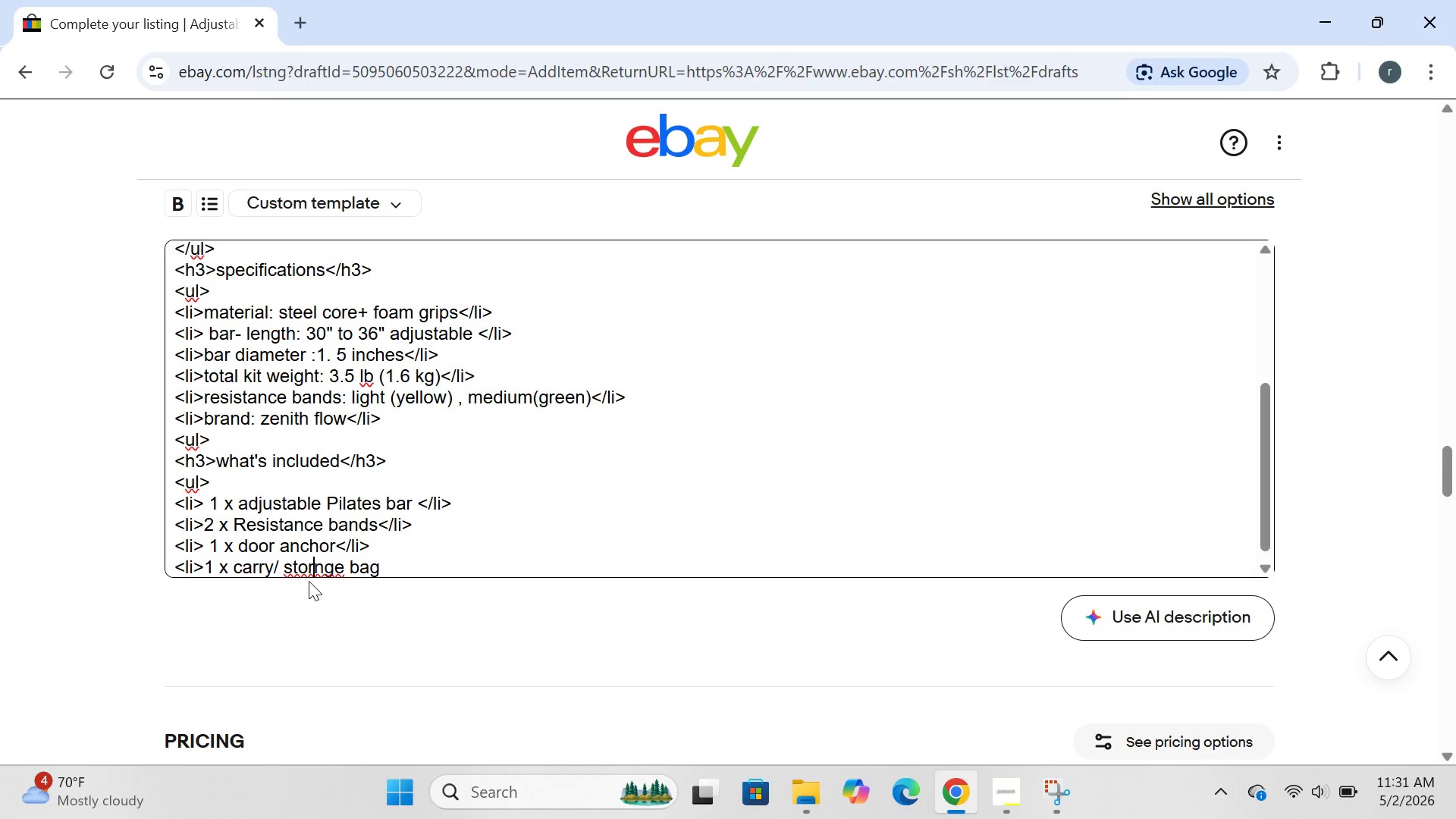 
left_click([320, 570])
 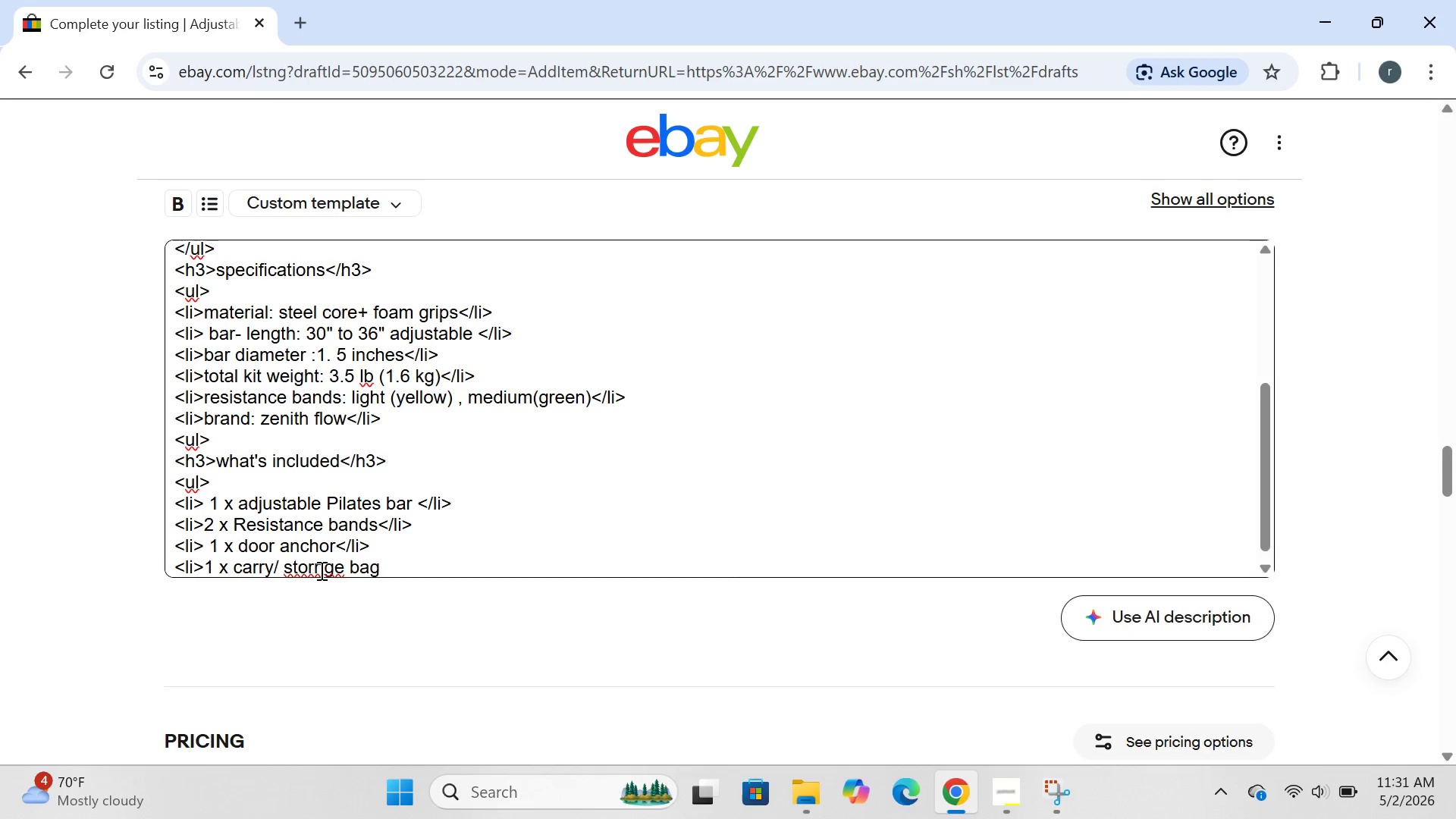 
key(Backspace)
 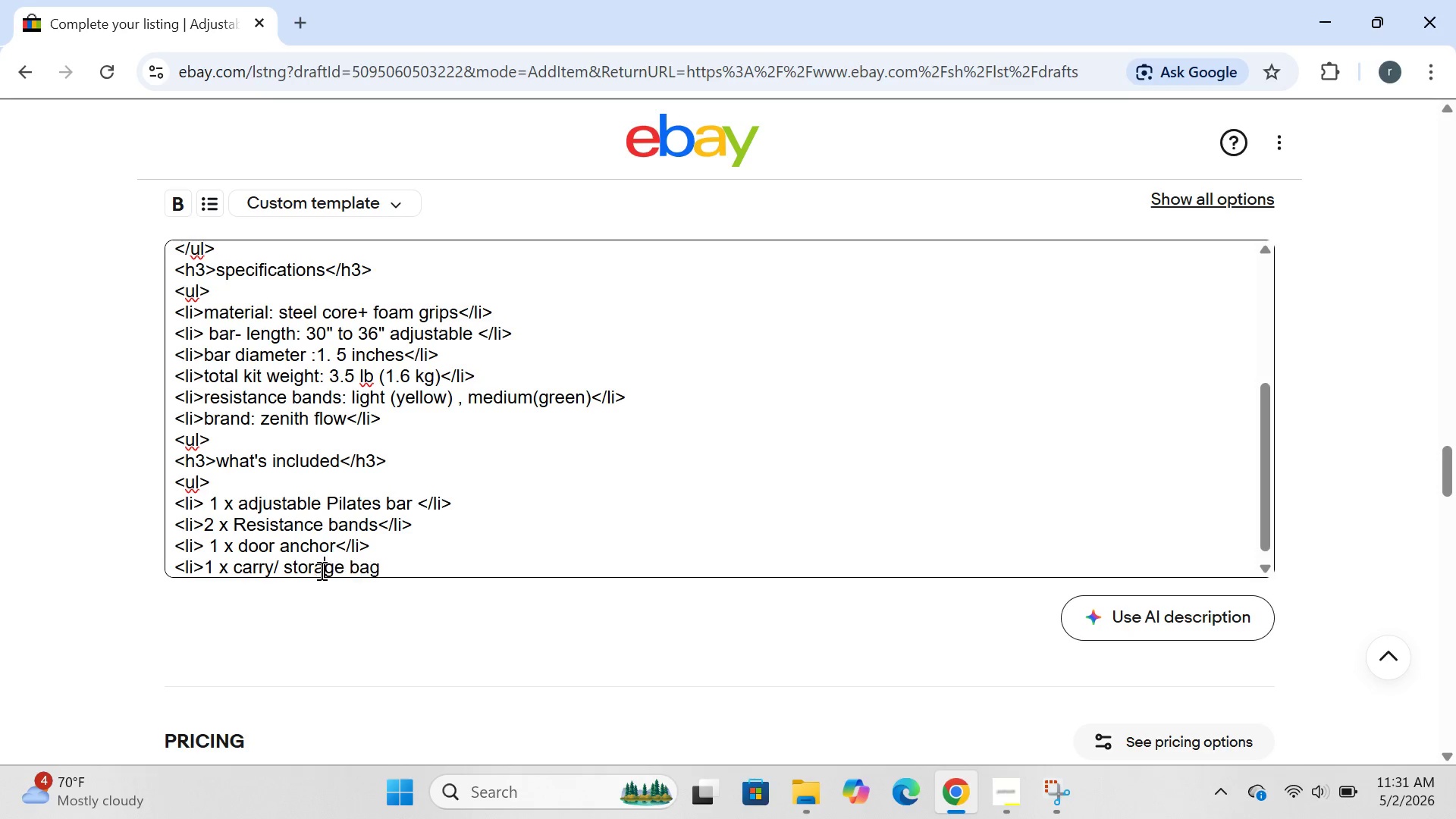 
key(A)
 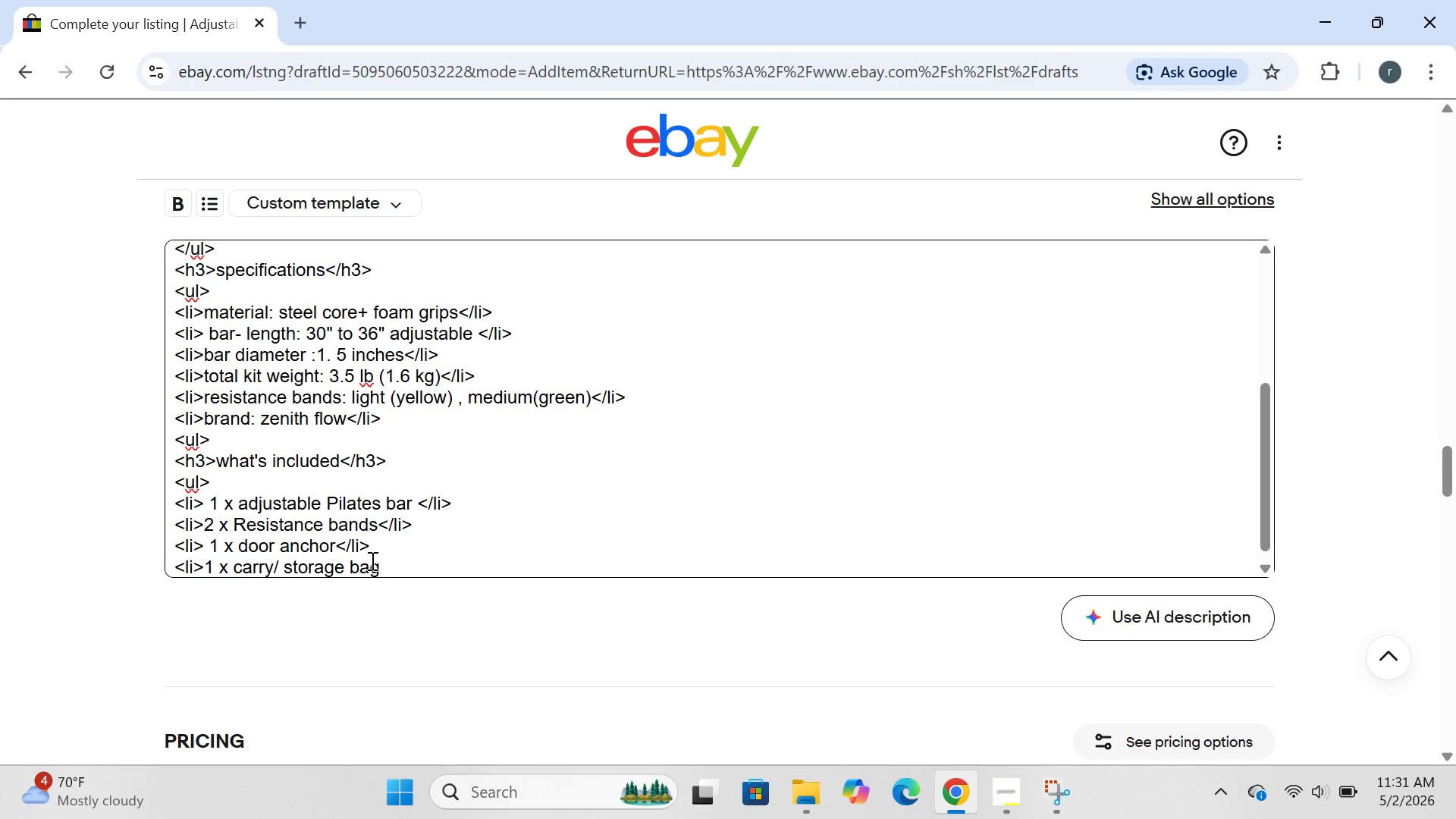 
left_click([371, 560])
 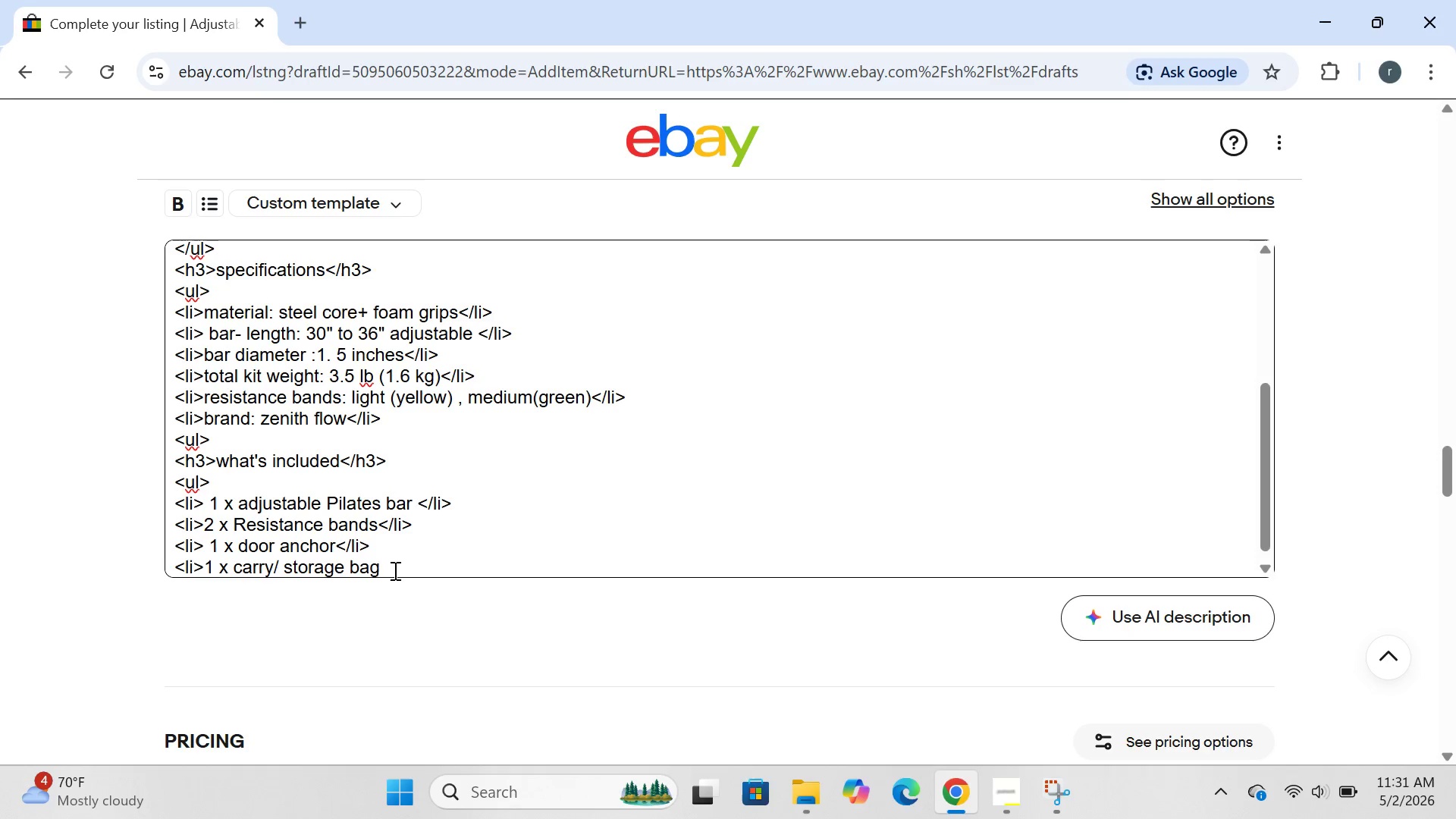 
left_click([394, 570])
 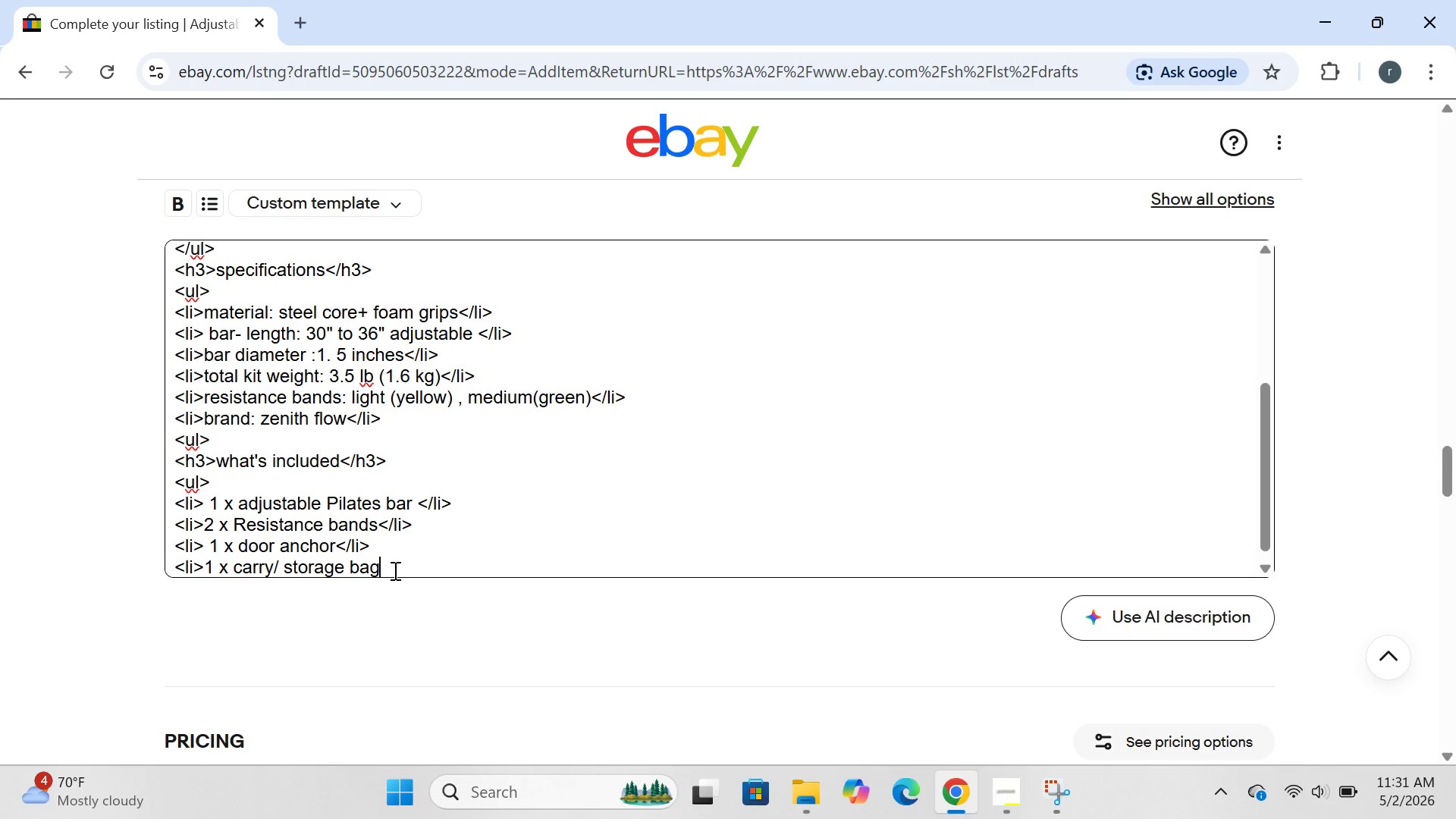 
type(</li>\)
key(Backspace)
 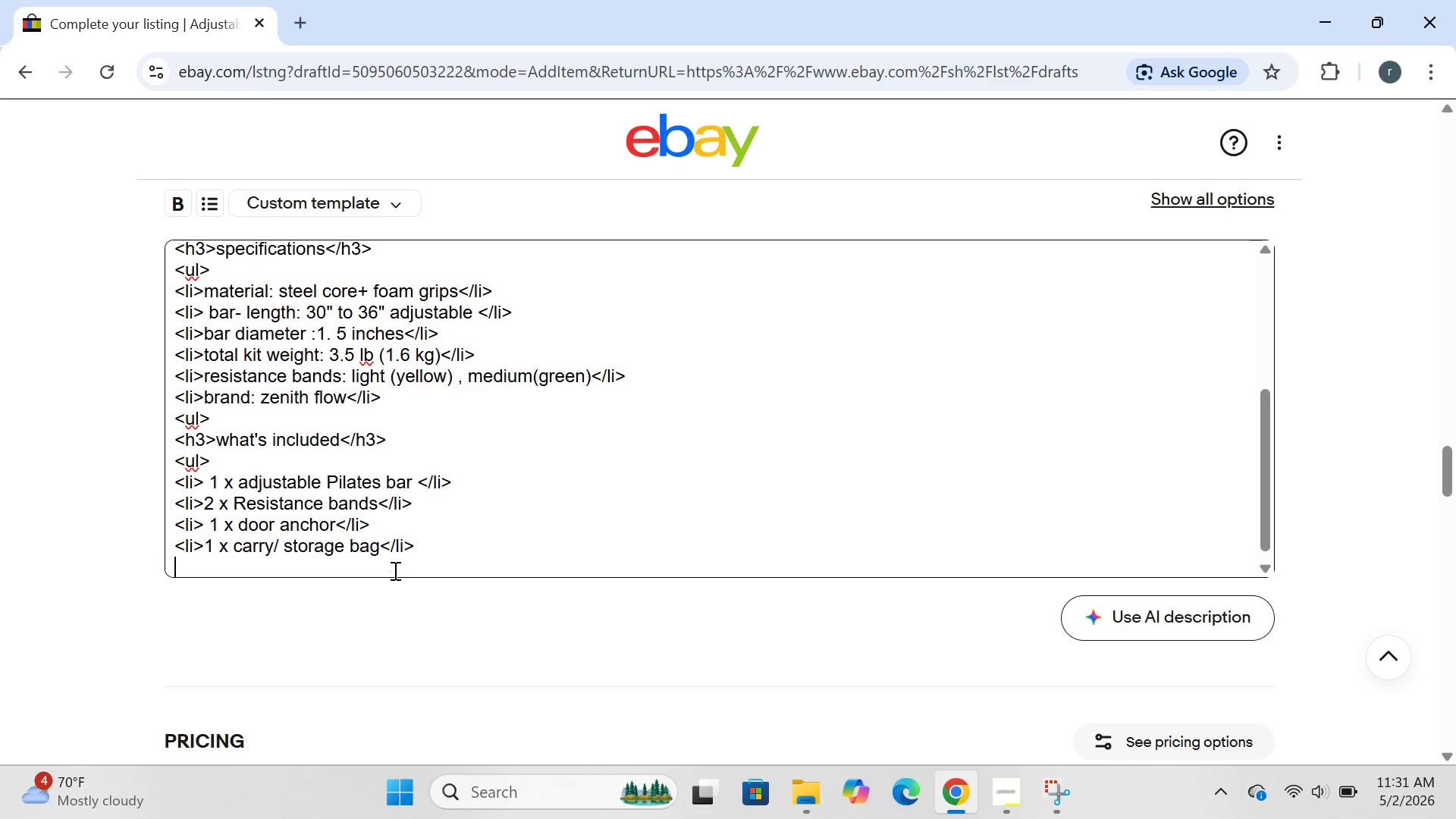 
key(Enter)
 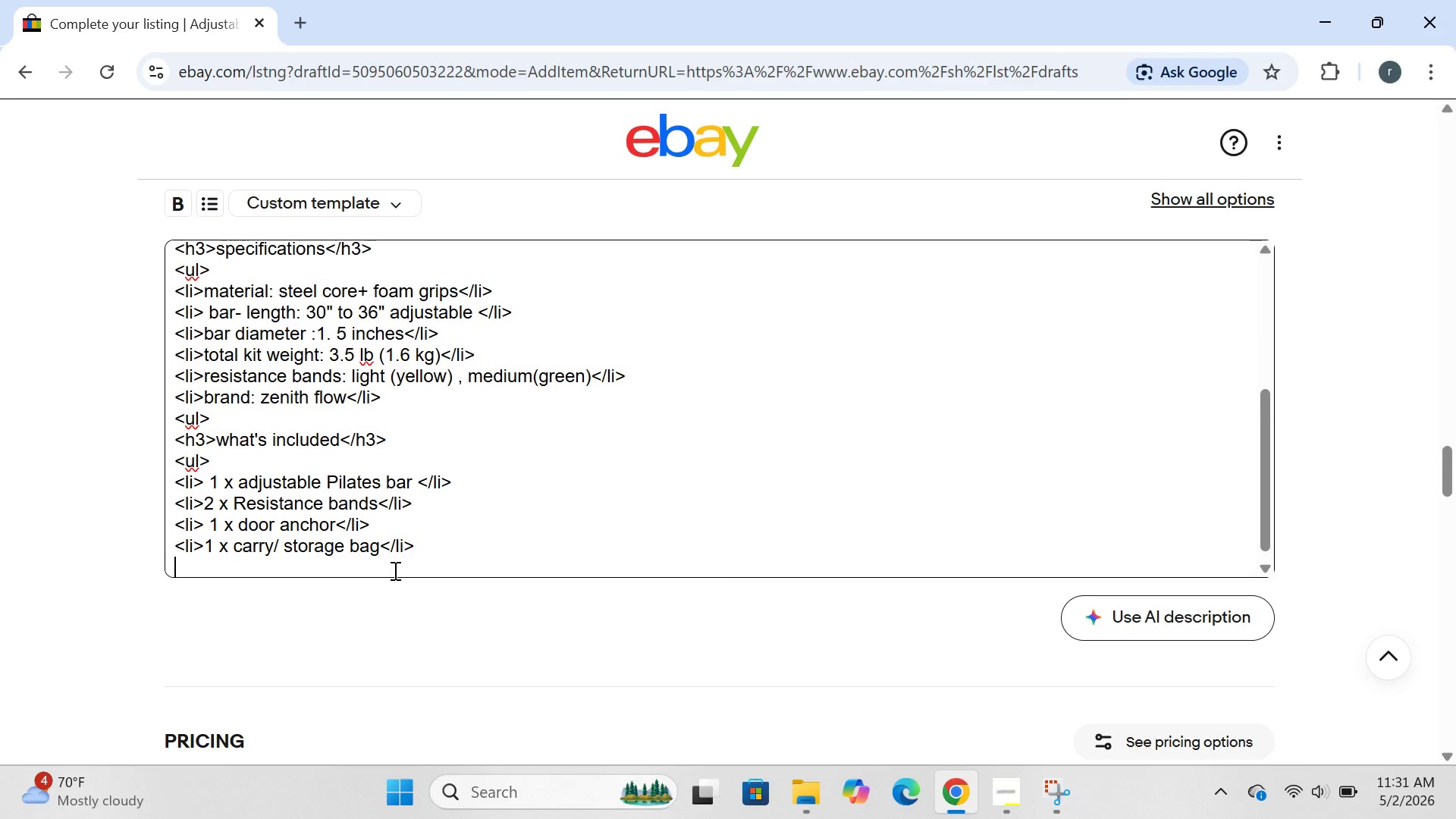 
type(</ul>)
 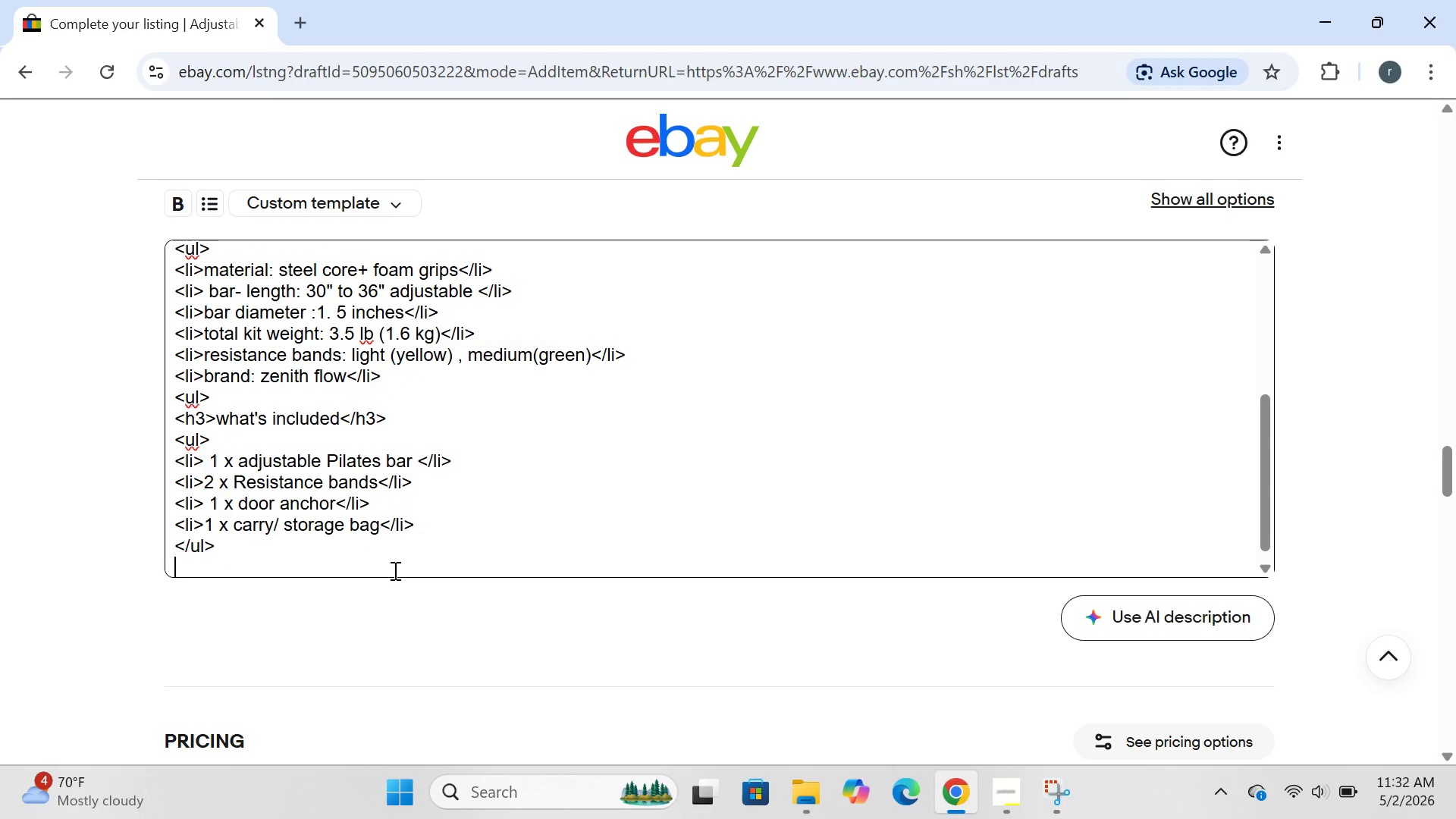 
 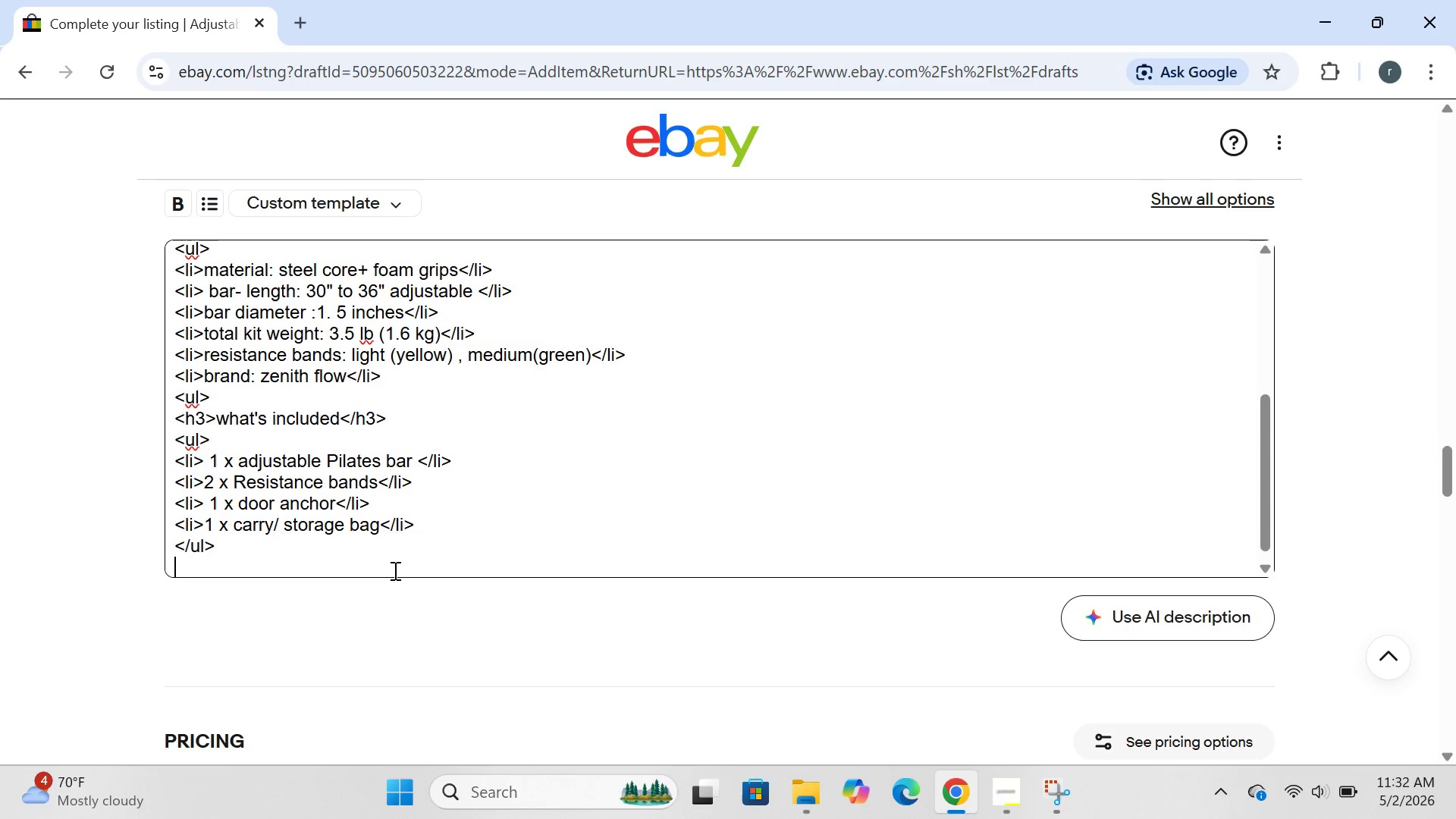 
key(Enter)
 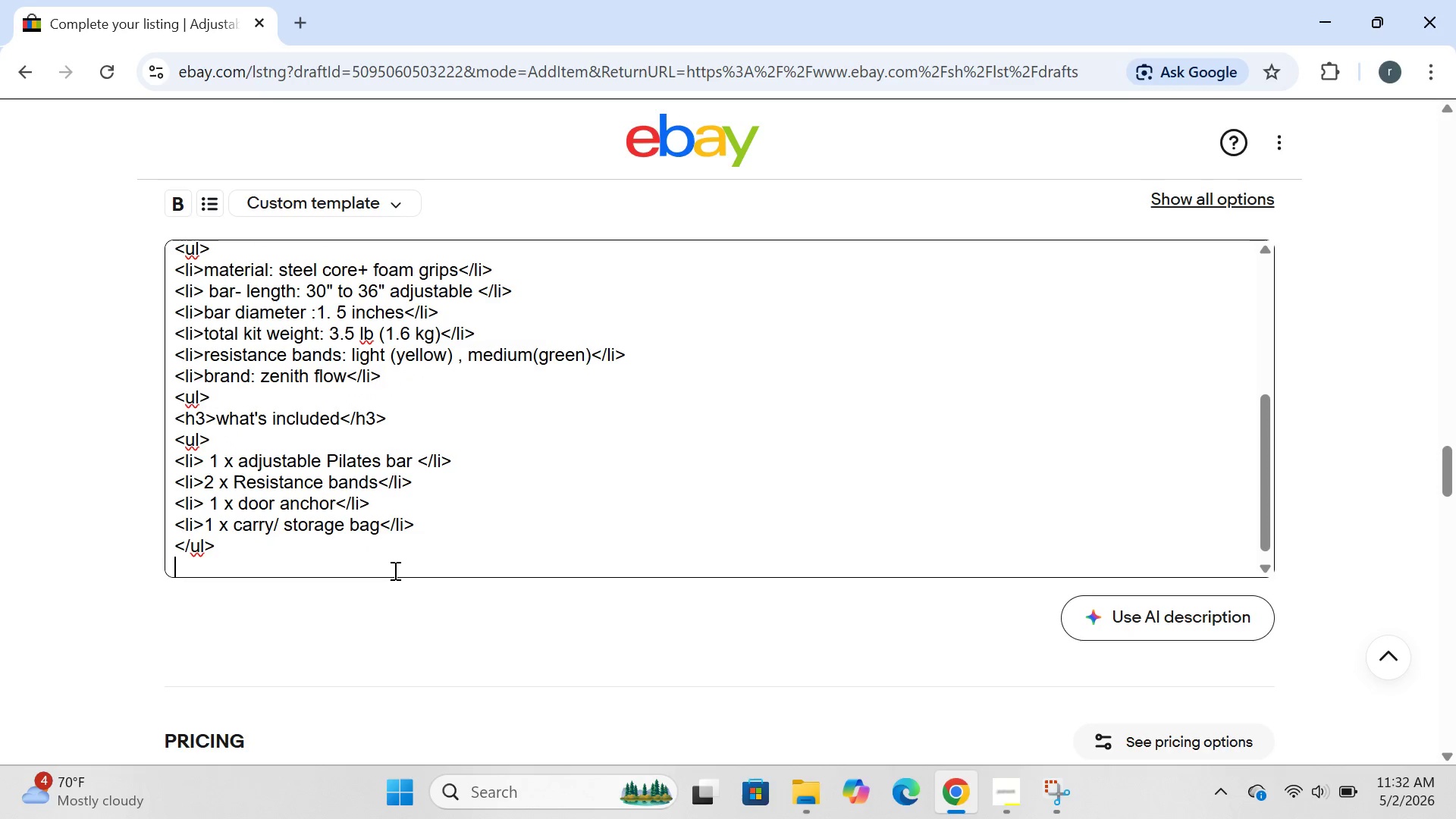 
type(<h3> shipping anf)
key(Backspace)
type(d returns</h3>)
 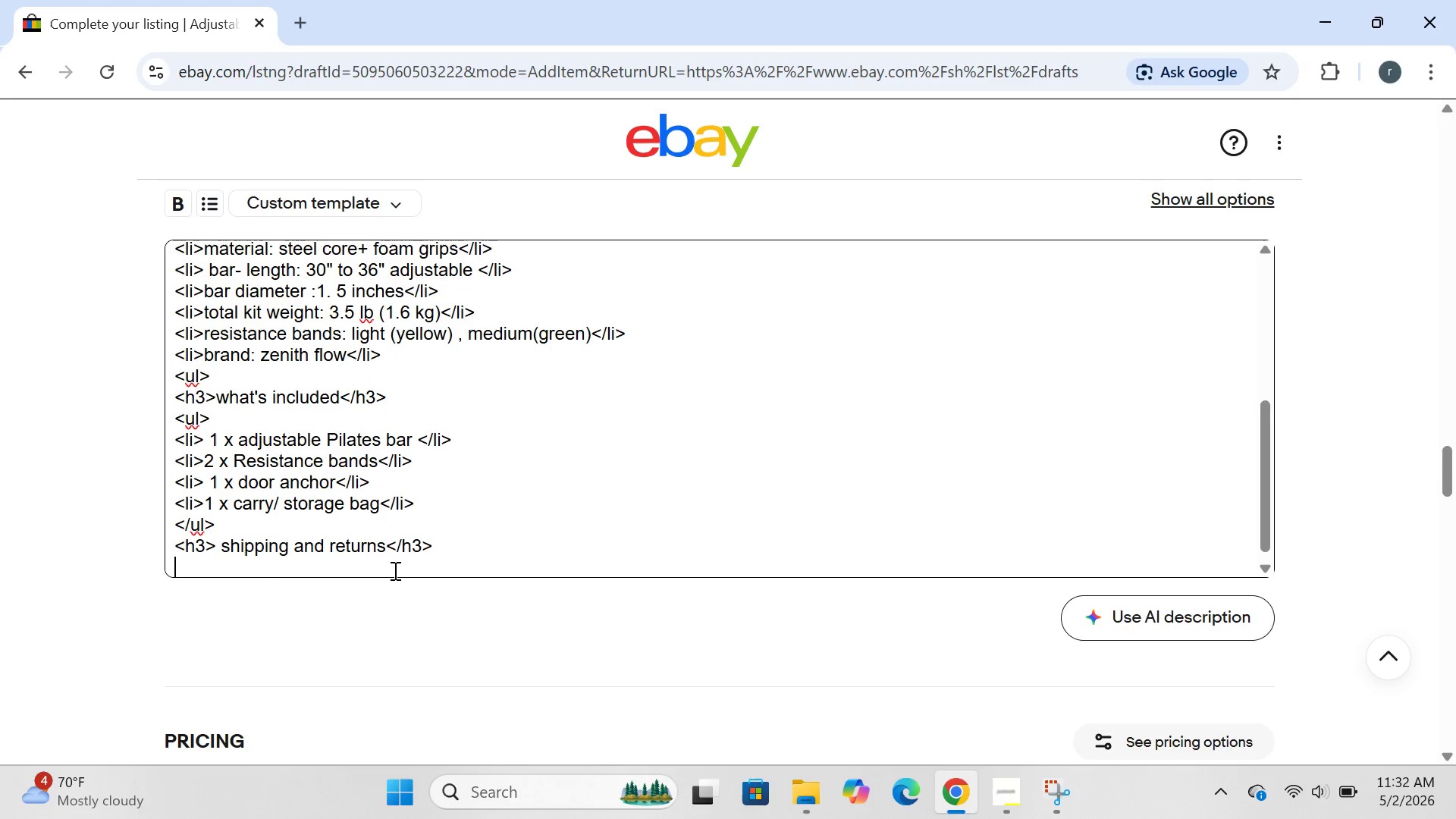 
 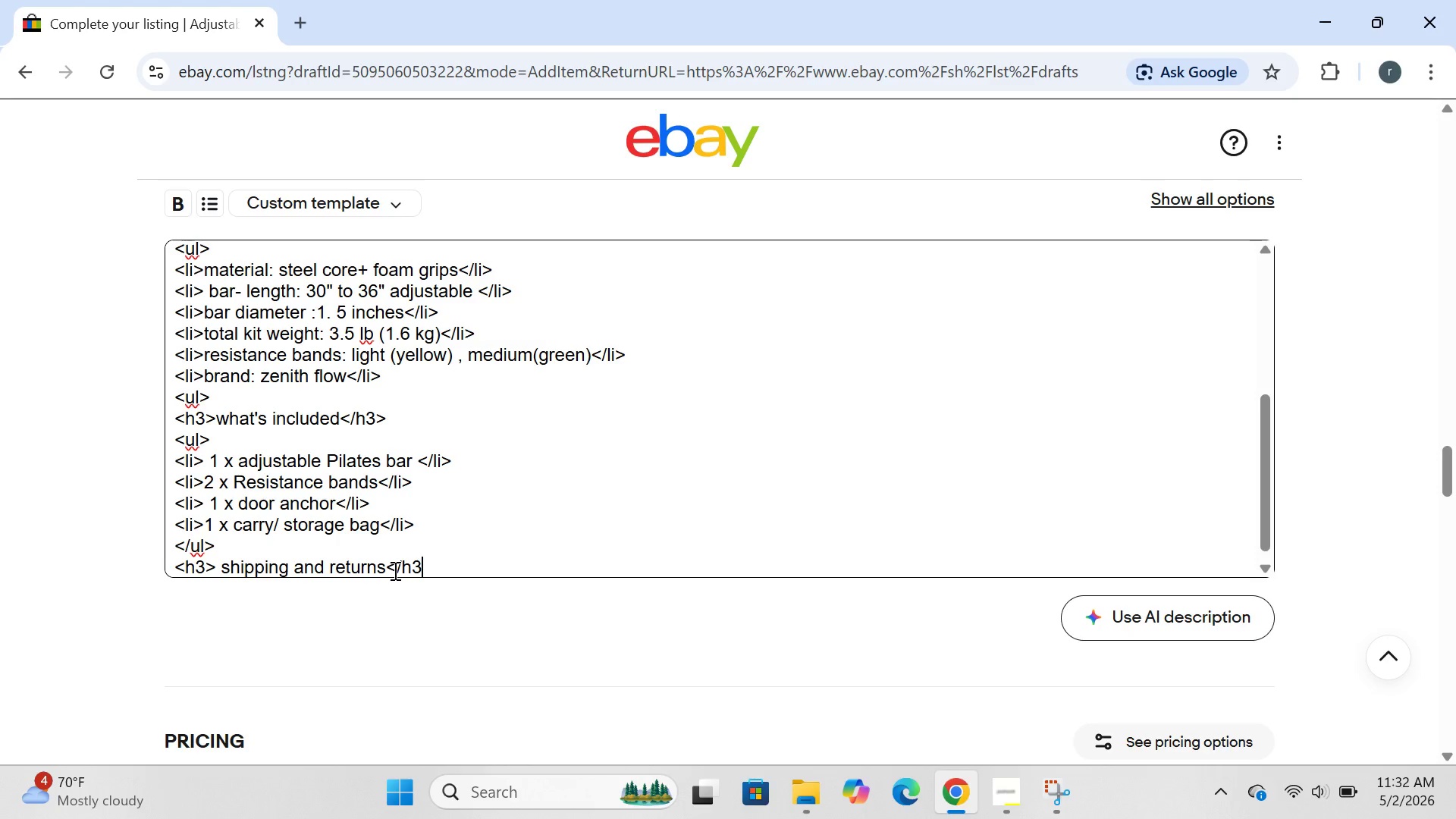 
key(Enter)
 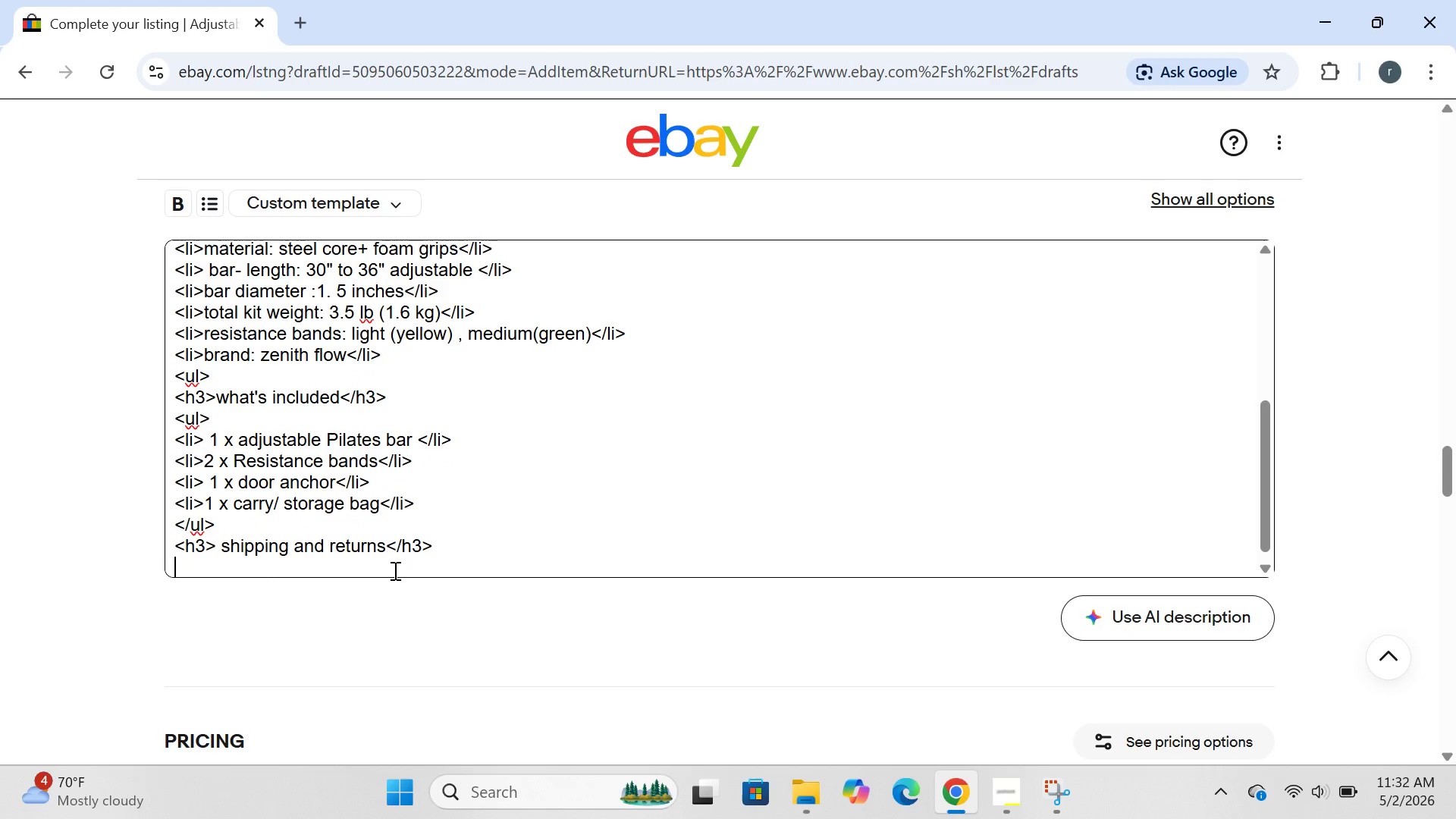 
type(<p><strong>shippim)
key(Backspace)
type(ng:</strong>expedited groud()
 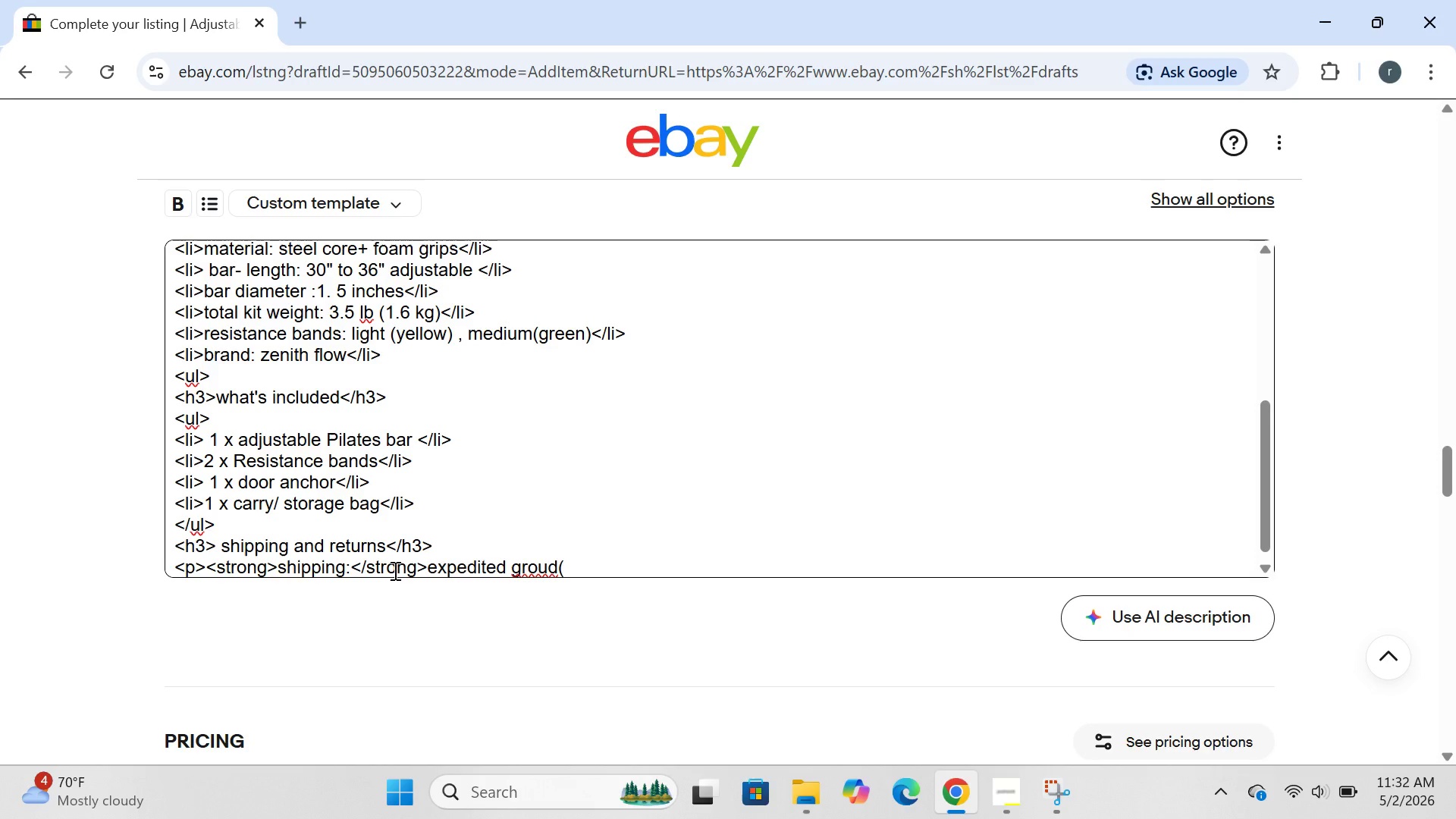 
left_click([549, 570])
 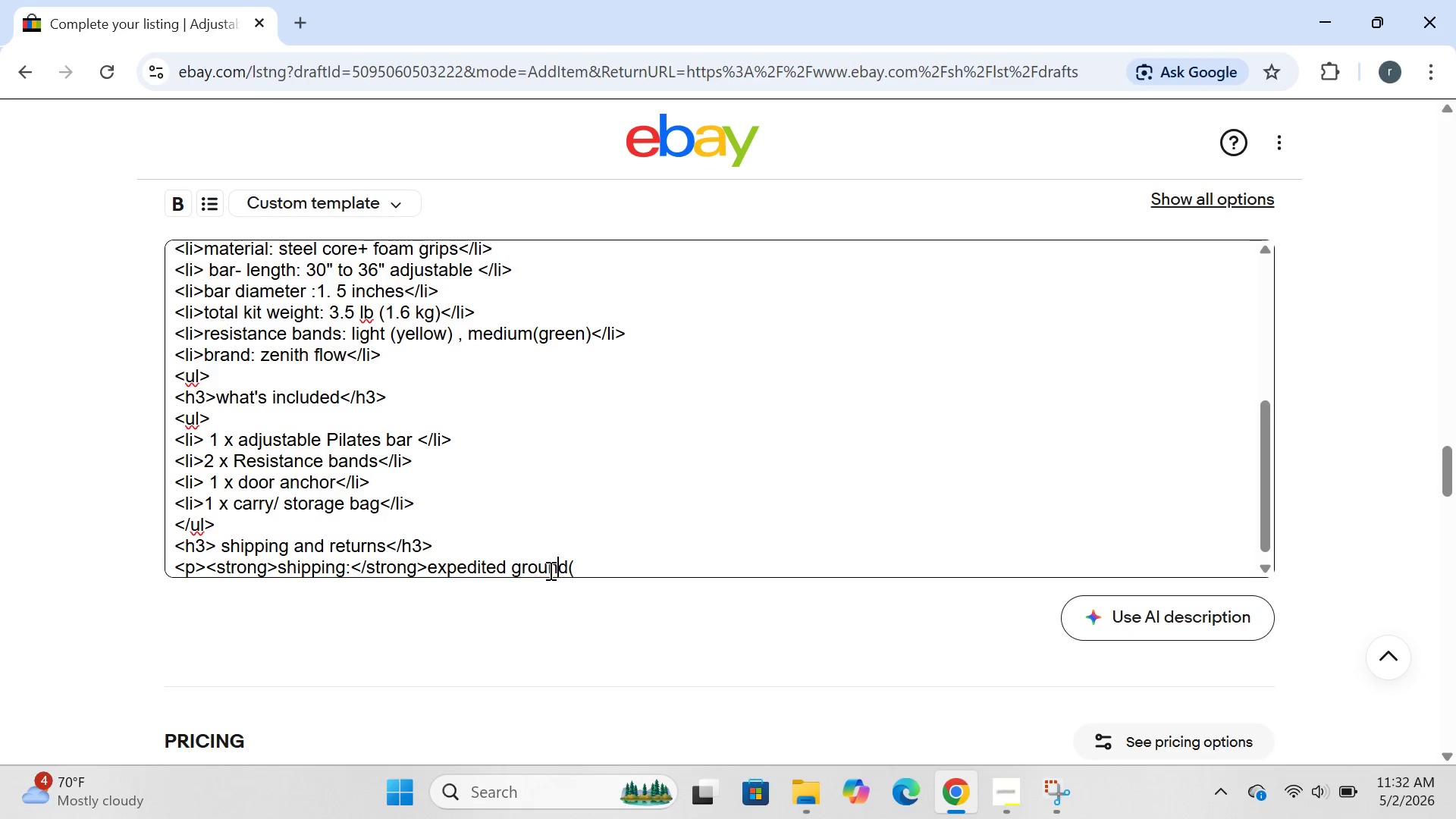 
key(N)
 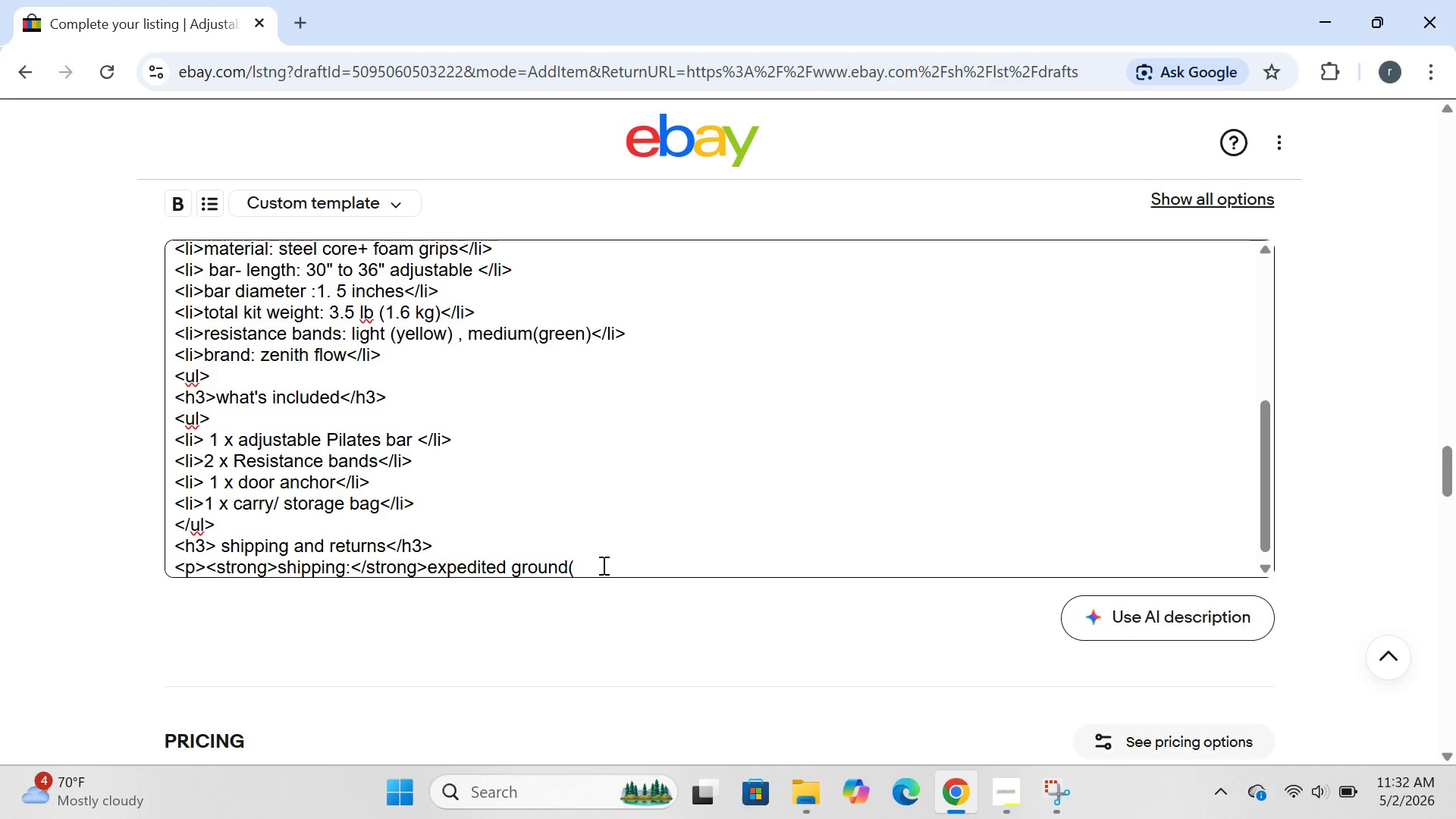 
left_click([602, 564])
 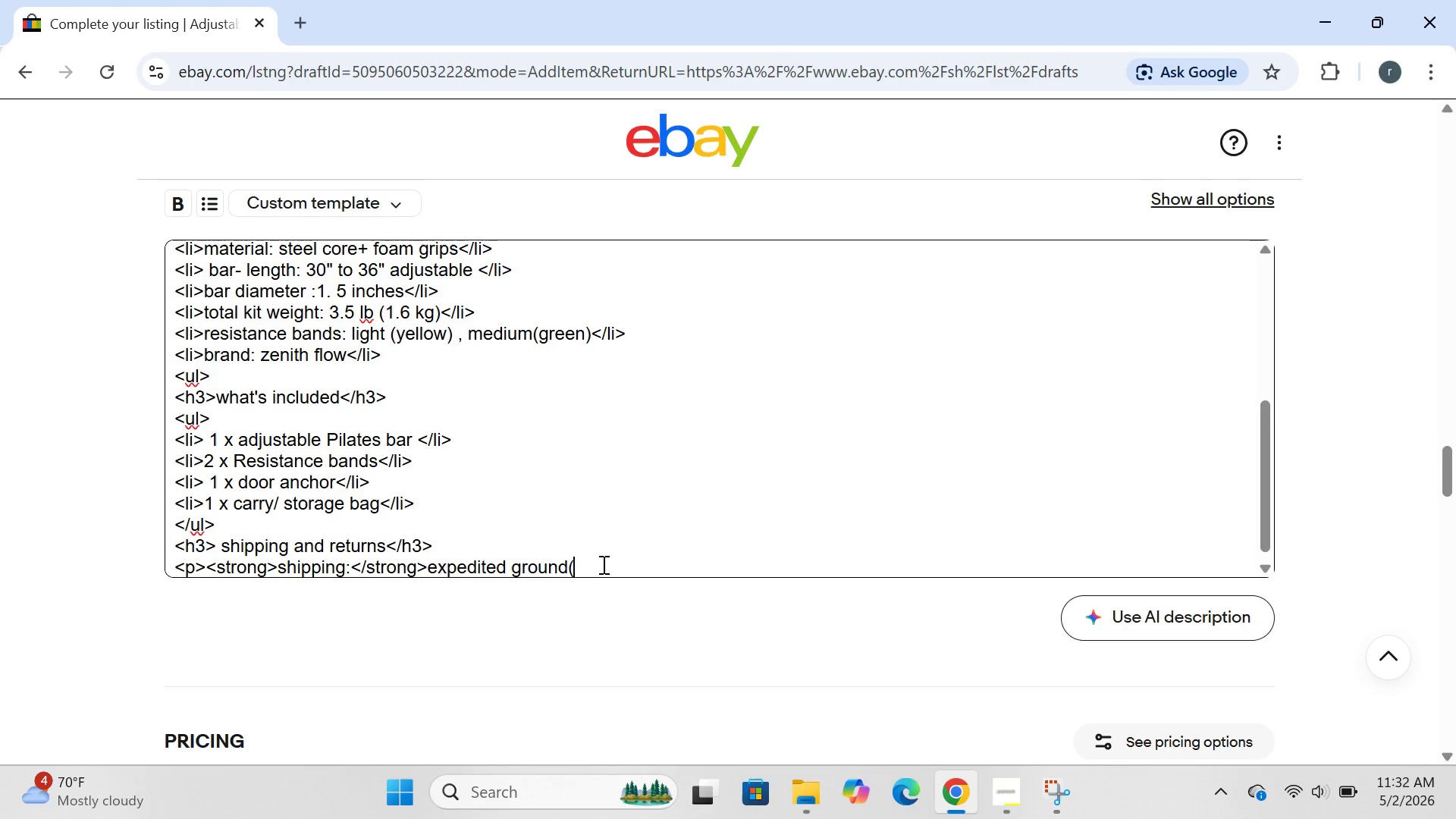 
type(2=)
key(Backspace)
type(-3 buss)
key(Backspace)
type(iness au)
key(Backspace)
key(Backspace)
type(day()
key(Backspace)
type()<br>)
 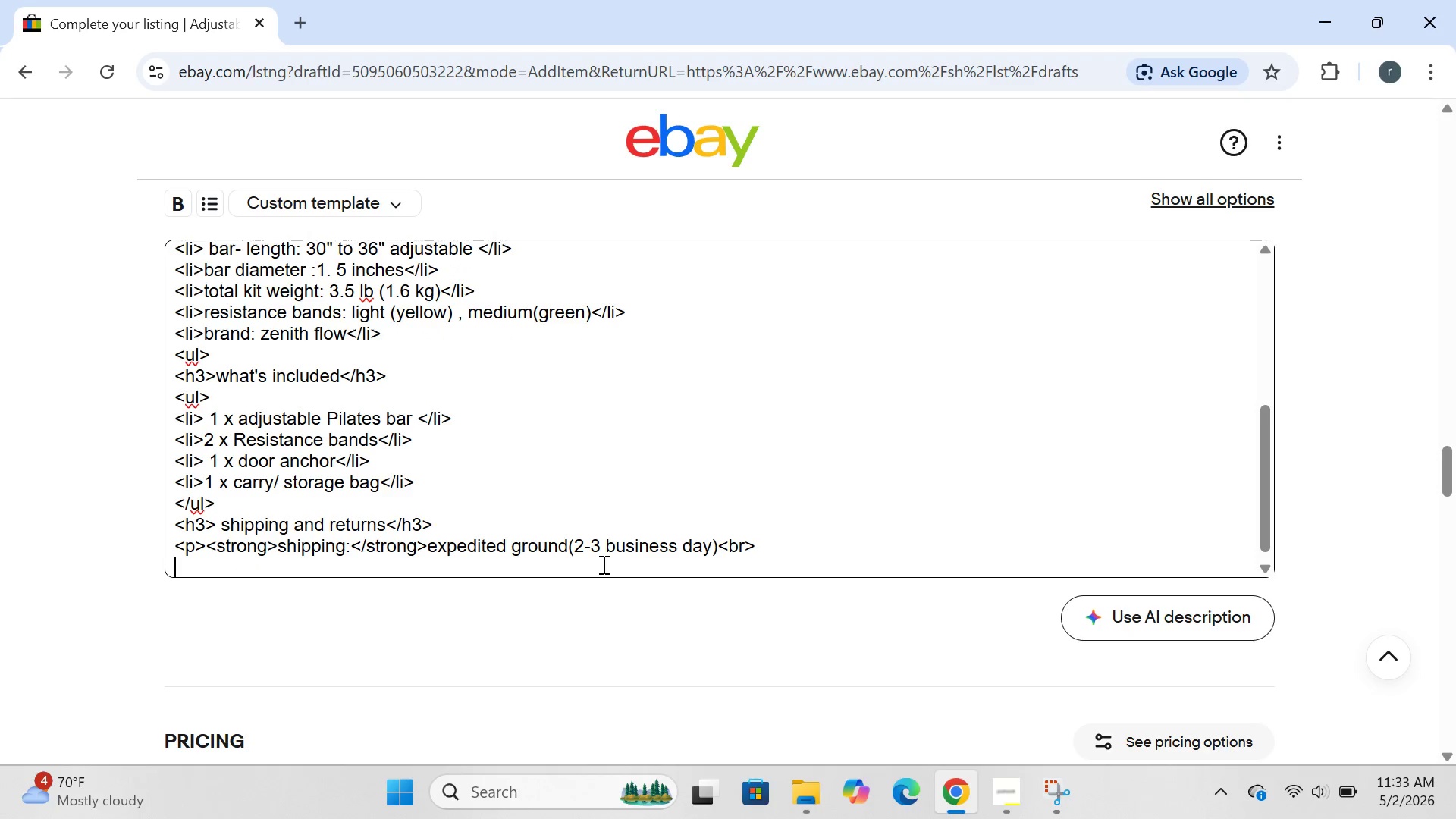 
 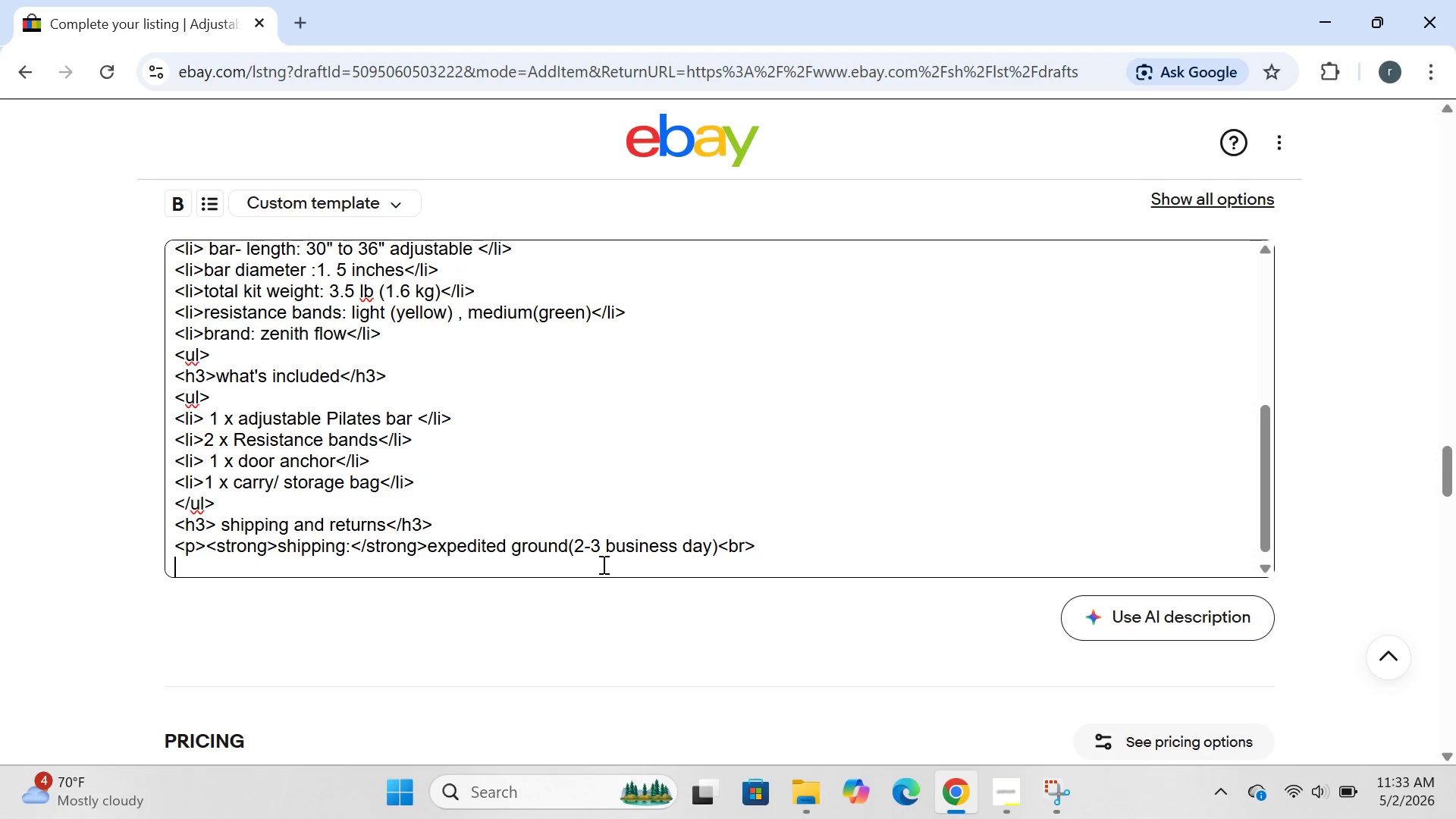 
key(Enter)
 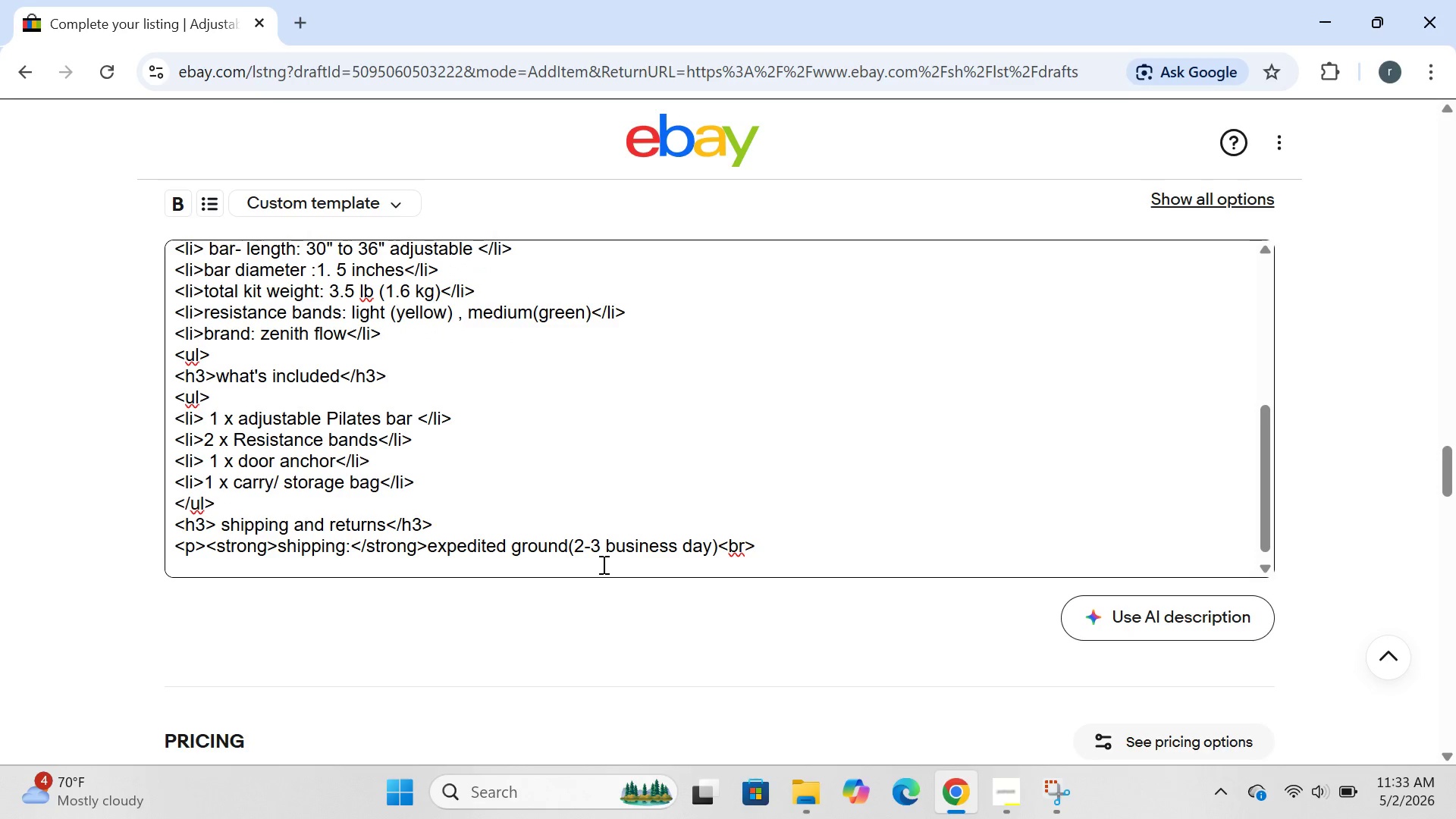 
type(<strong>returns:</strong>30 )
key(Backspace)
type(0)
key(Backspace)
type(=)
key(Backspace)
type(-days money back</p>)
 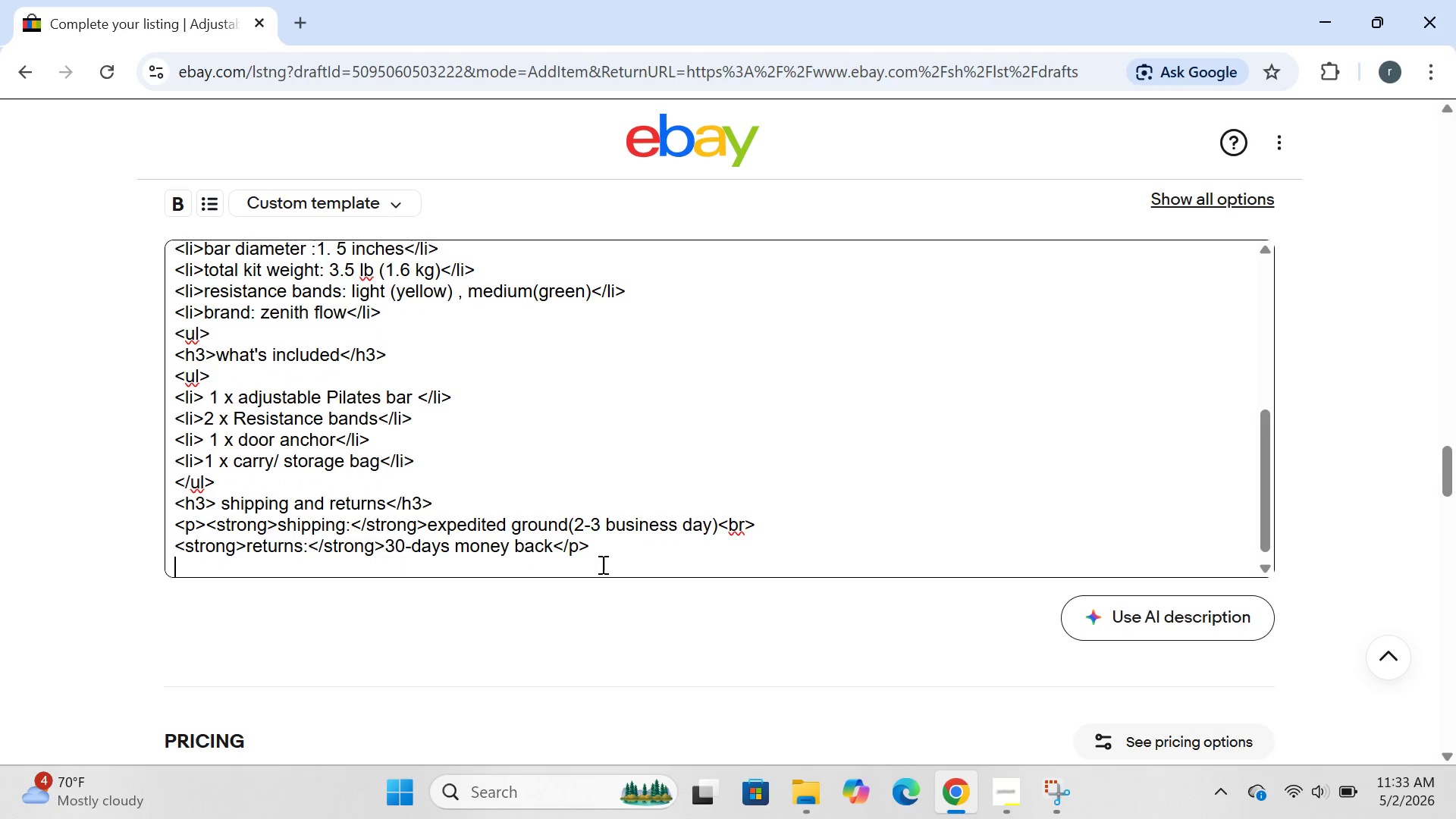 
 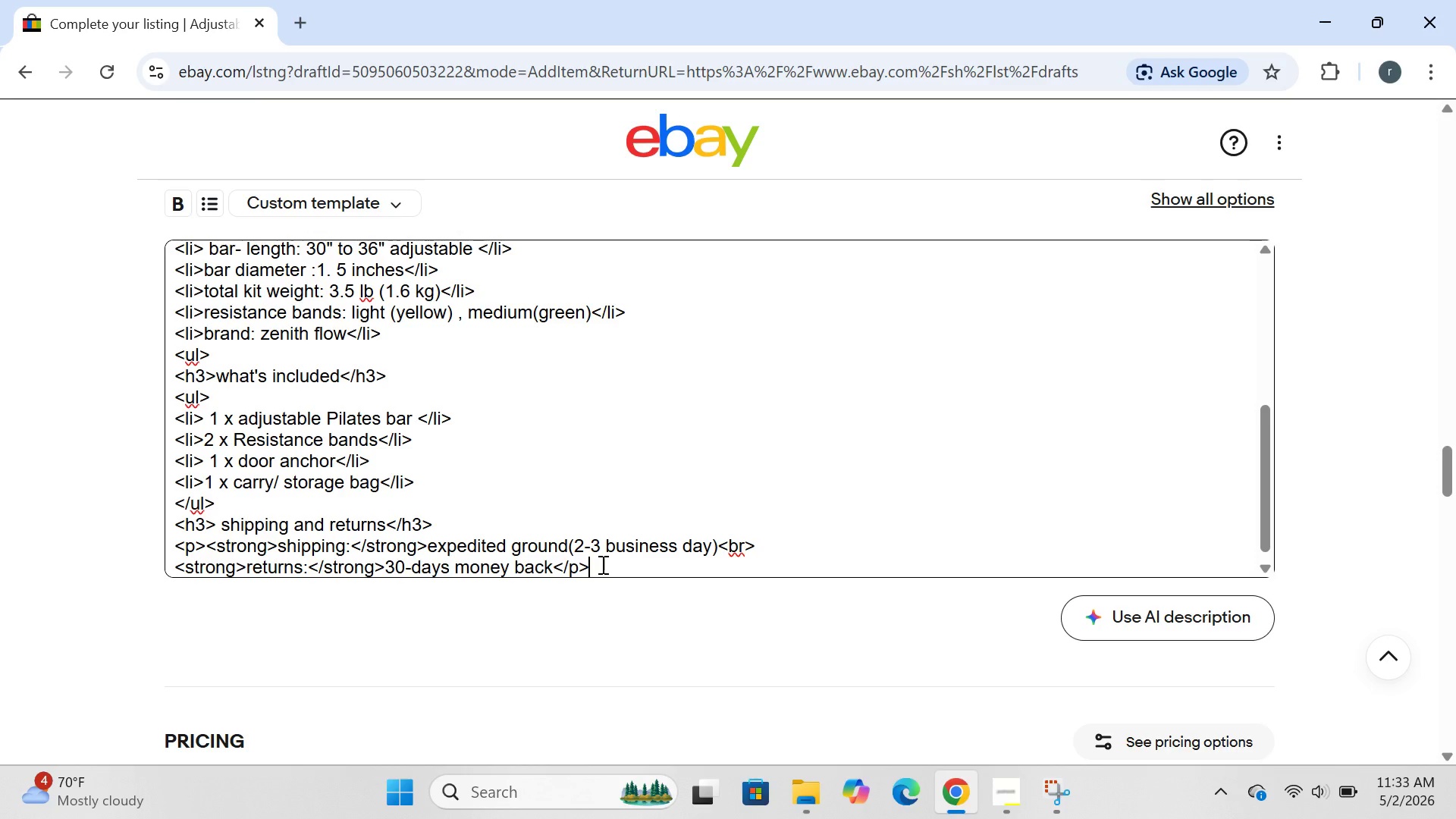 
key(Enter)
 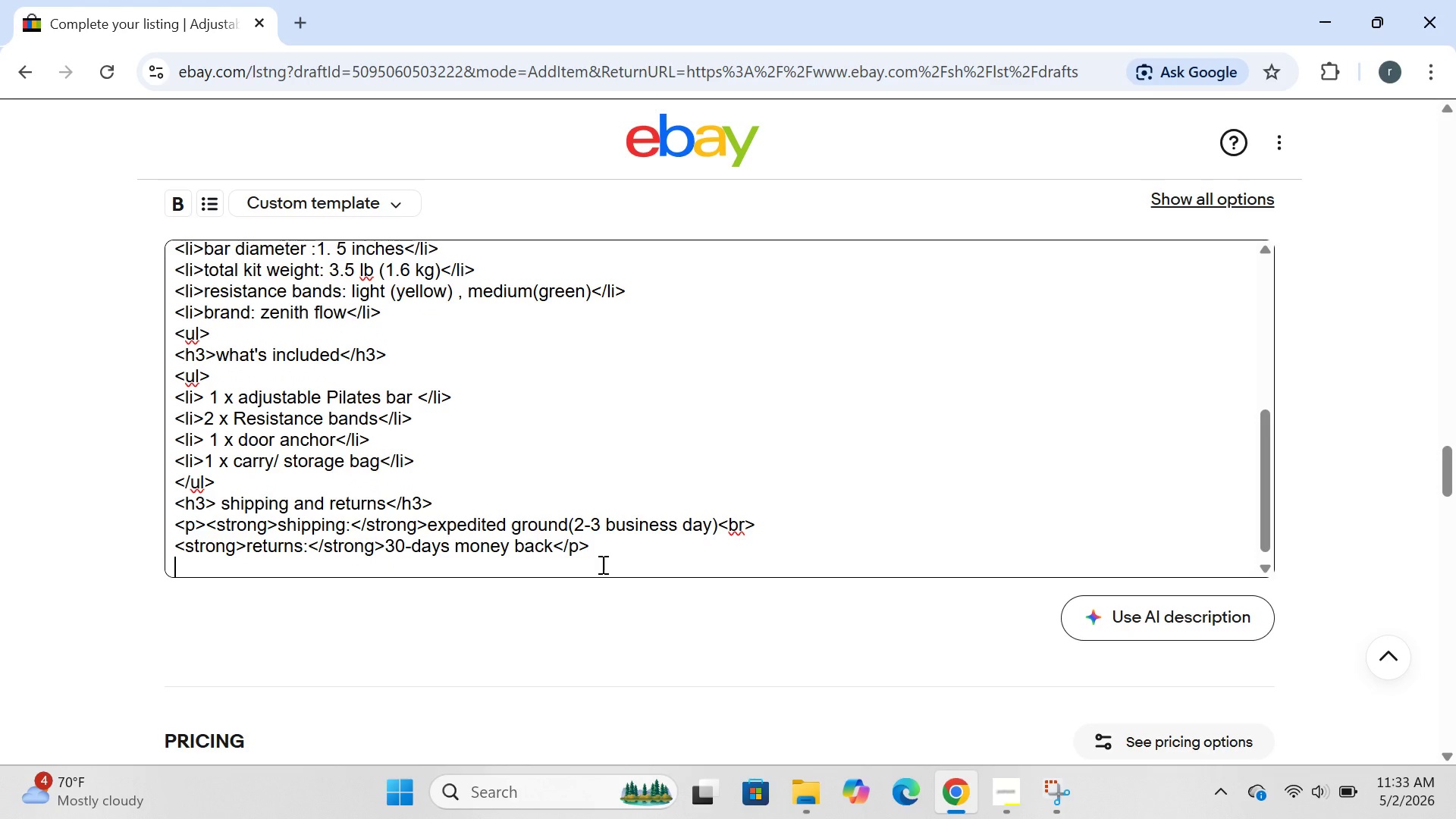 
type(<p><em> bring the reformer expere)
key(Backspace)
type(iecn)
 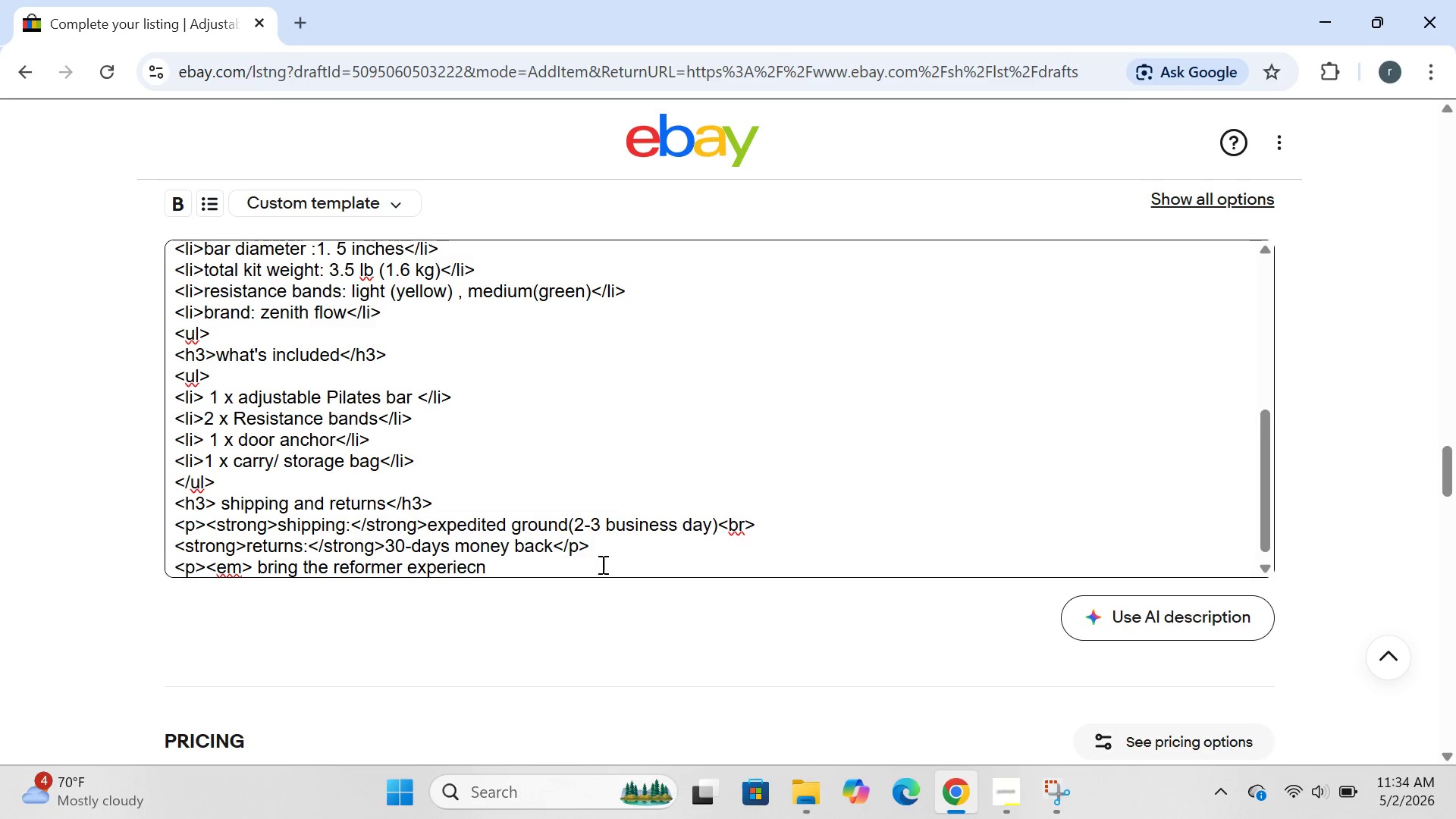 
type(ce )
 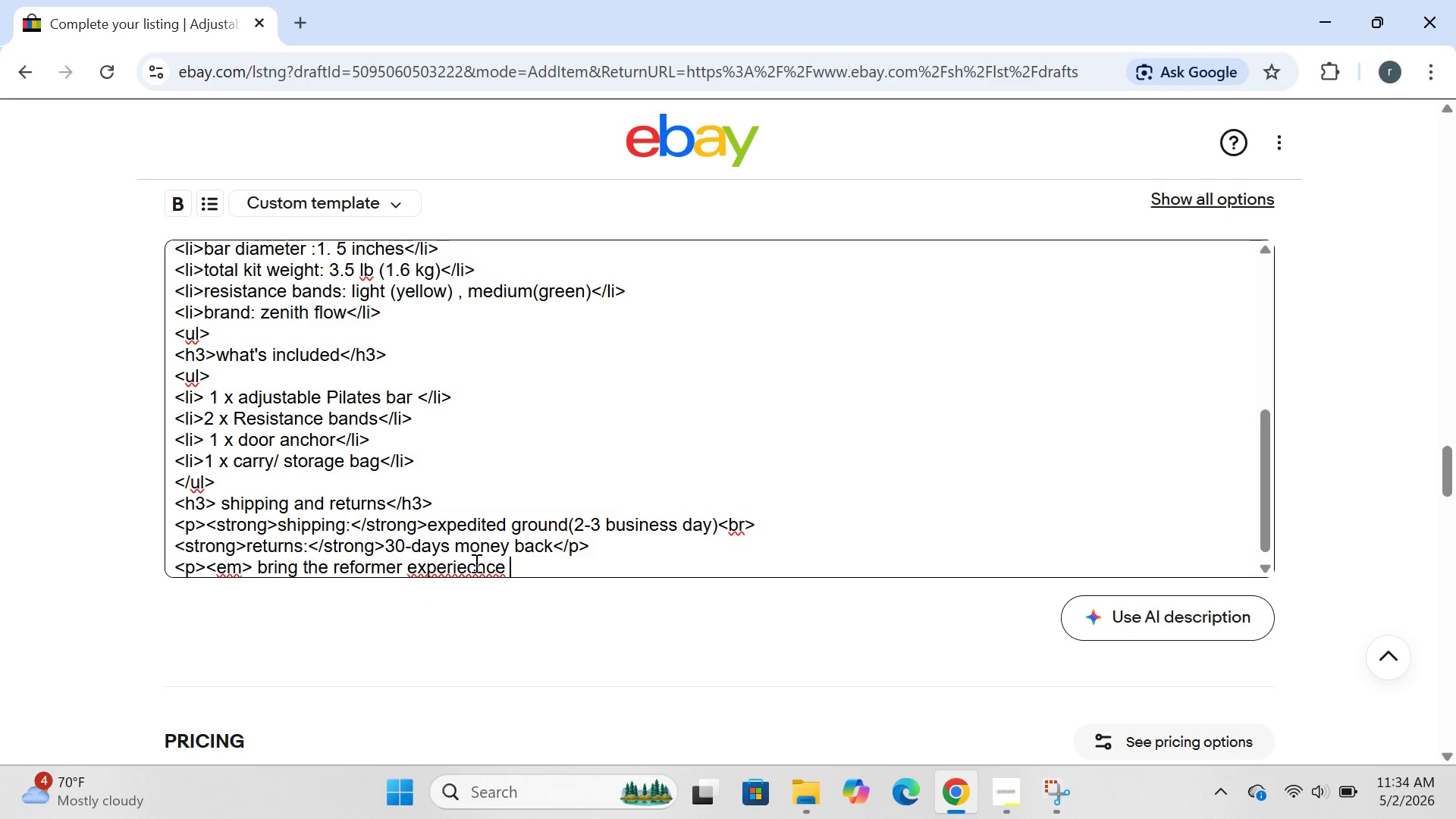 
wait(5.84)
 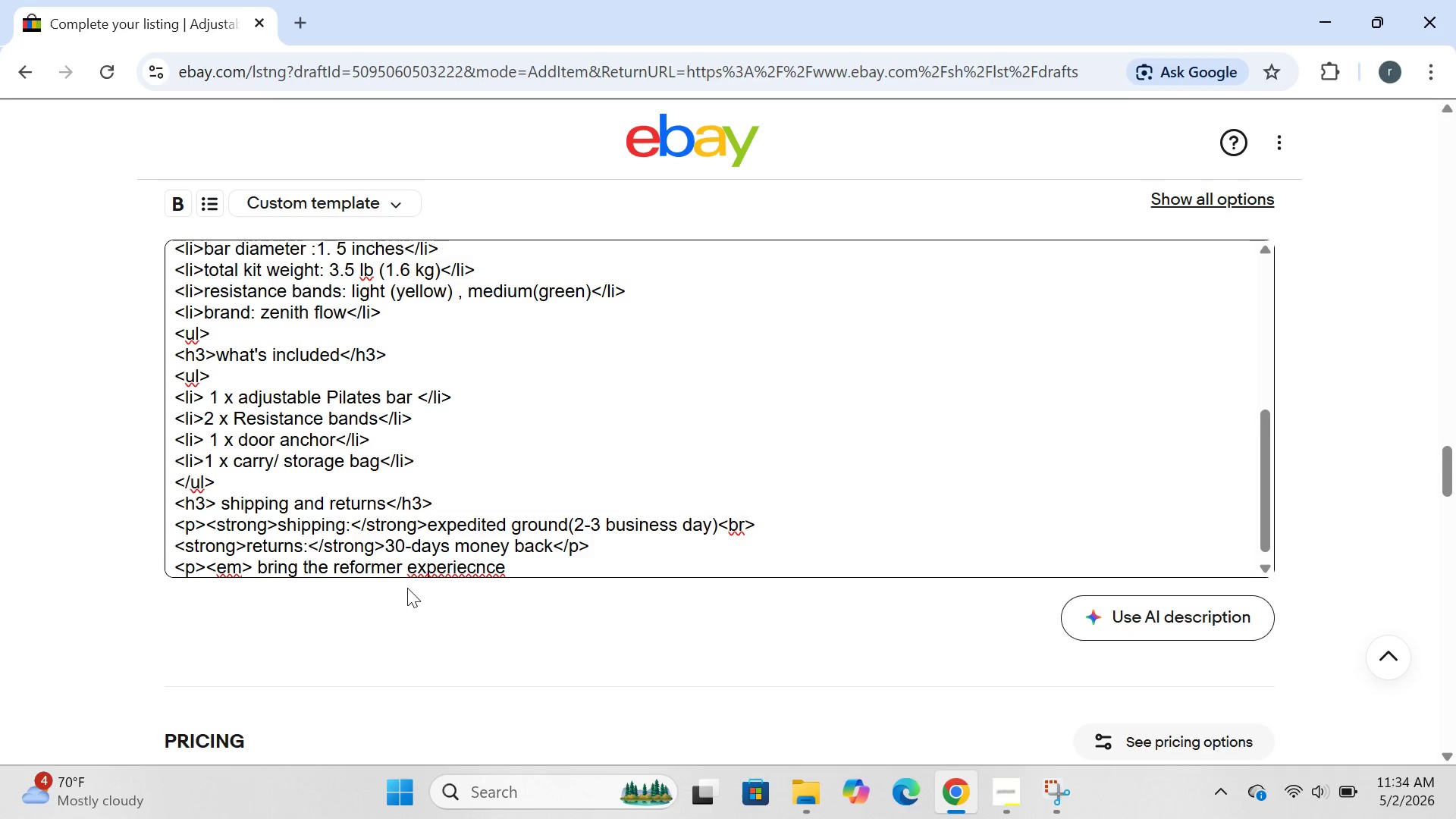 
left_click([471, 566])
 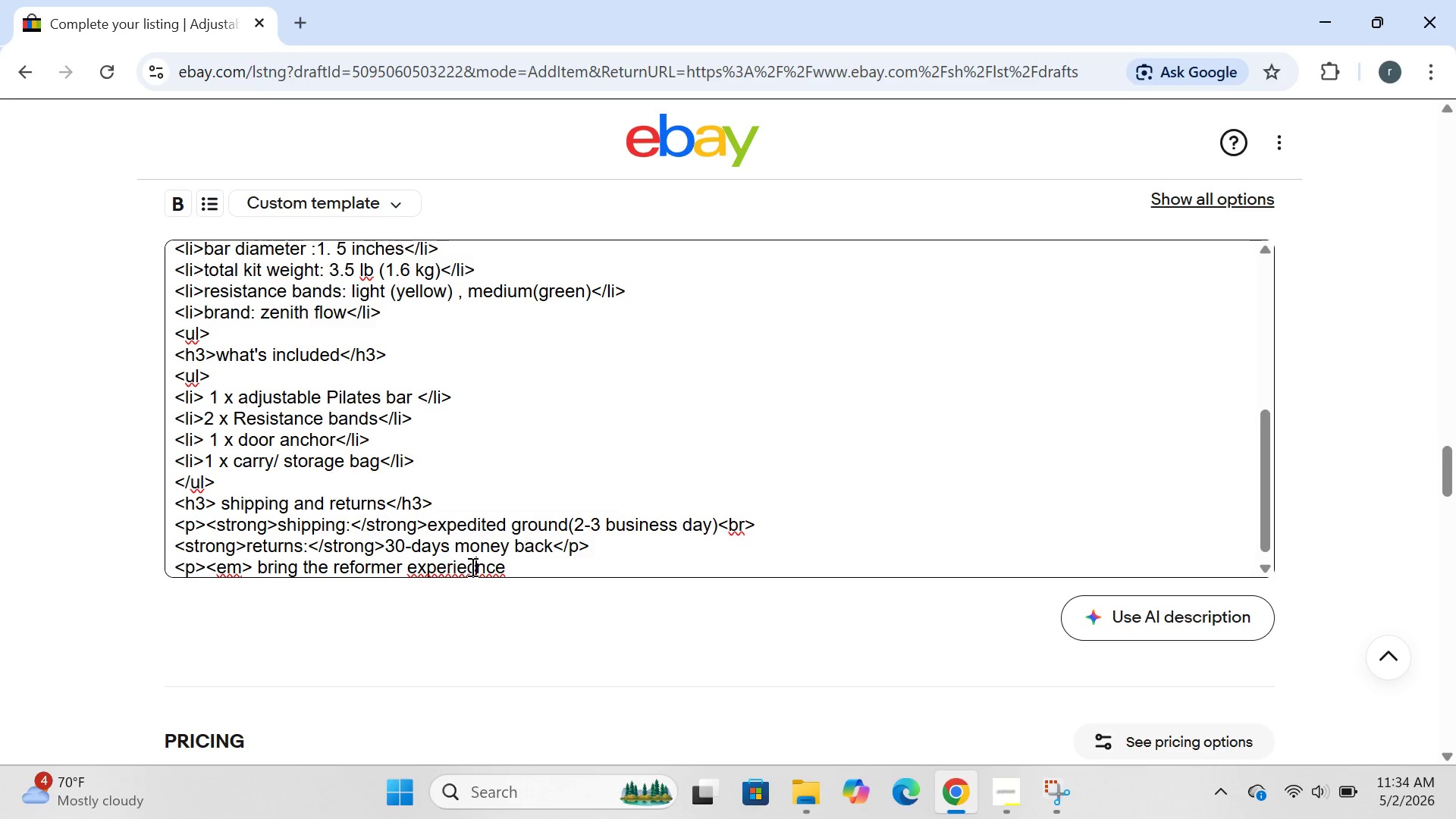 
key(ArrowRight)
 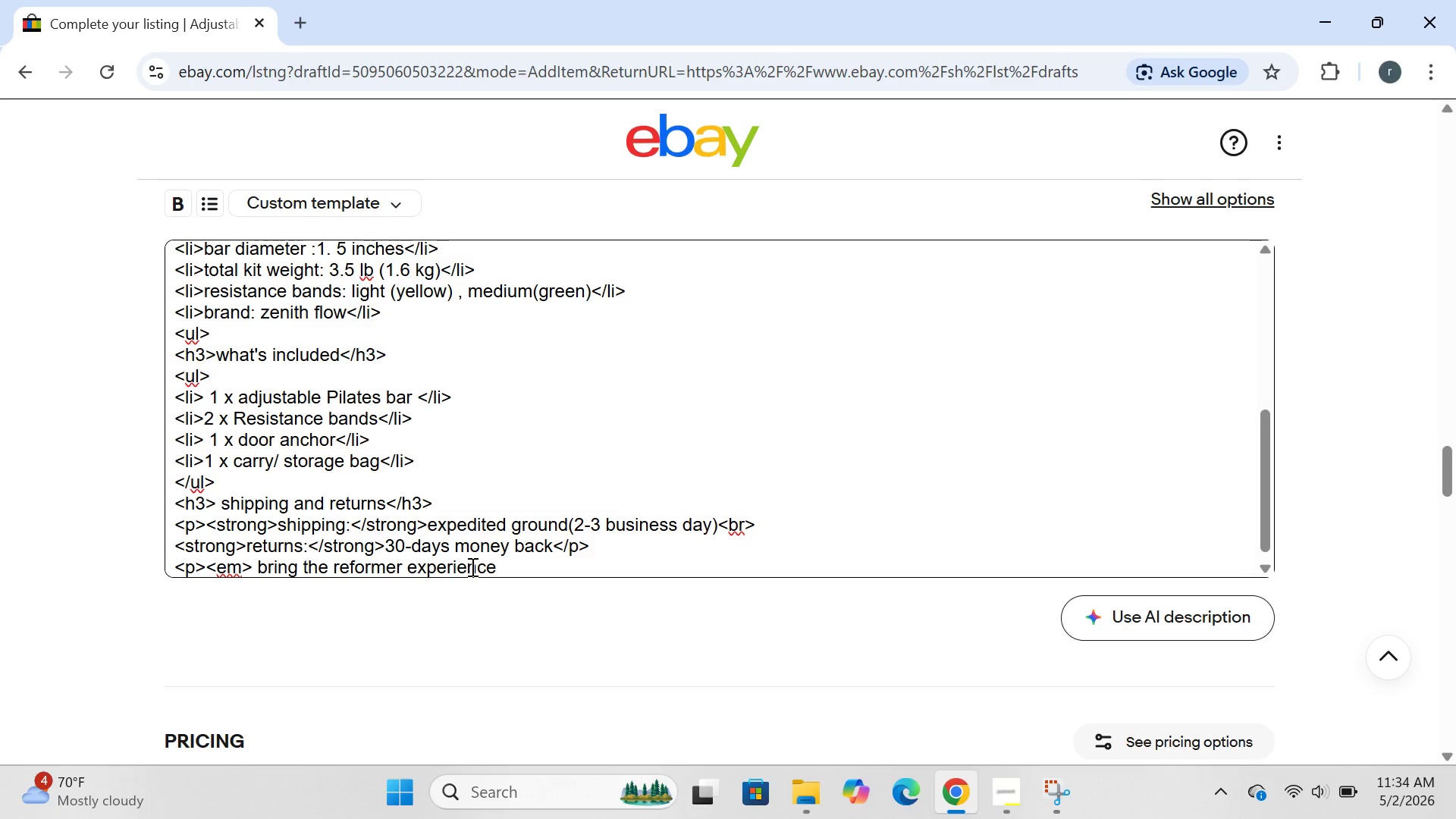 
key(Backspace)
 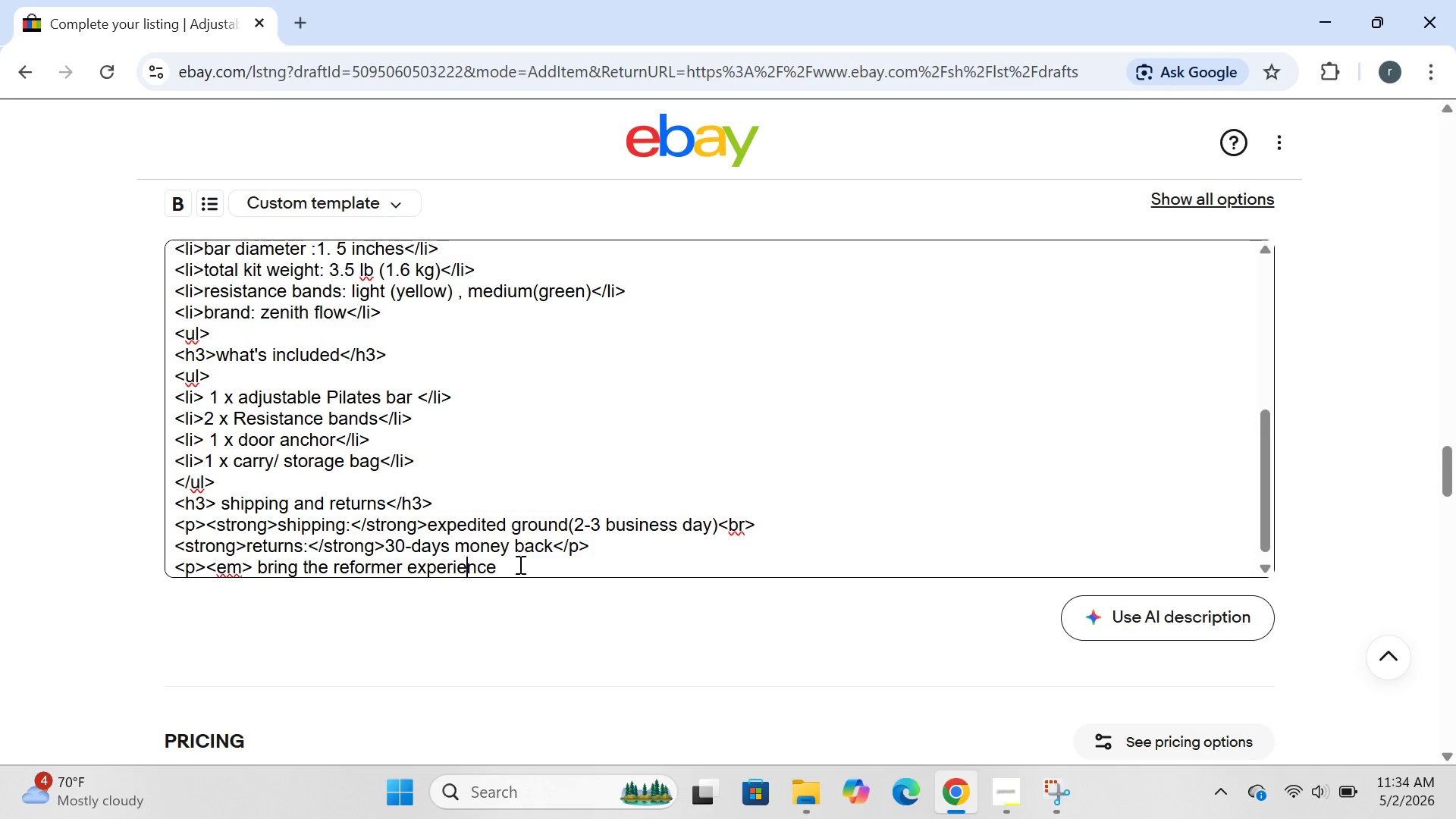 
left_click([517, 566])
 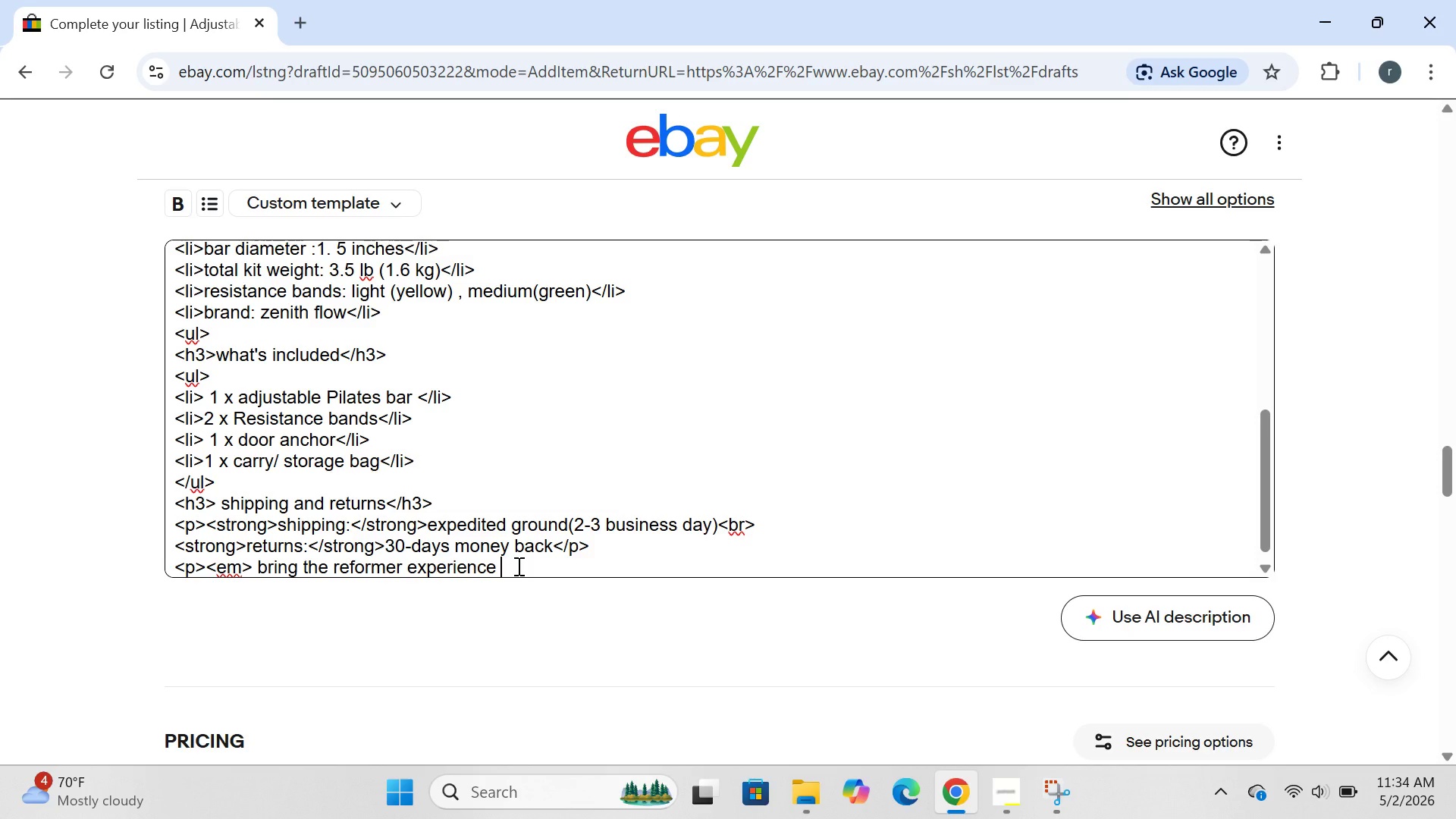 
type(home-this all in onee)
key(Backspace)
type( bar kit )
 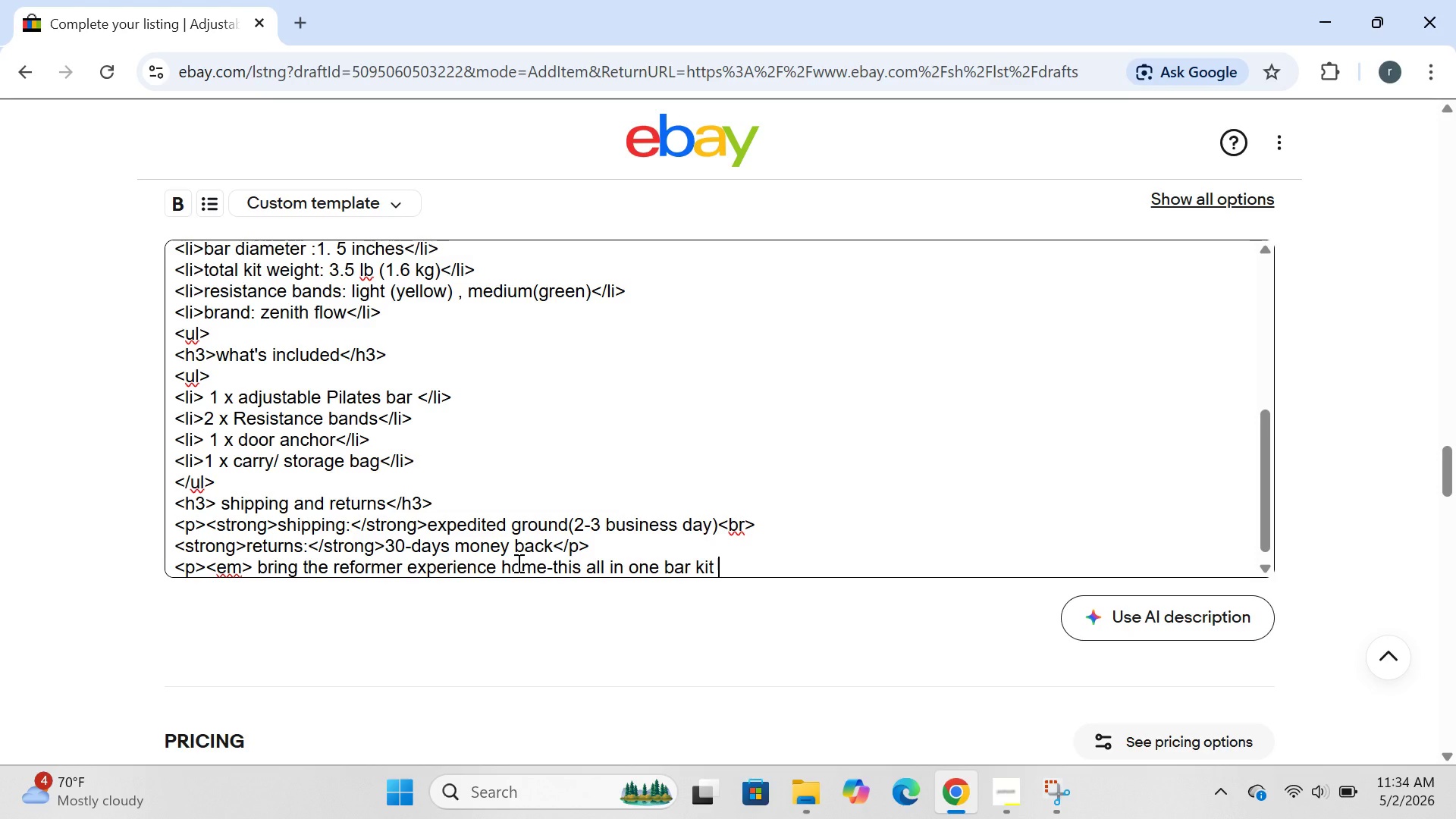 
type(delivers a fullP)
key(Backspace)
type( Pilates workout )
 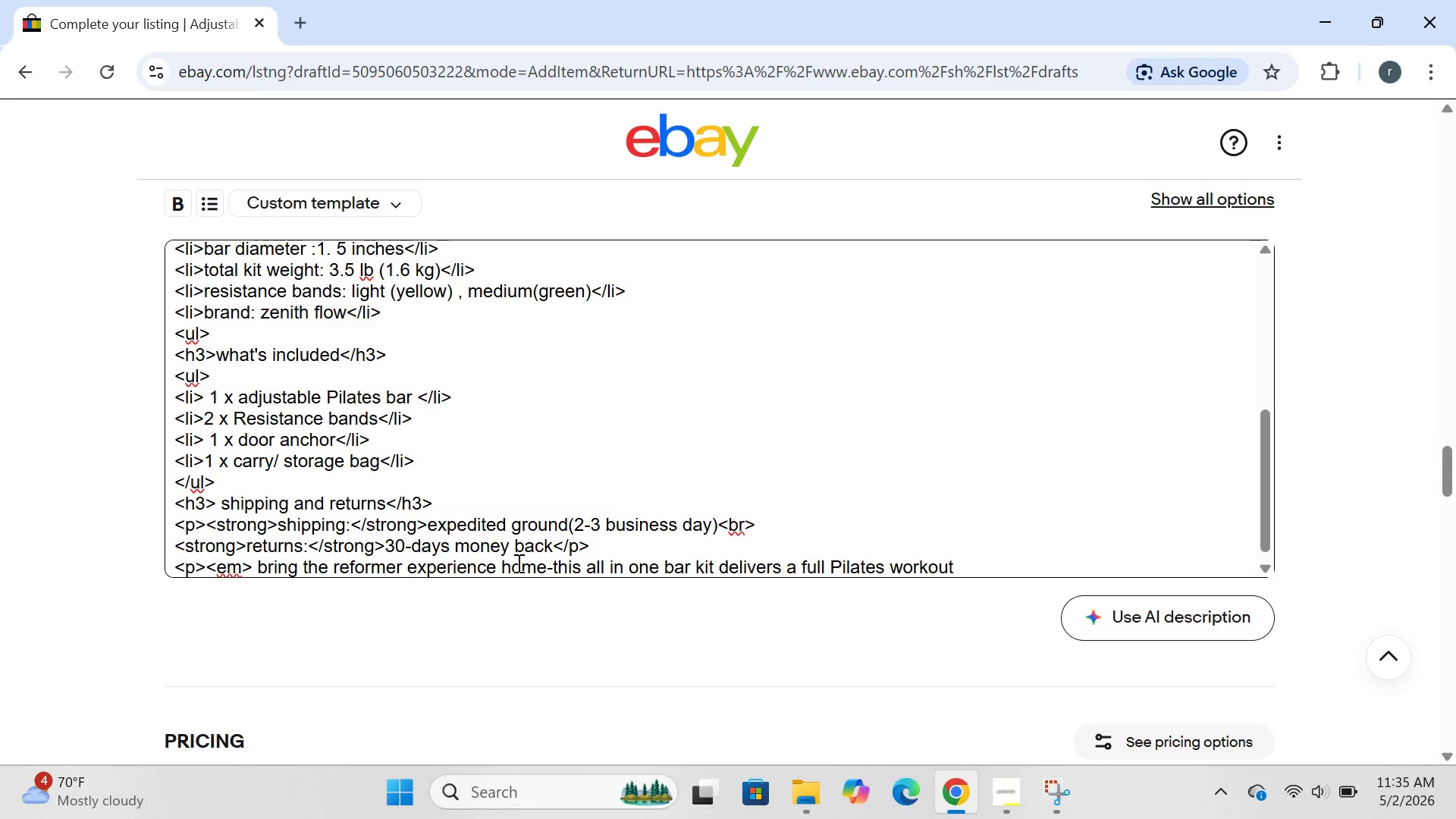 
type(without the expensive equipment .>)
key(Backspace)
type(</em>)
 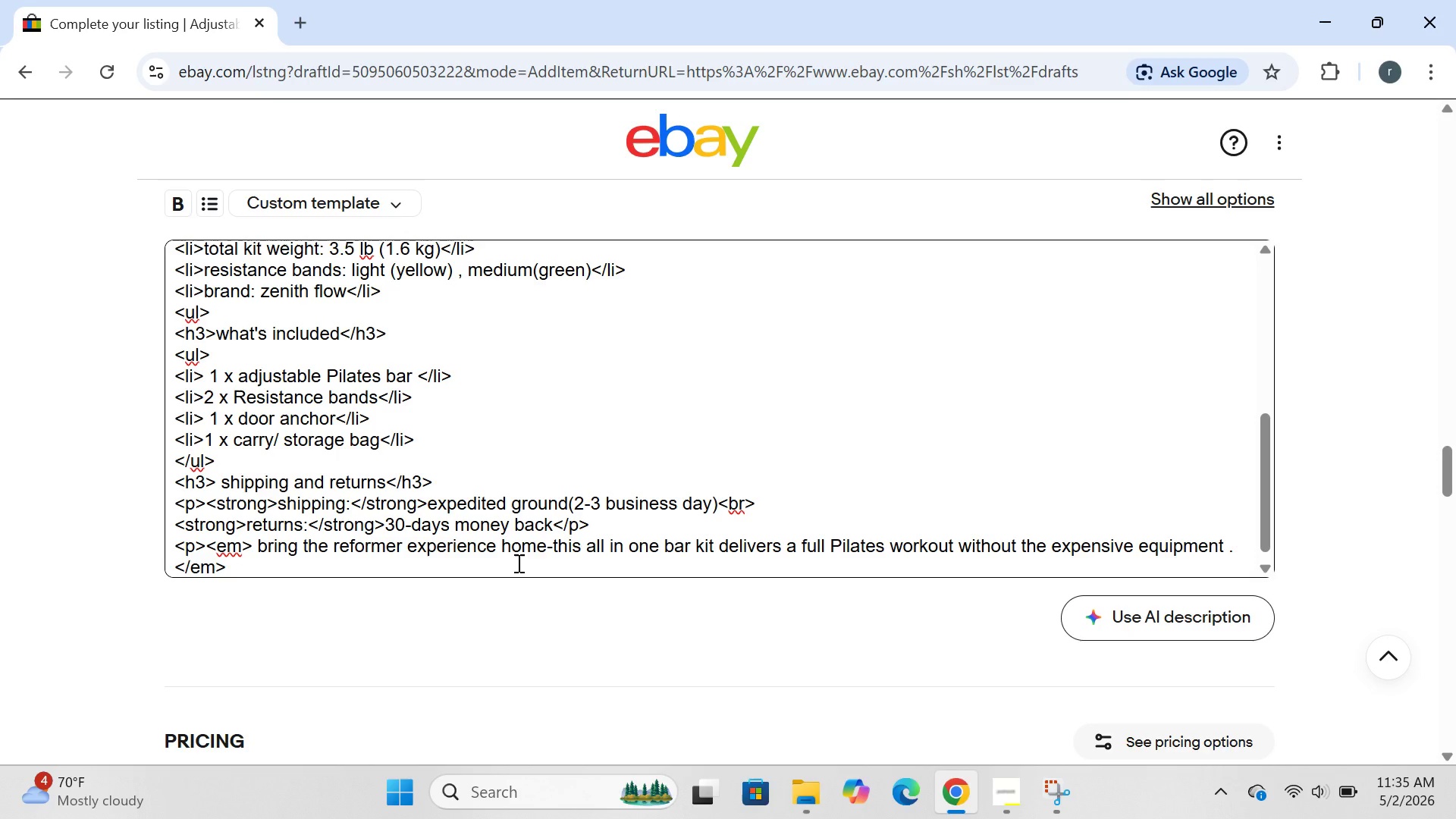 
wait(6.52)
 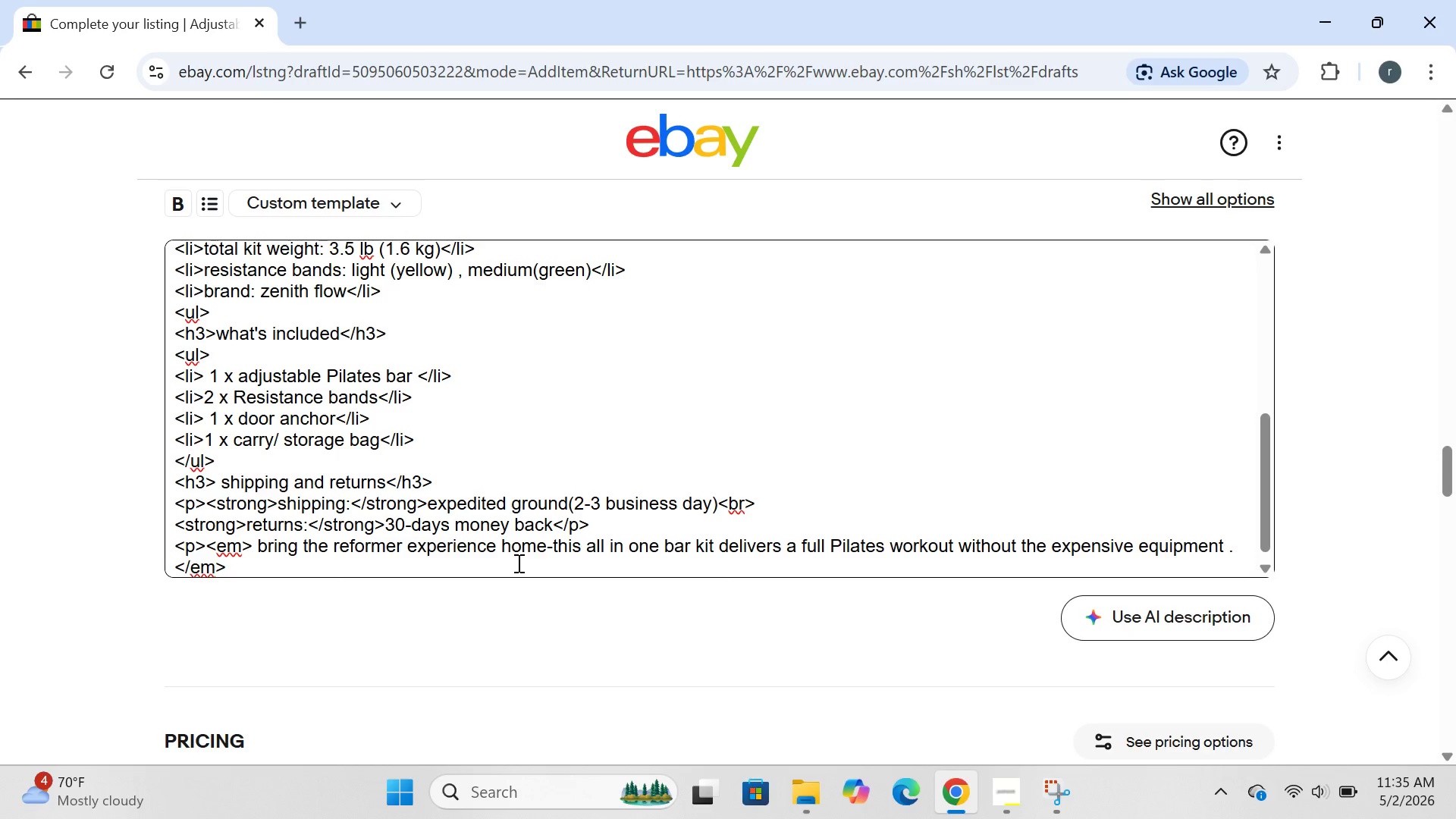 
left_click([293, 510])
 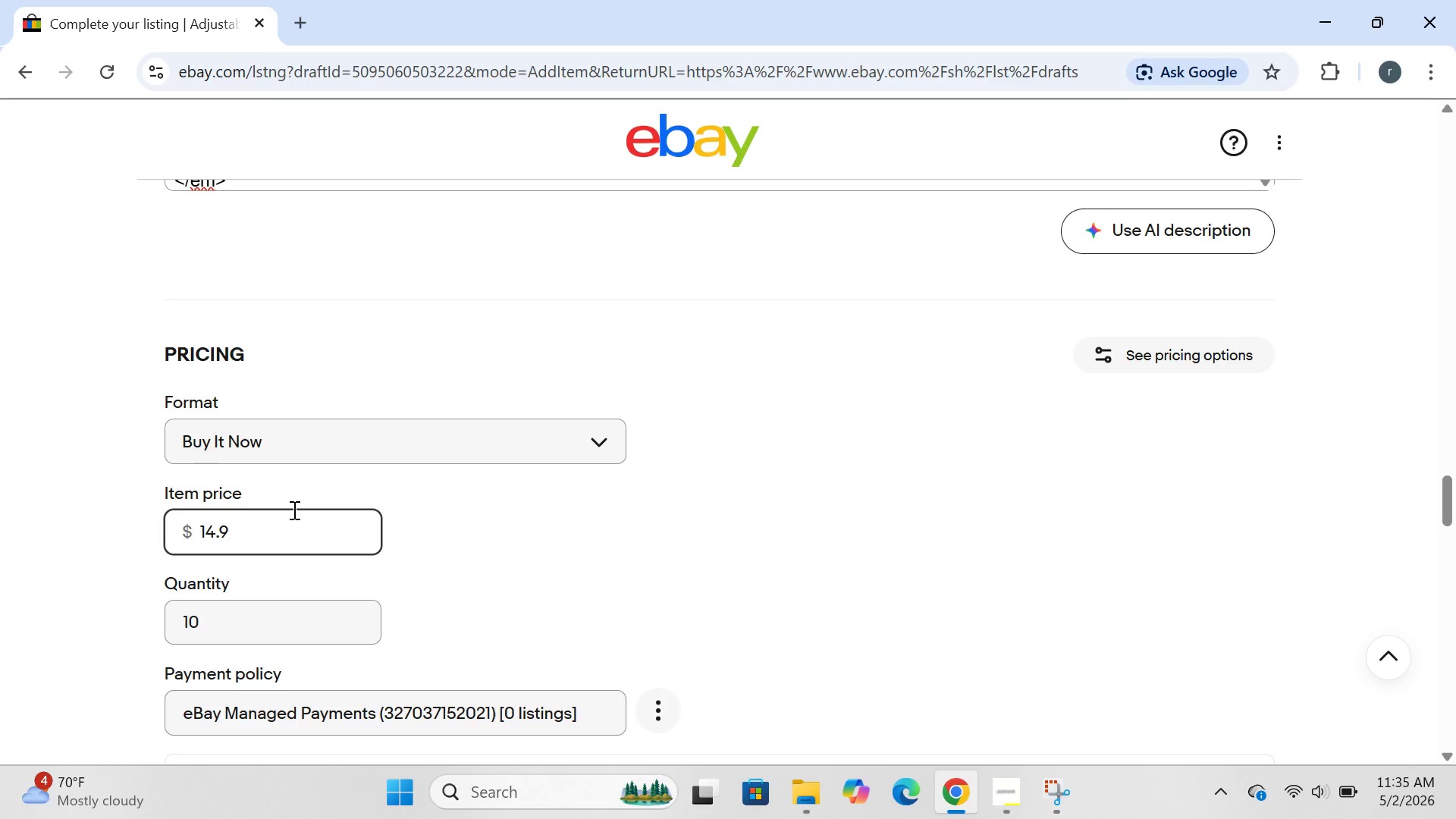 
key(Backspace)
key(Backspace)
key(Backspace)
key(Backspace)
key(Backspace)
type(39.95)
 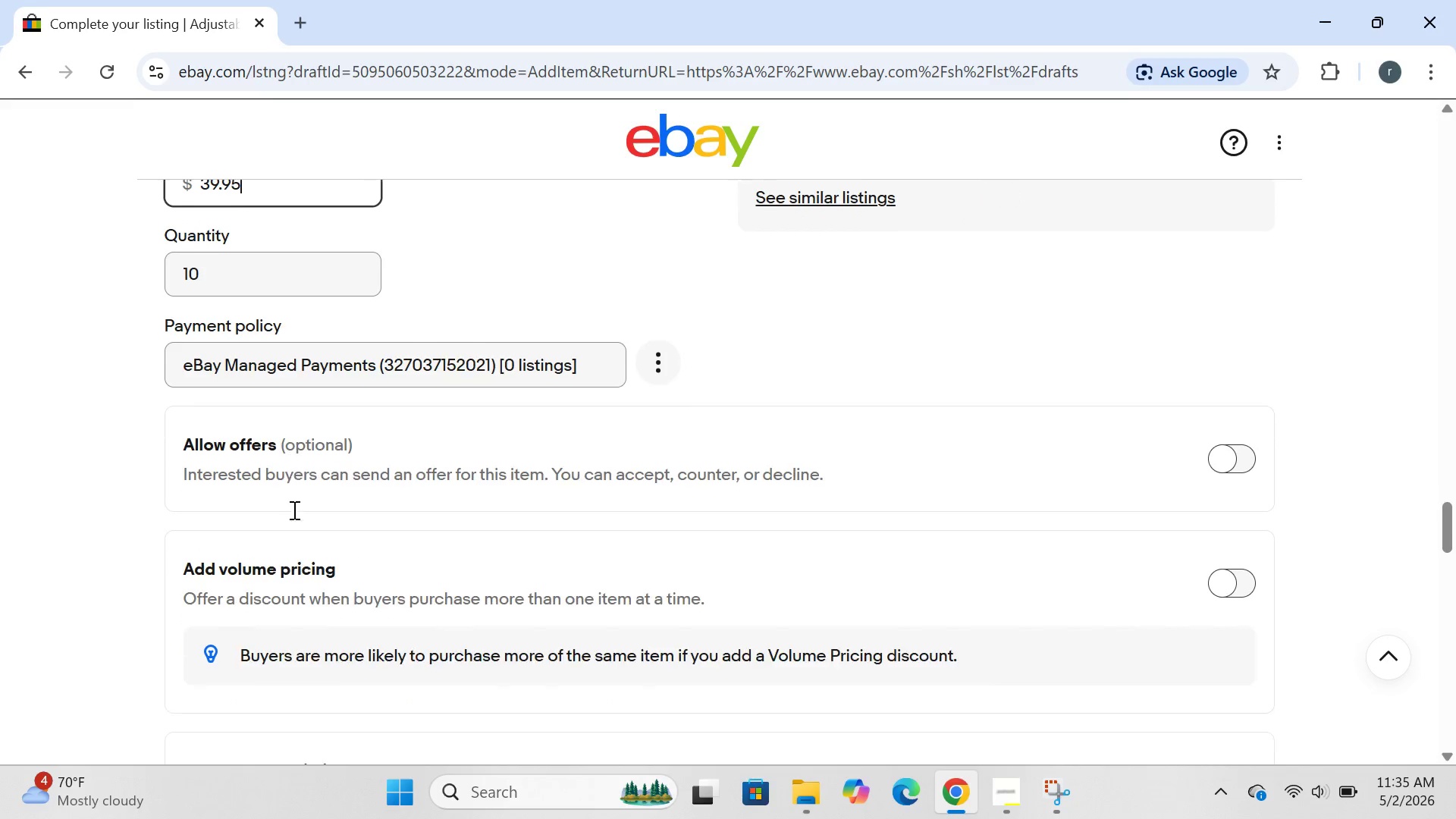 
wait(8.36)
 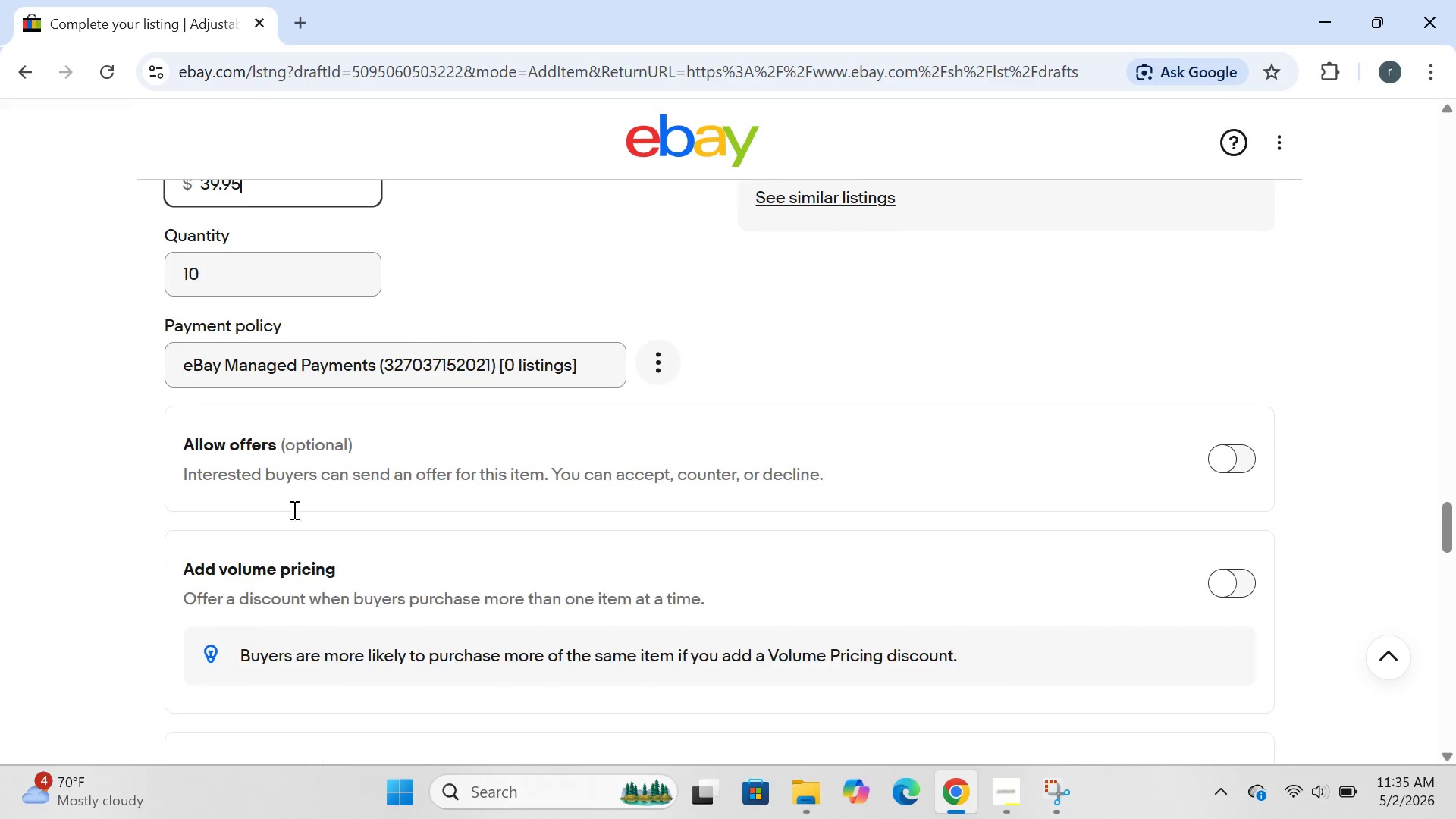 
left_click([198, 563])
 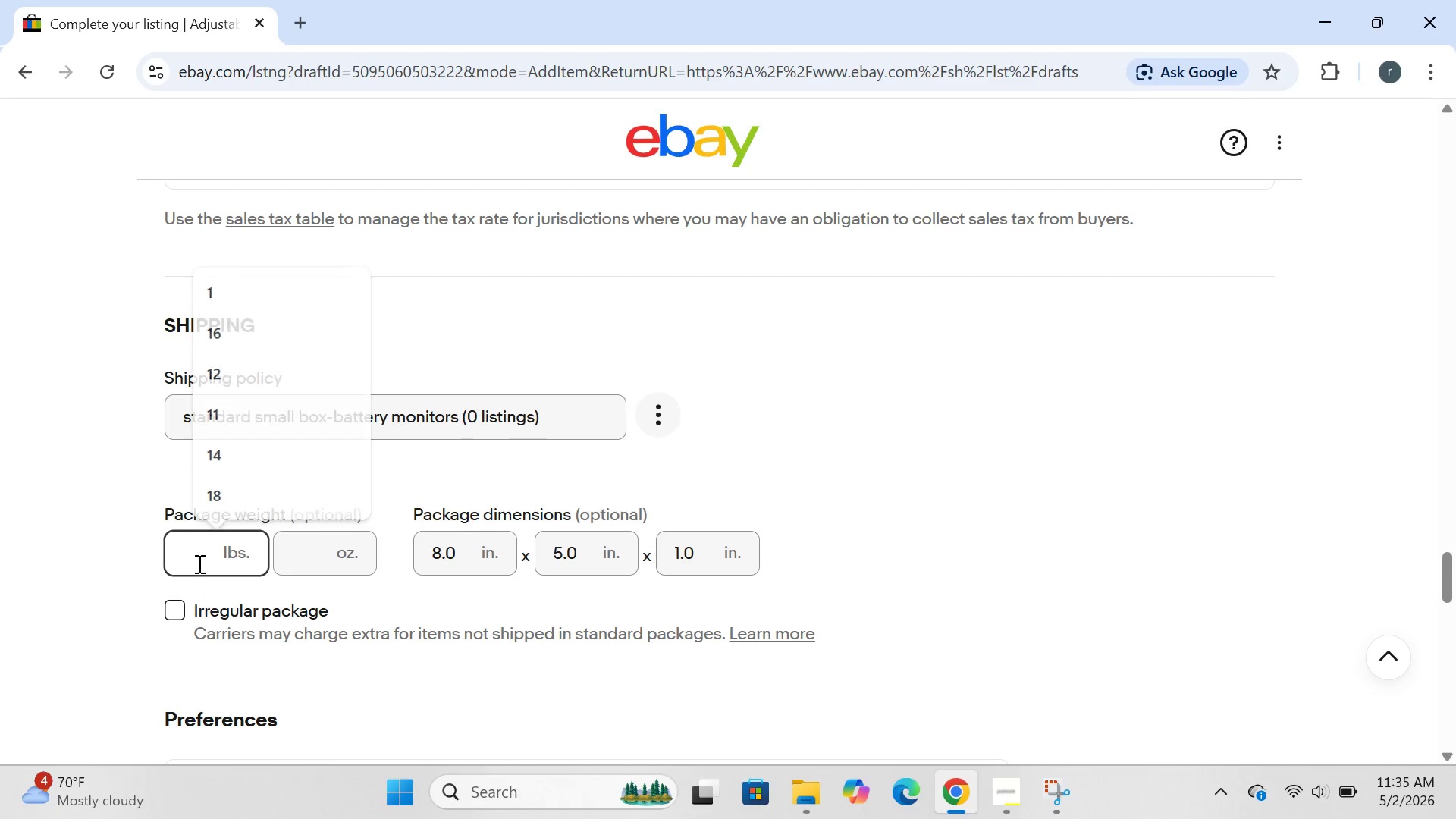 
key(Backspace)
 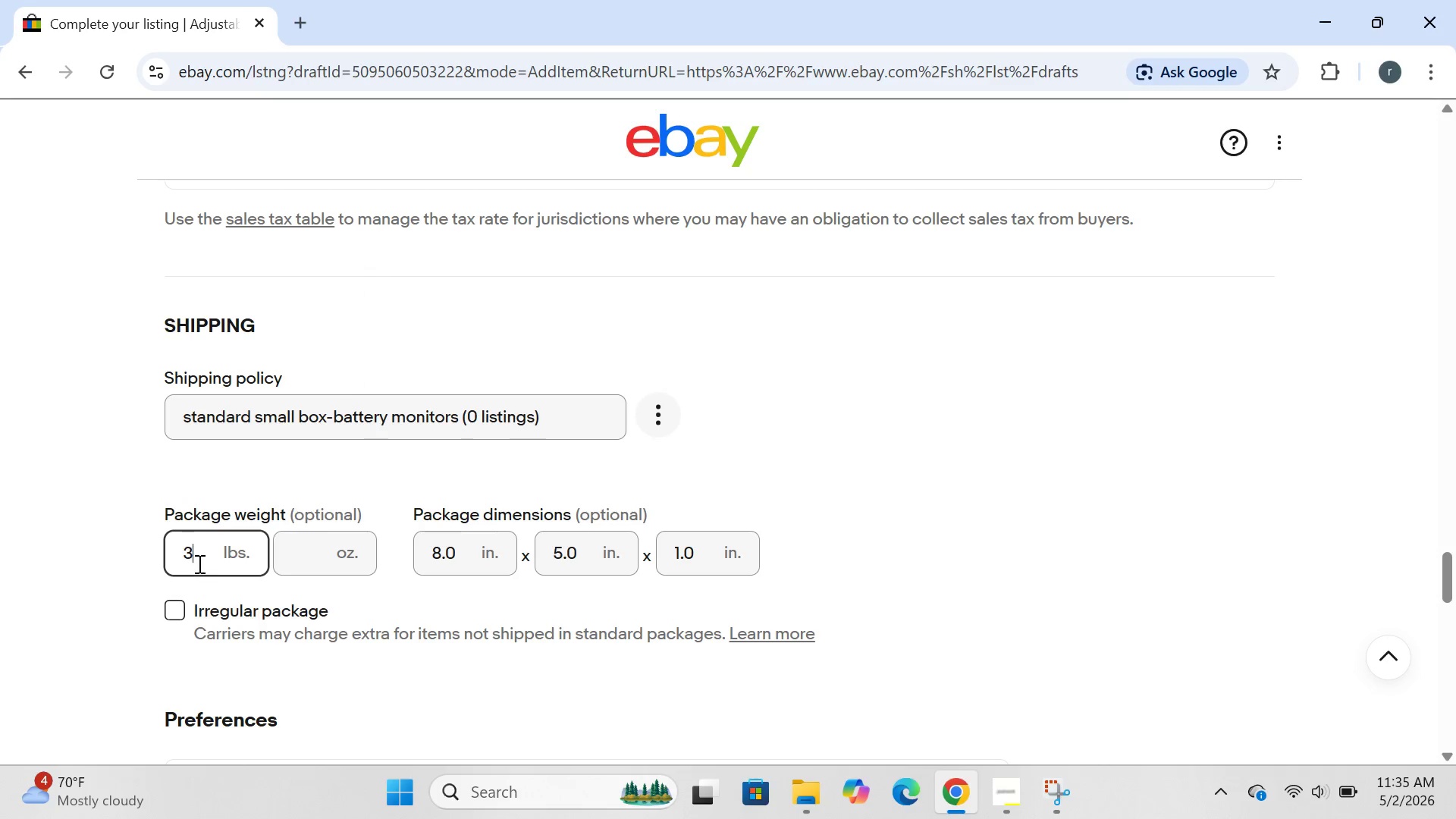 
key(3)
 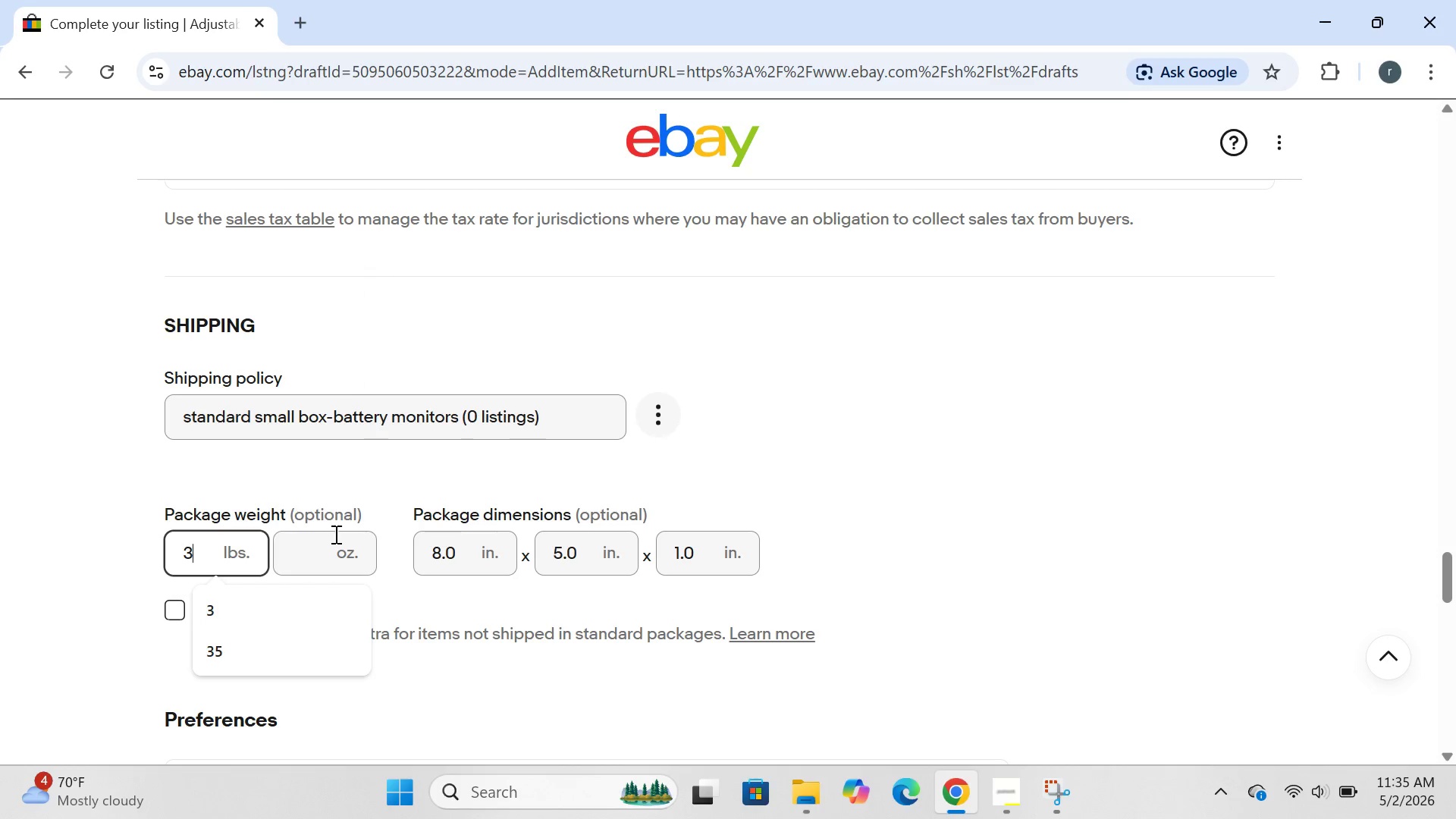 
left_click([328, 557])
 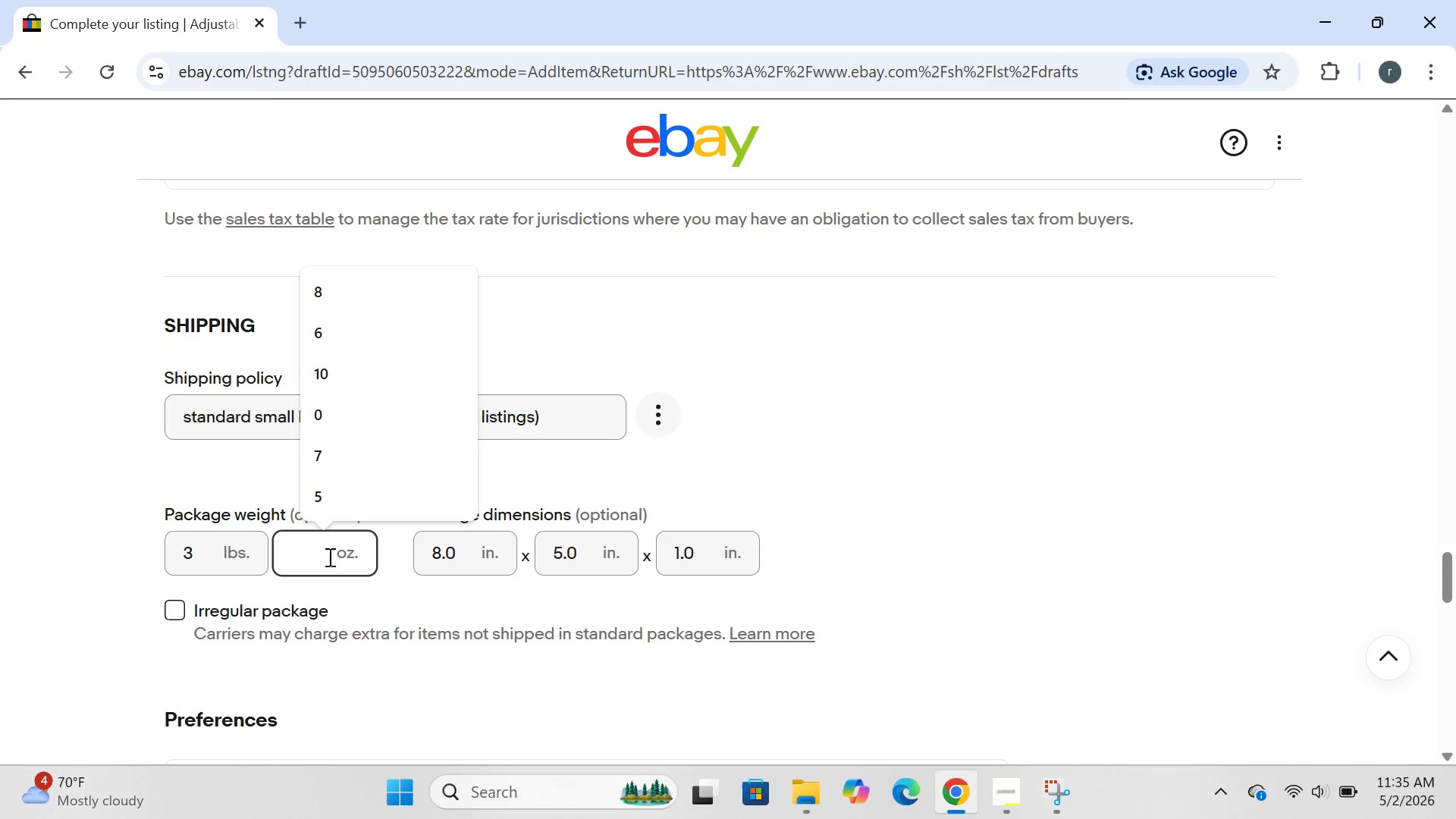 
key(8)
 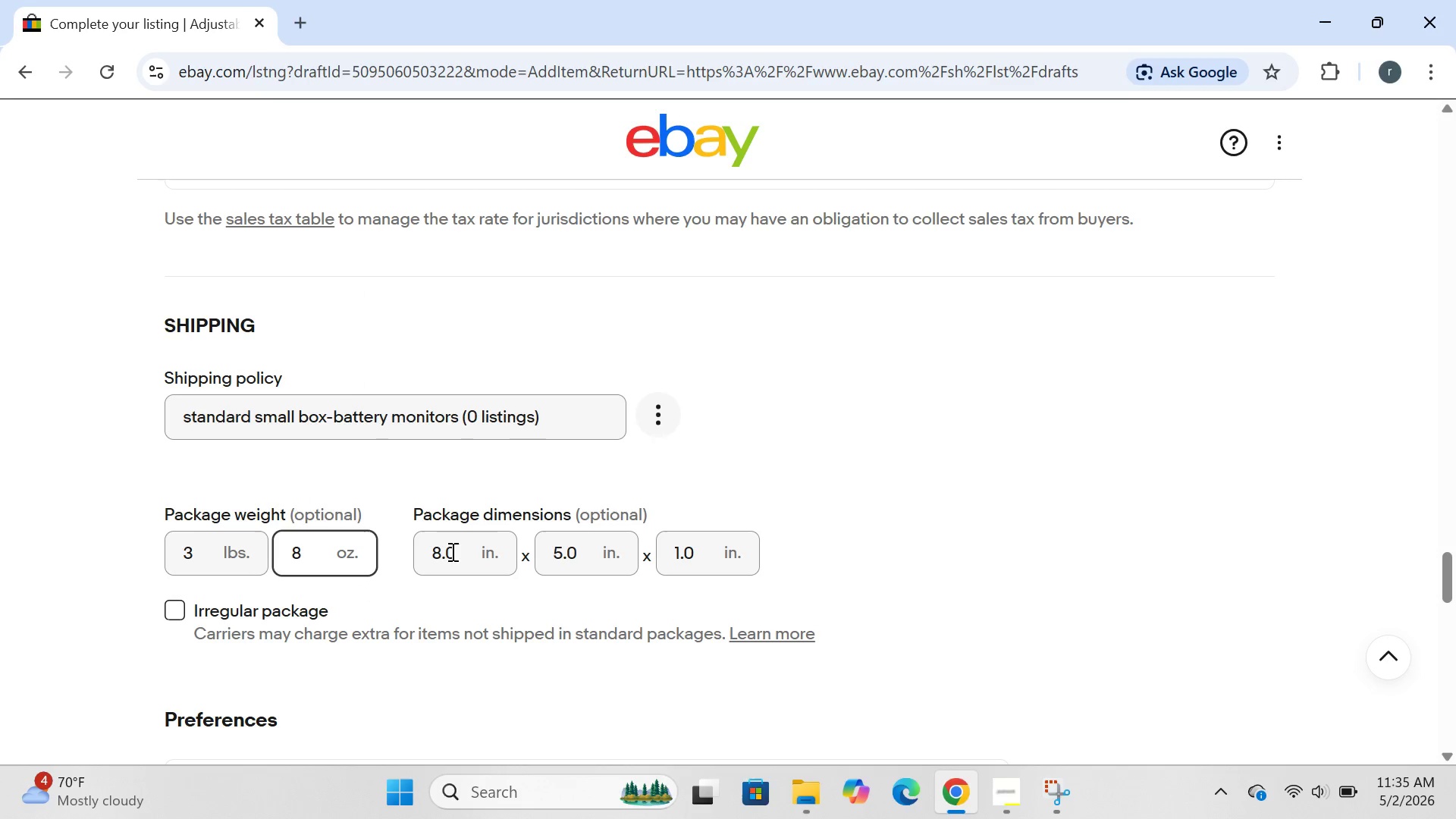 
left_click([465, 550])
 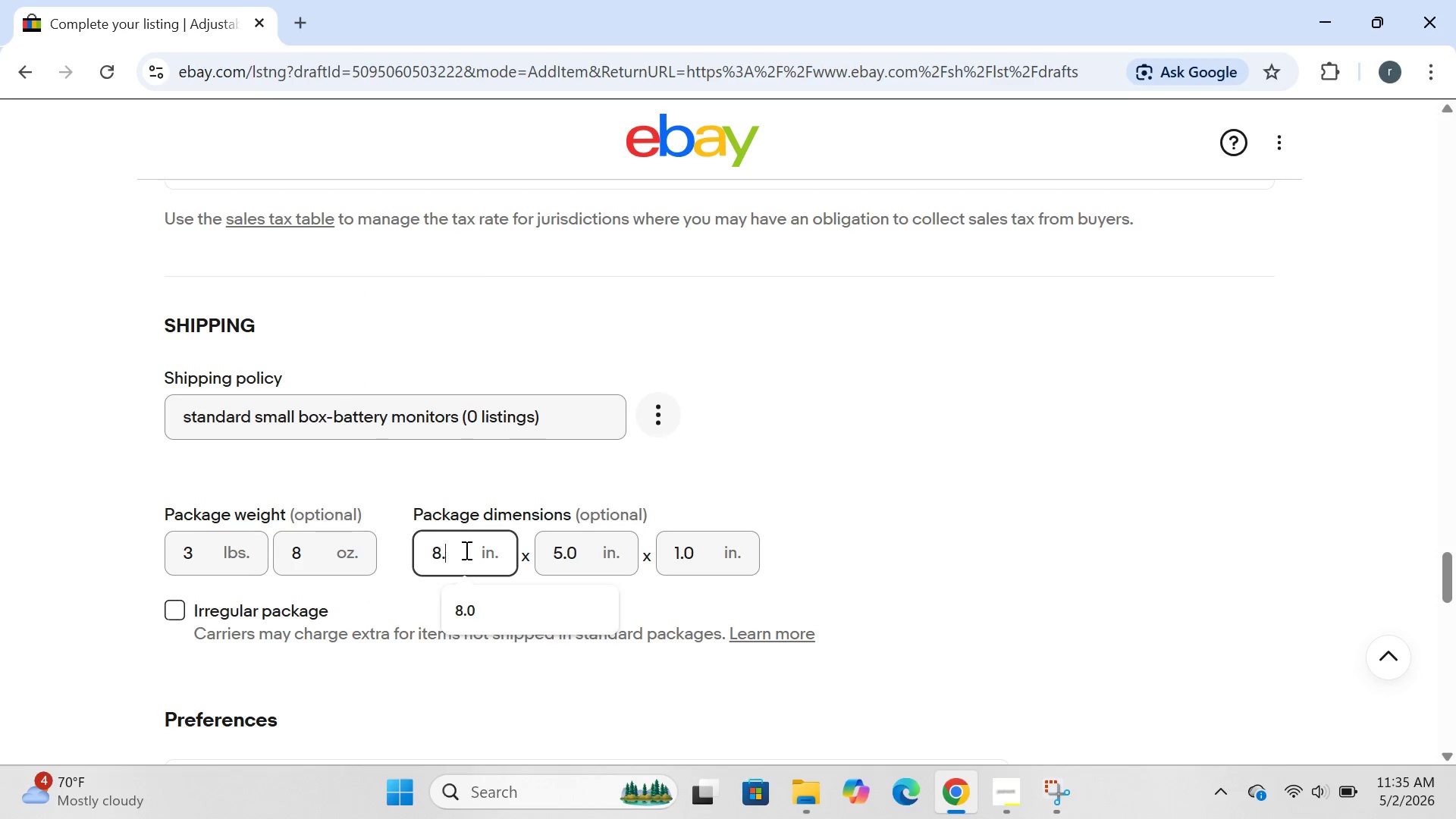 
key(Backspace)
key(Backspace)
key(Backspace)
key(Backspace)
type(20)
 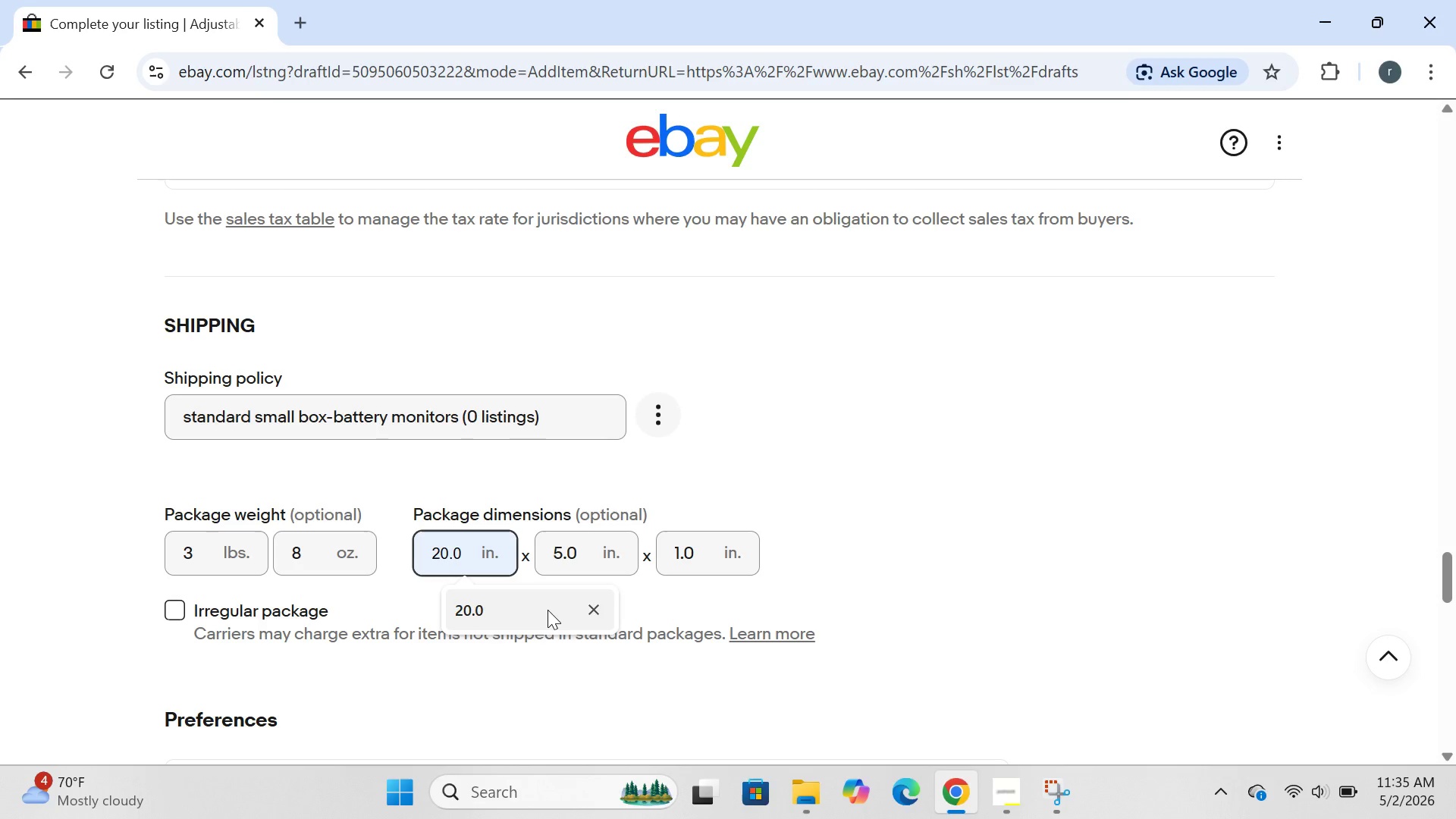 
double_click([548, 610])
 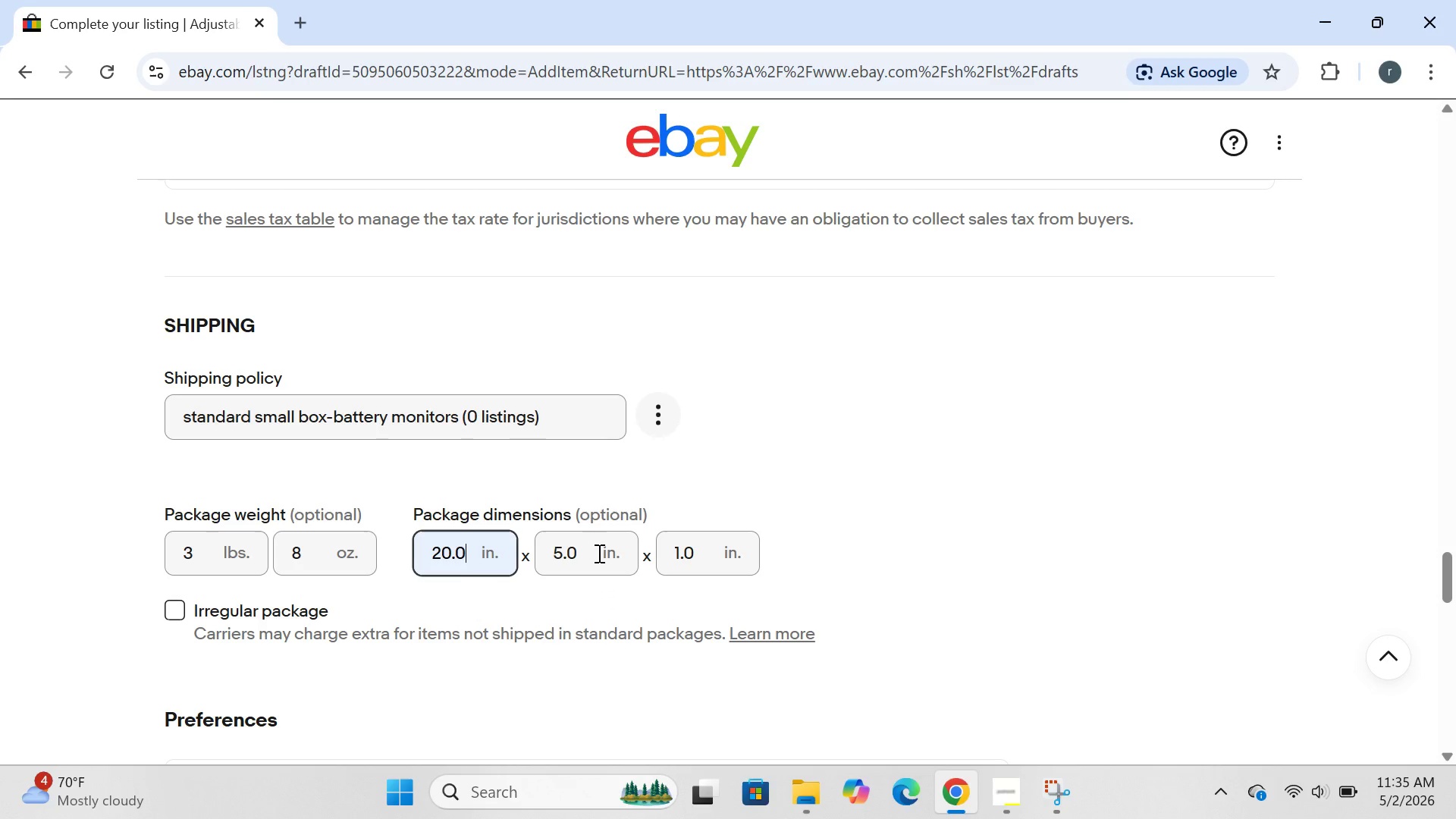 
left_click([598, 553])
 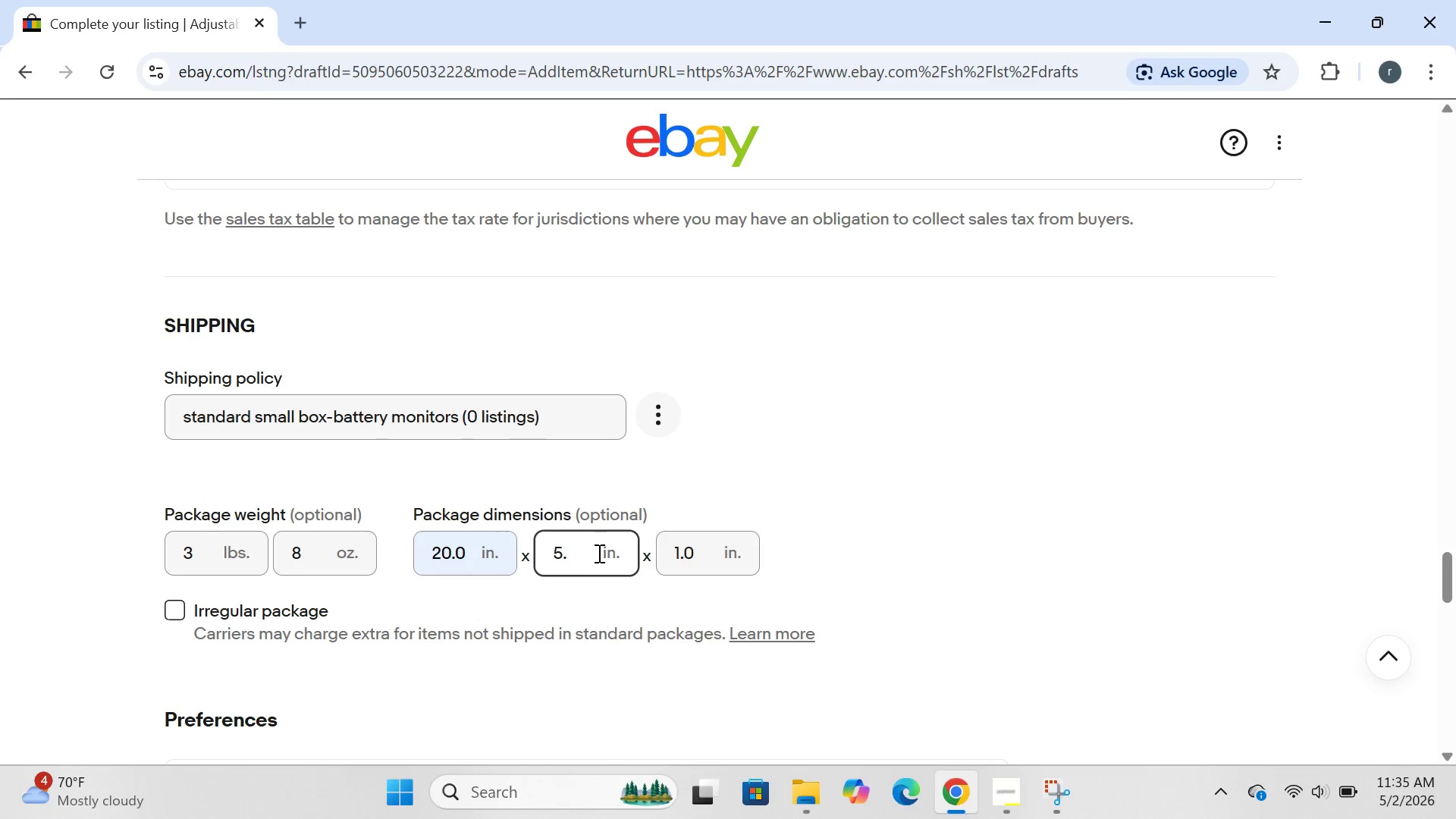 
hold_key(key=Backspace, duration=0.7)
 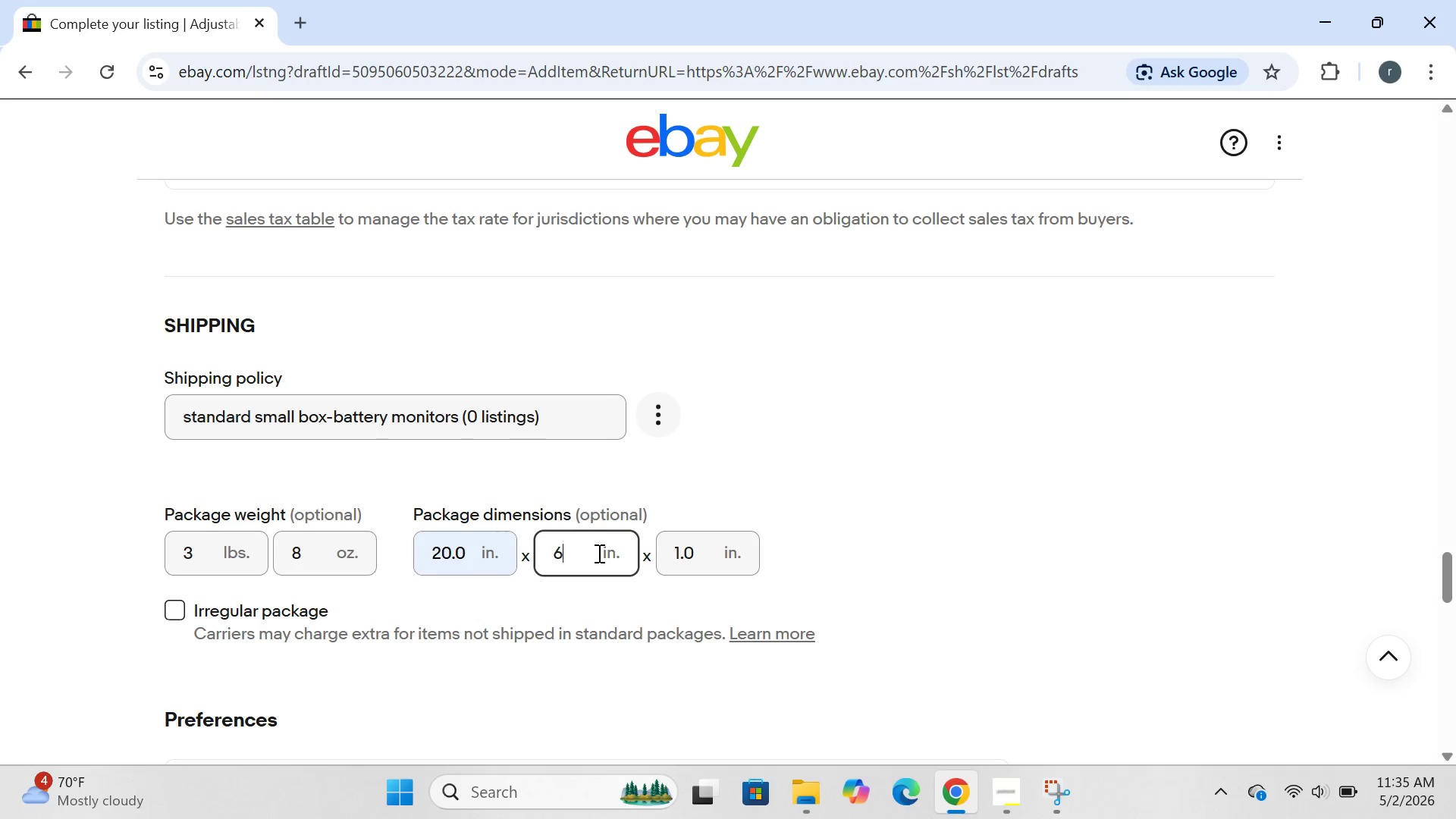 
key(6)
 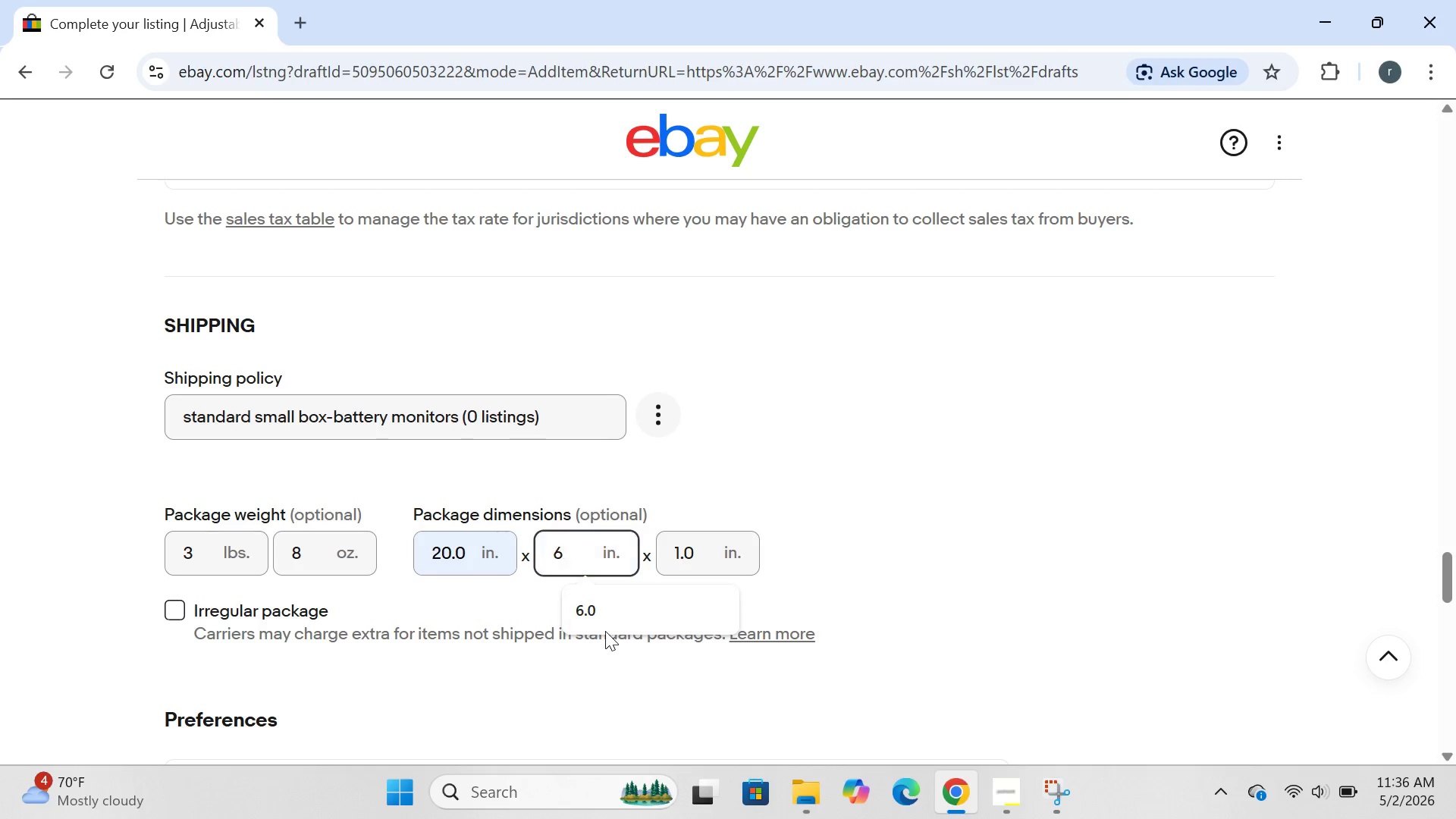 
left_click([605, 631])
 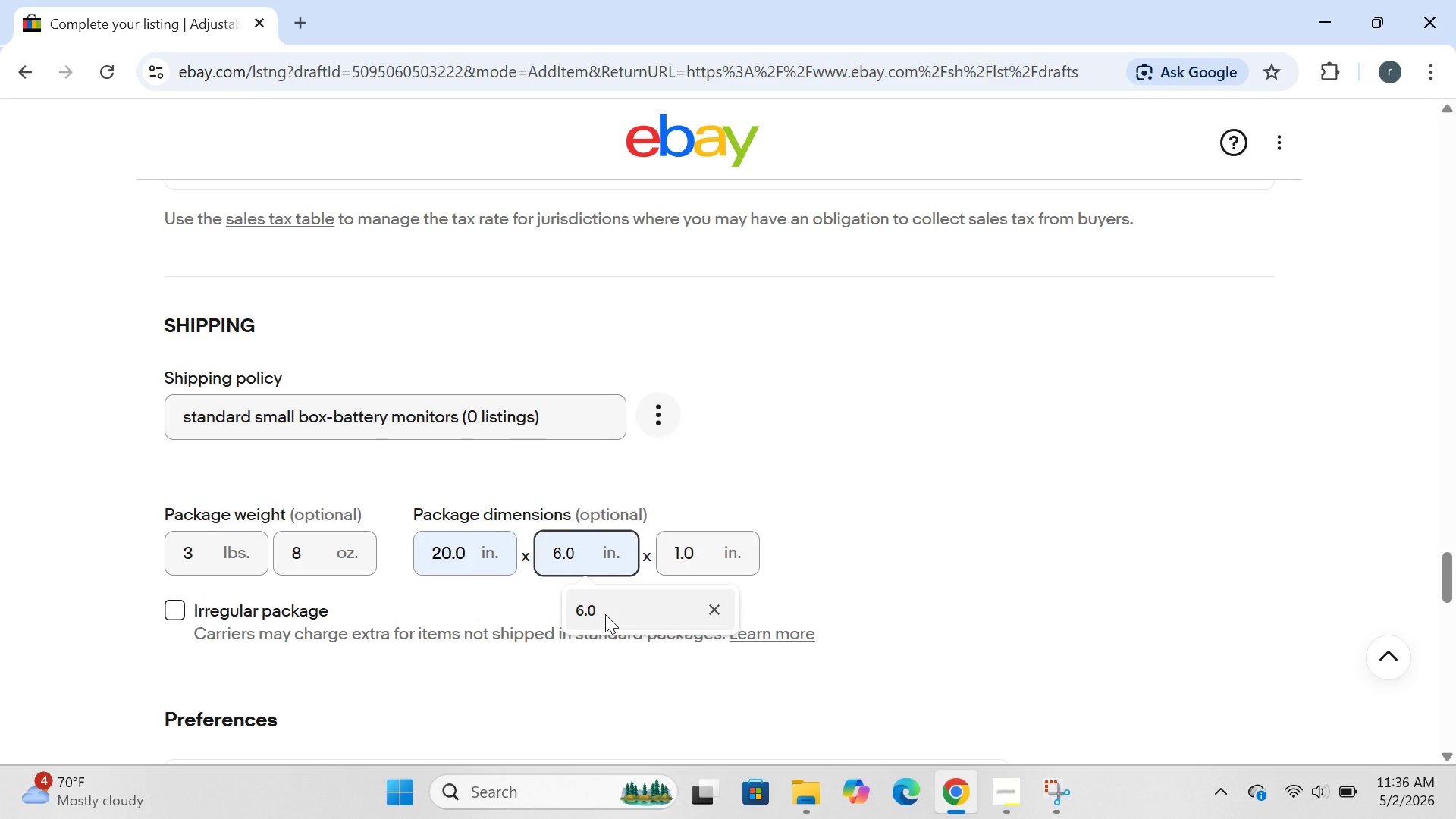 
left_click([605, 614])
 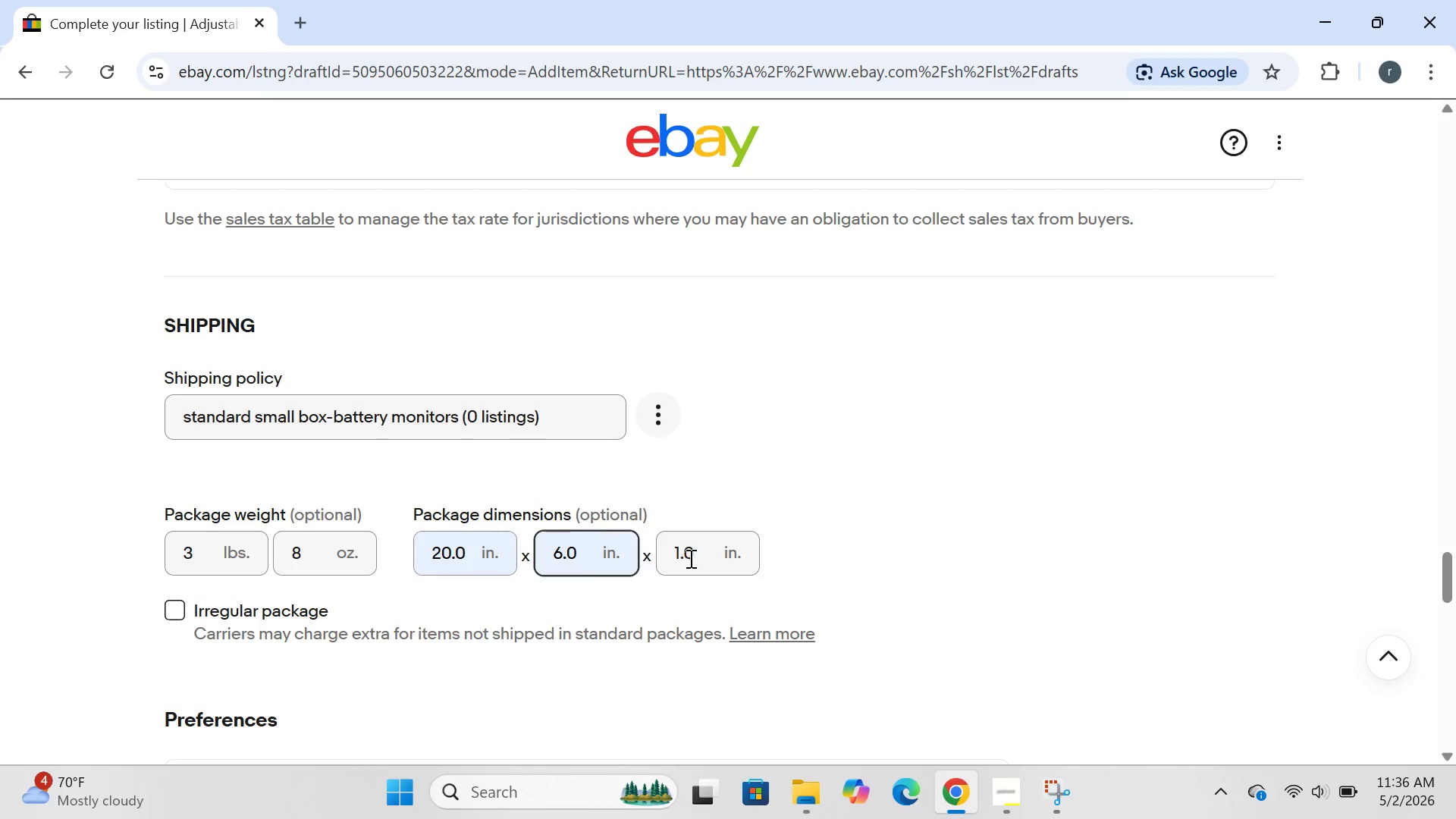 
left_click([691, 557])
 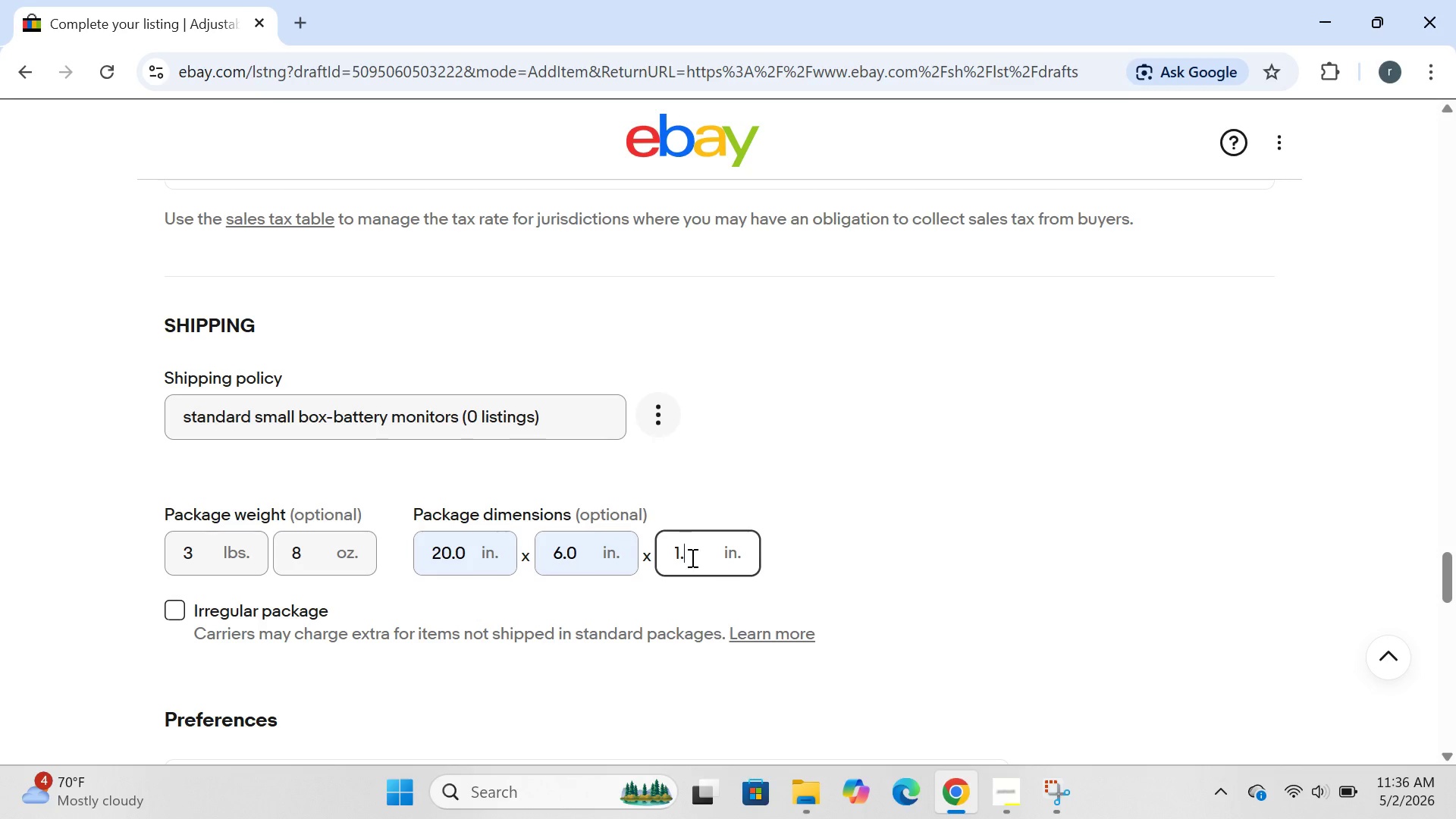 
key(Backspace)
 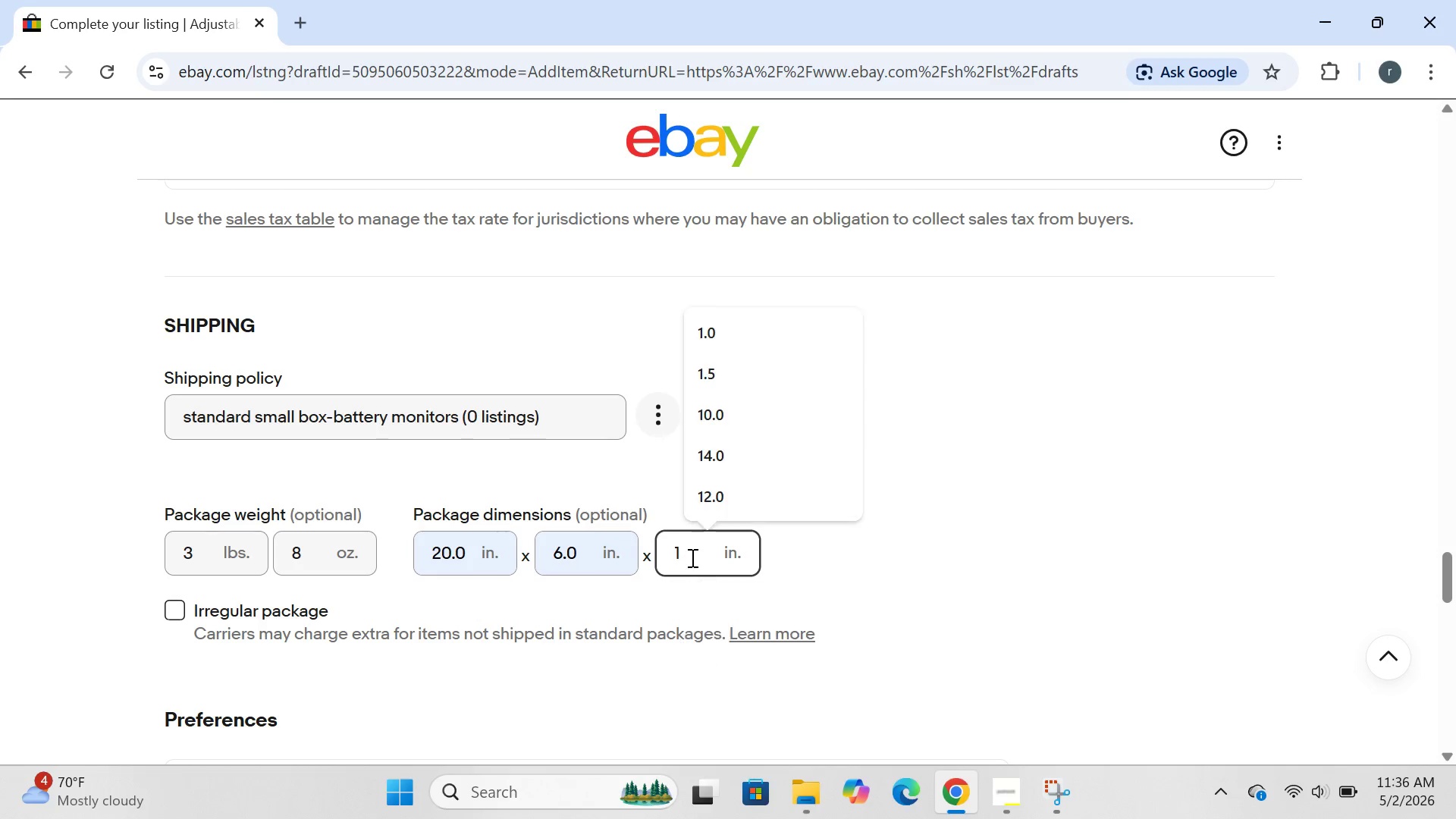 
key(Backspace)
 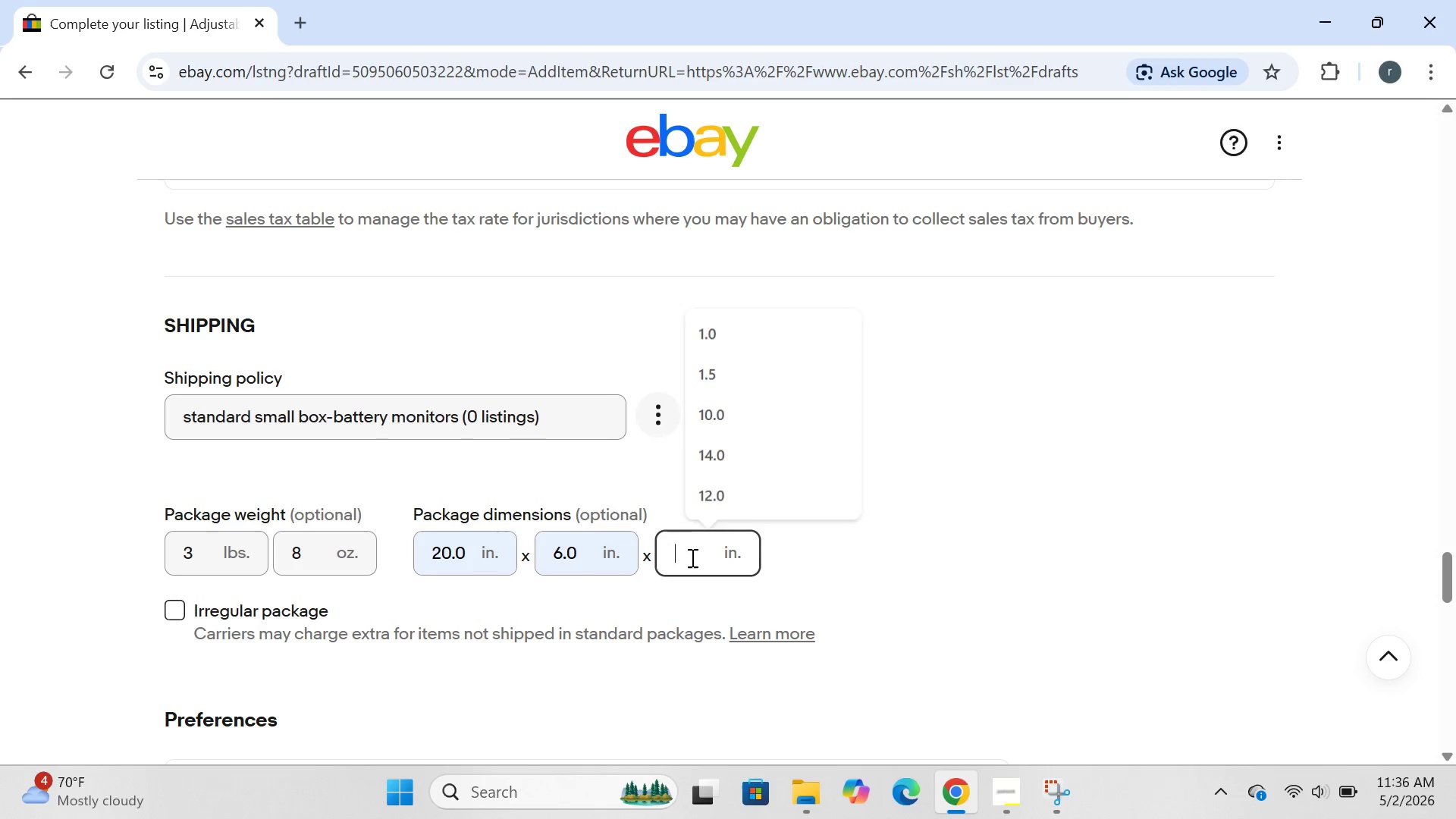 
key(Backspace)
 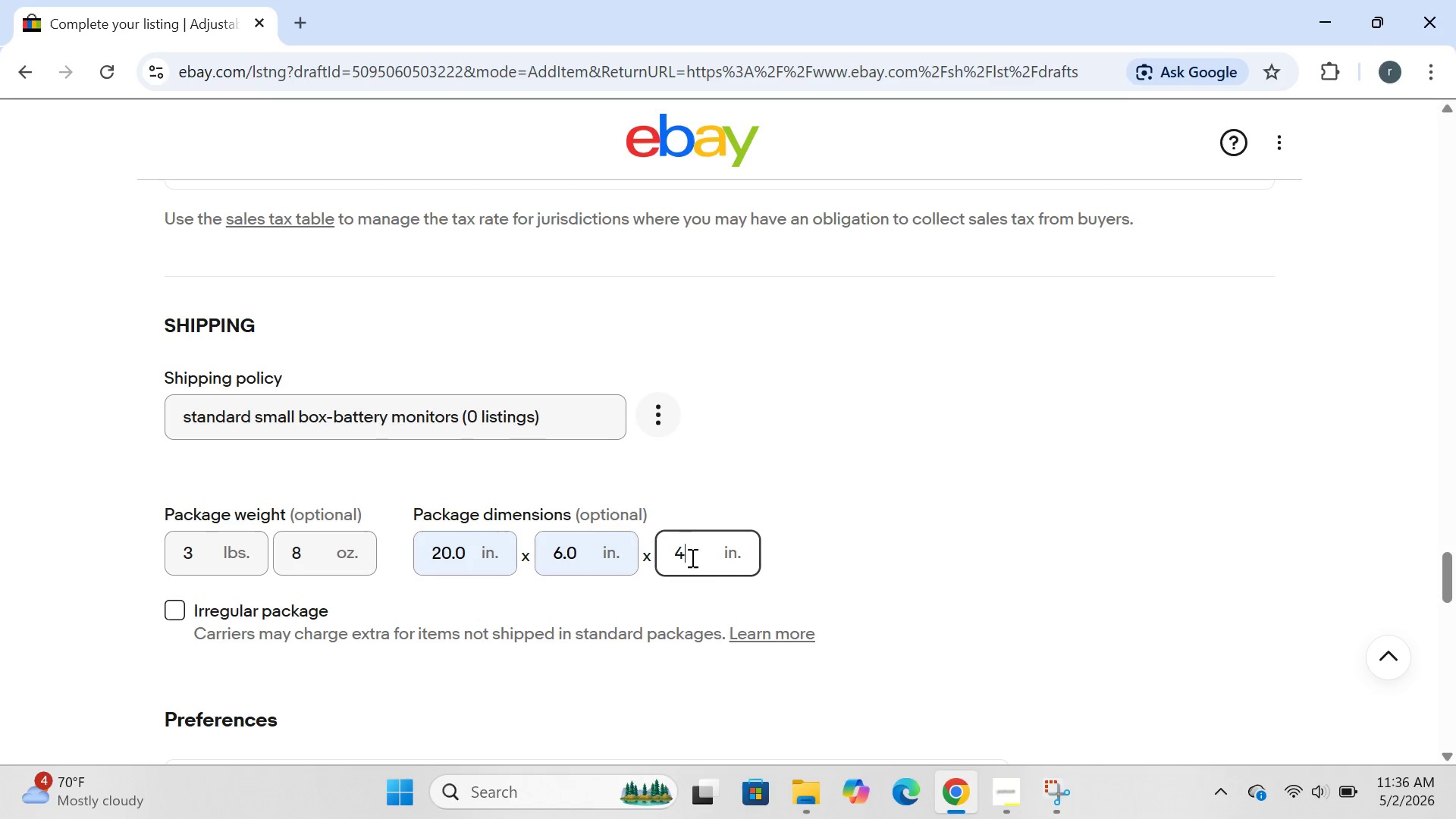 
key(4)
 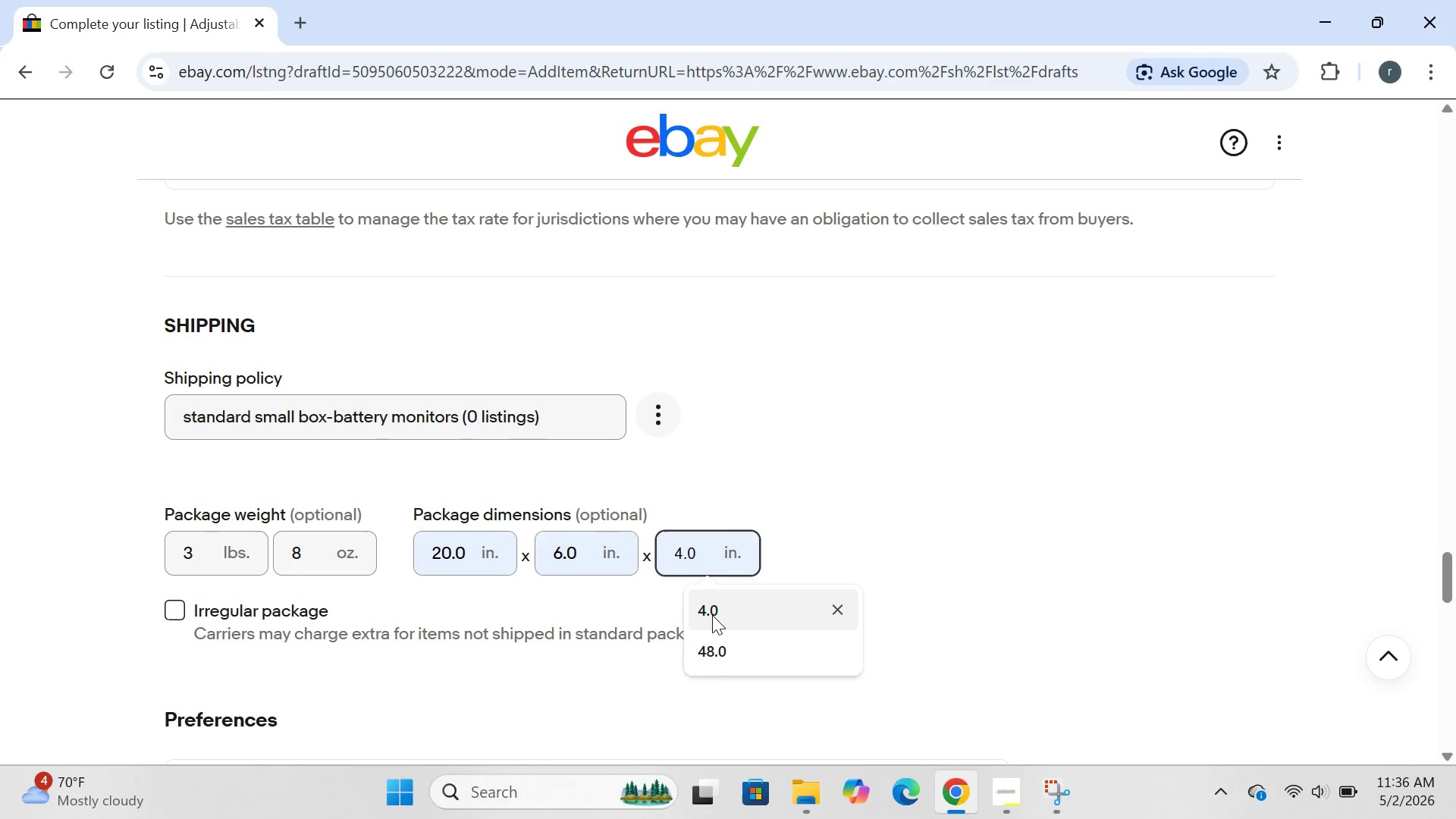 
left_click([712, 614])
 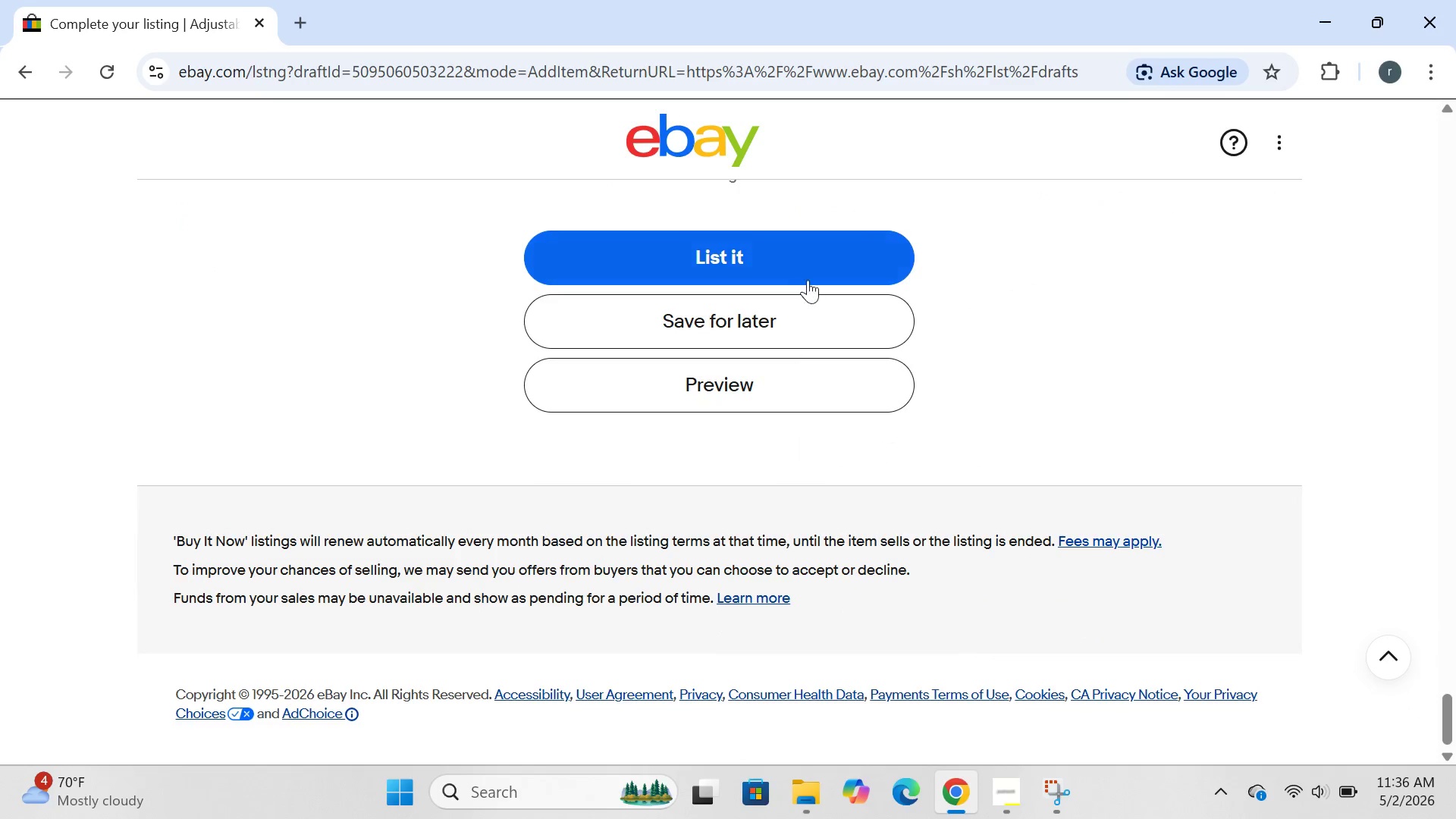 
left_click([775, 317])
 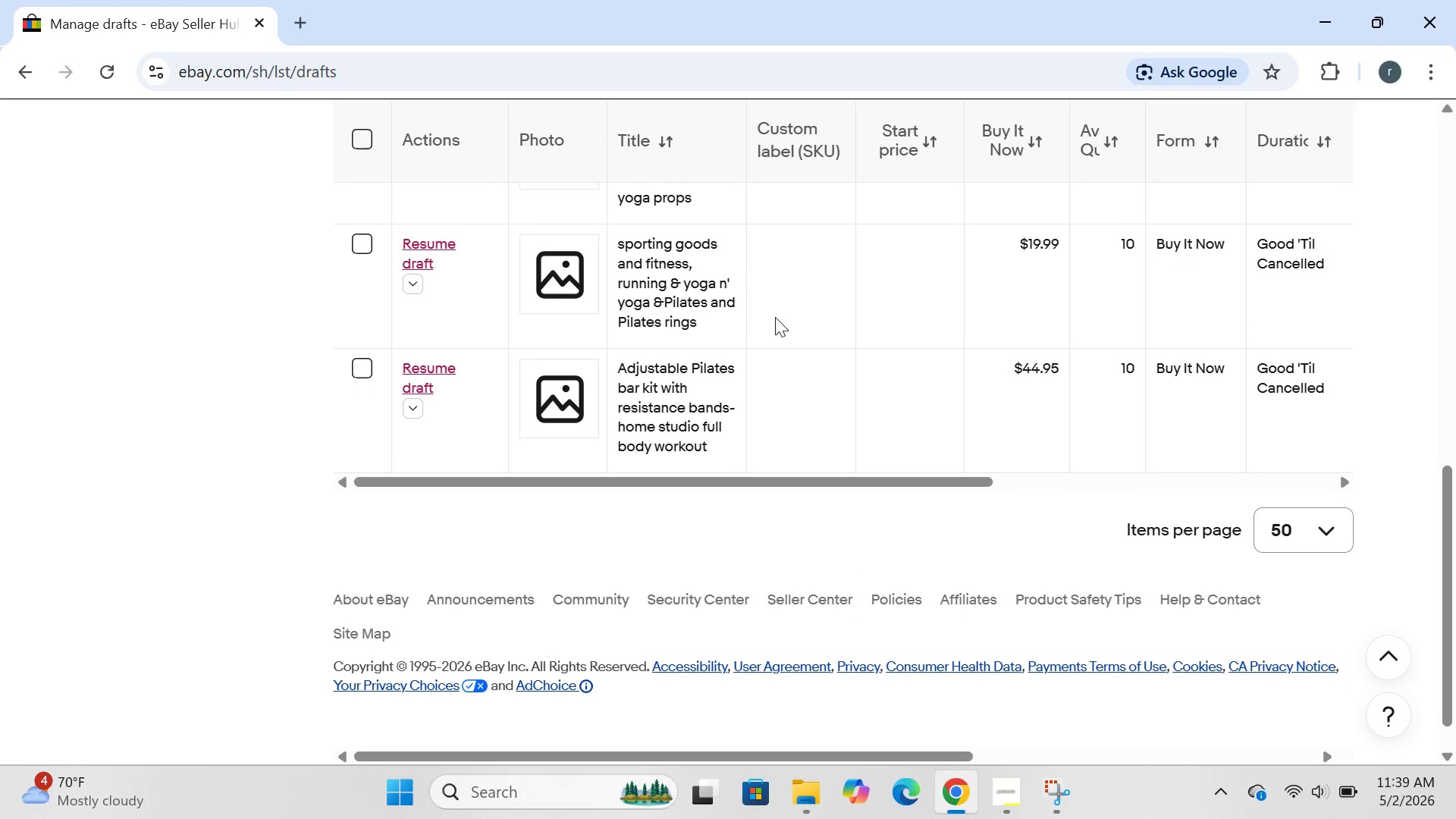 
wait(216.89)
 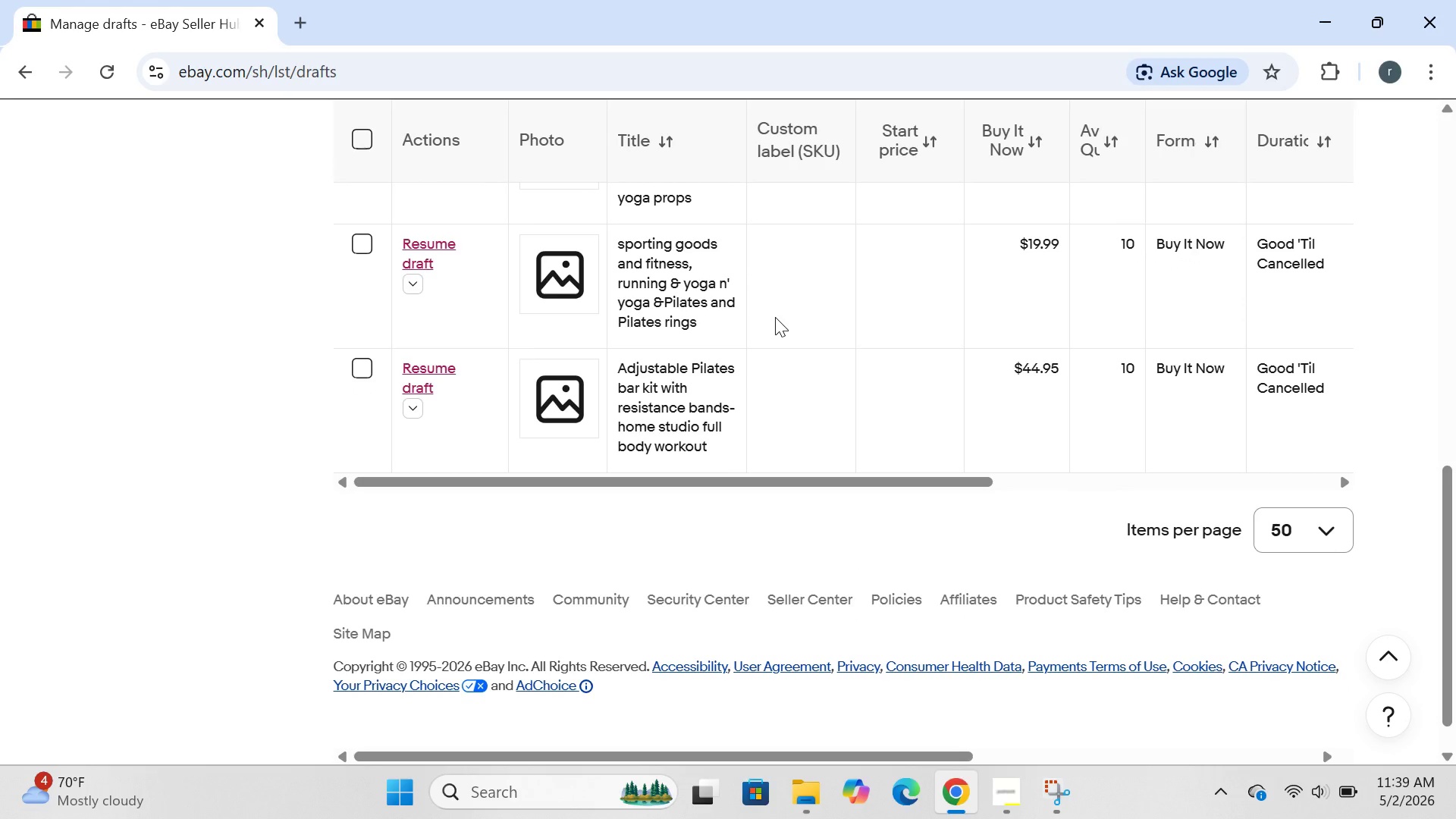 
left_click([494, 794])
 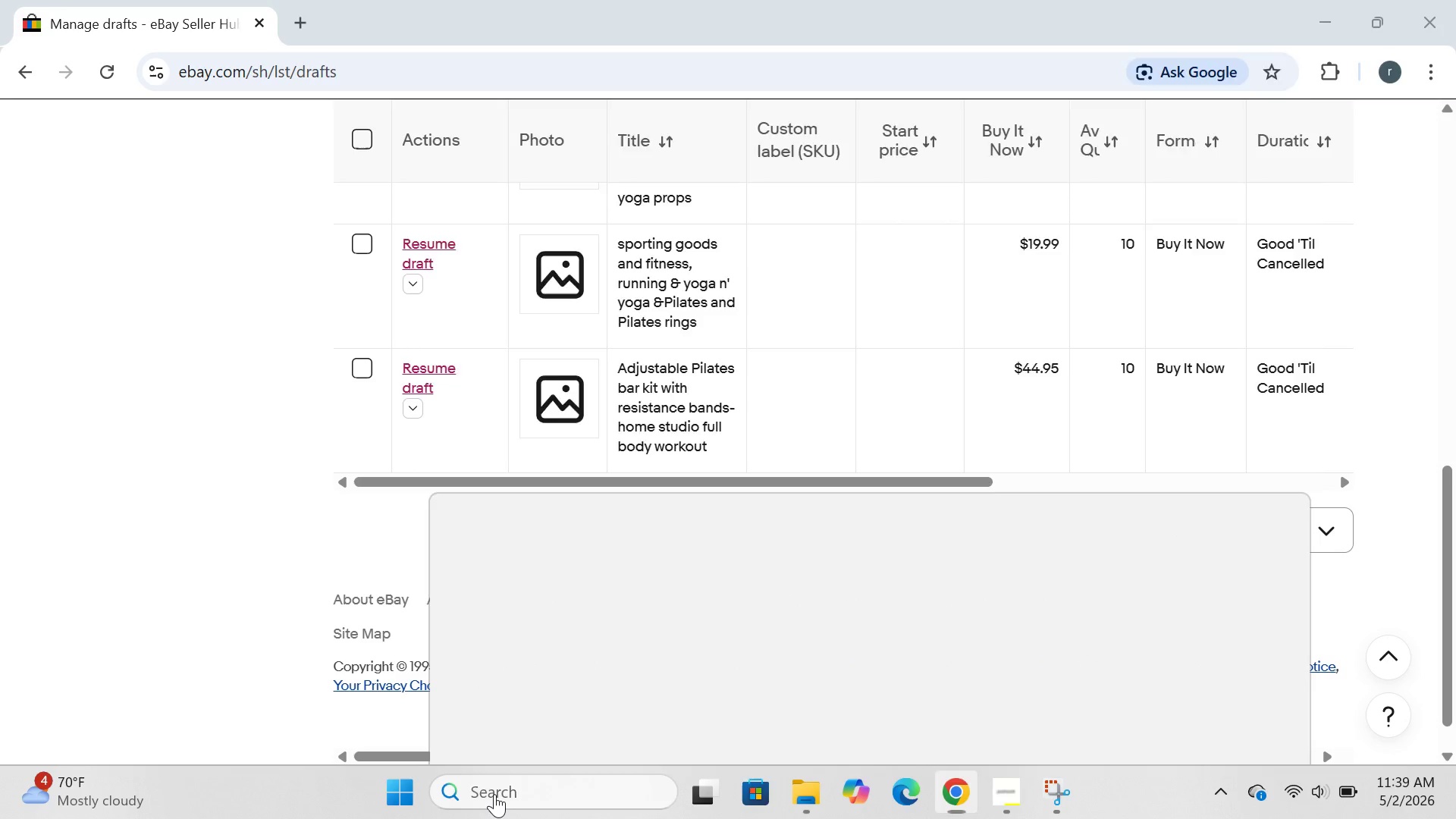 
type(excel)
 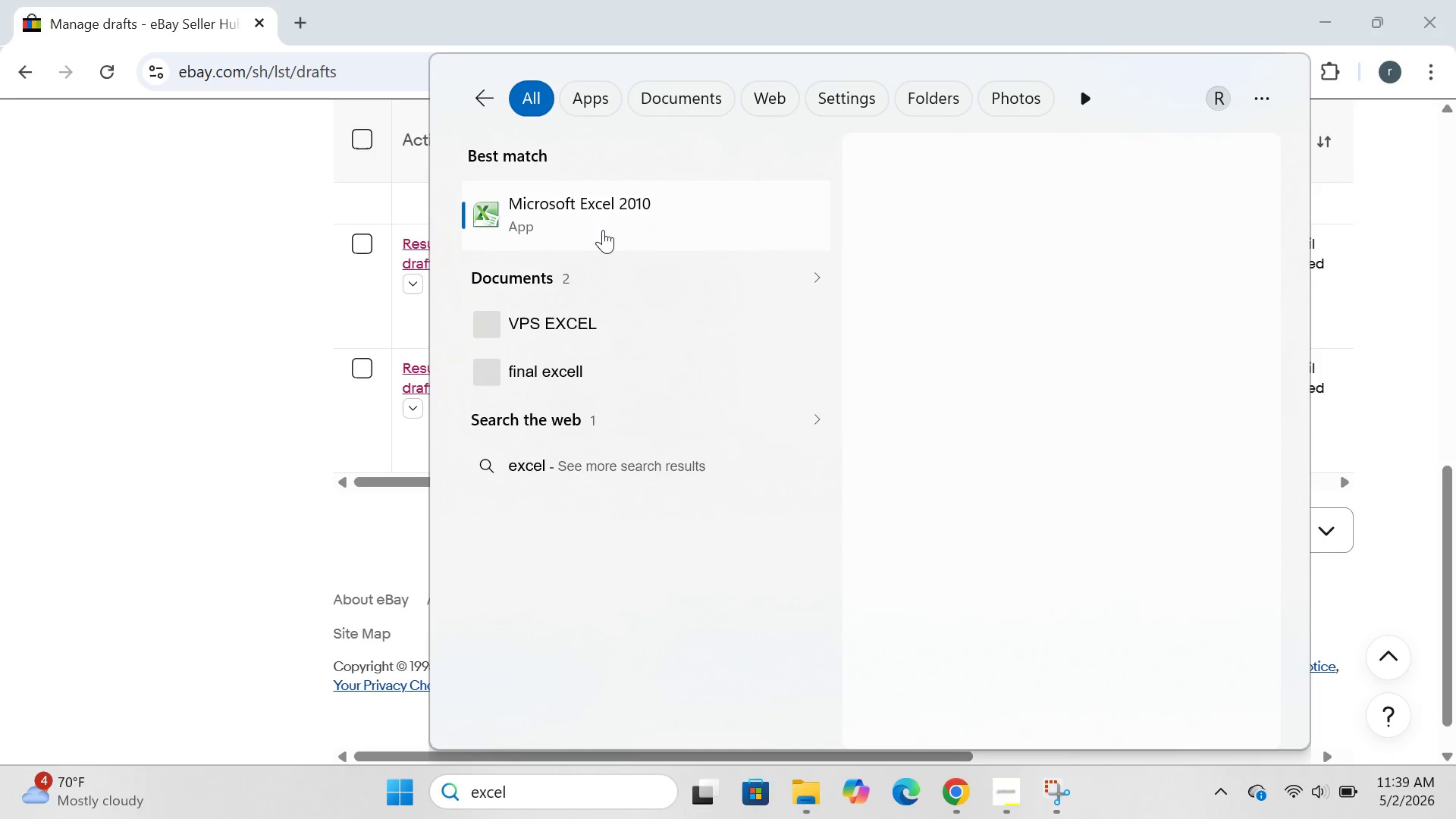 
double_click([603, 227])
 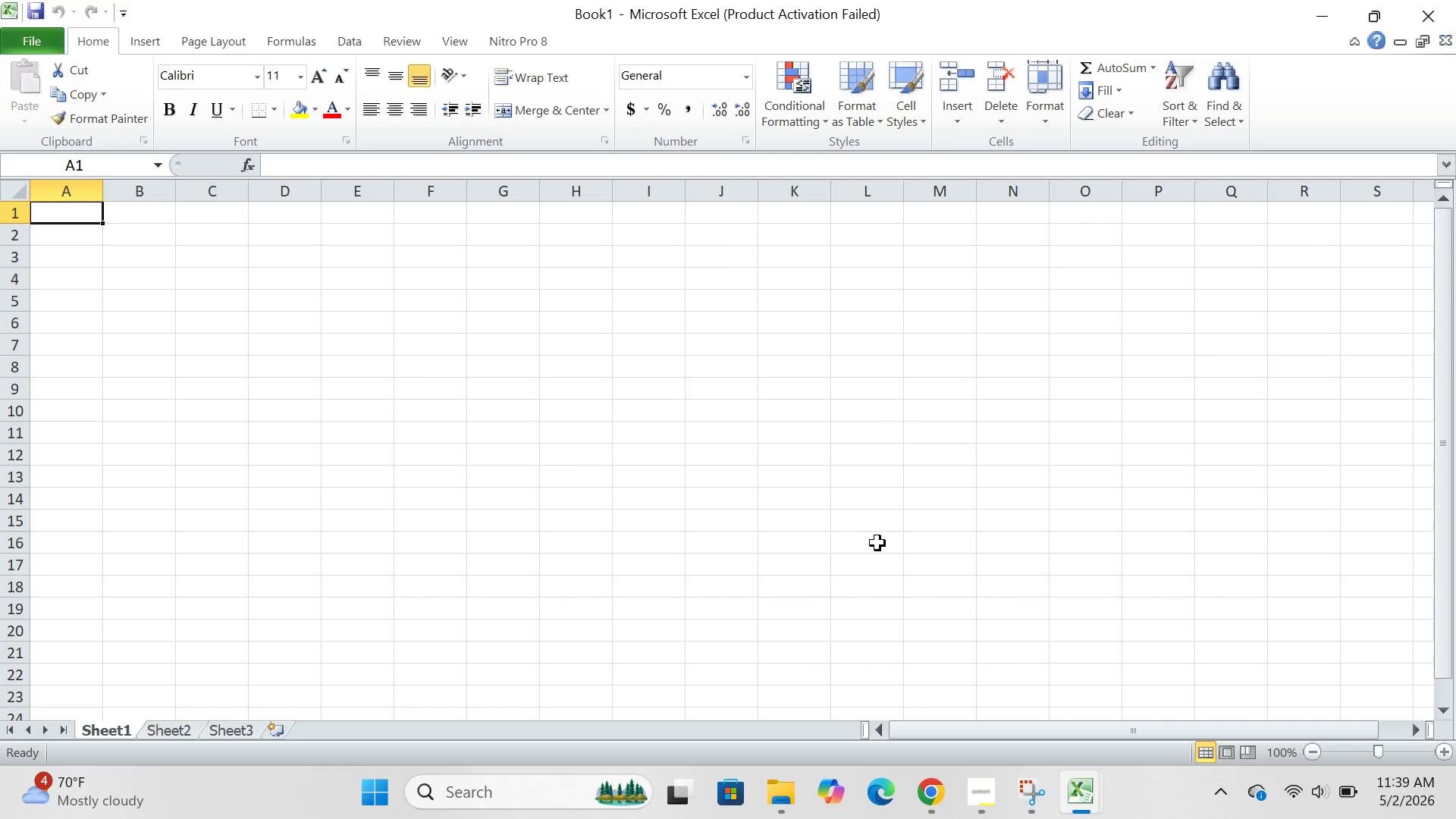 
left_click([569, 797])
 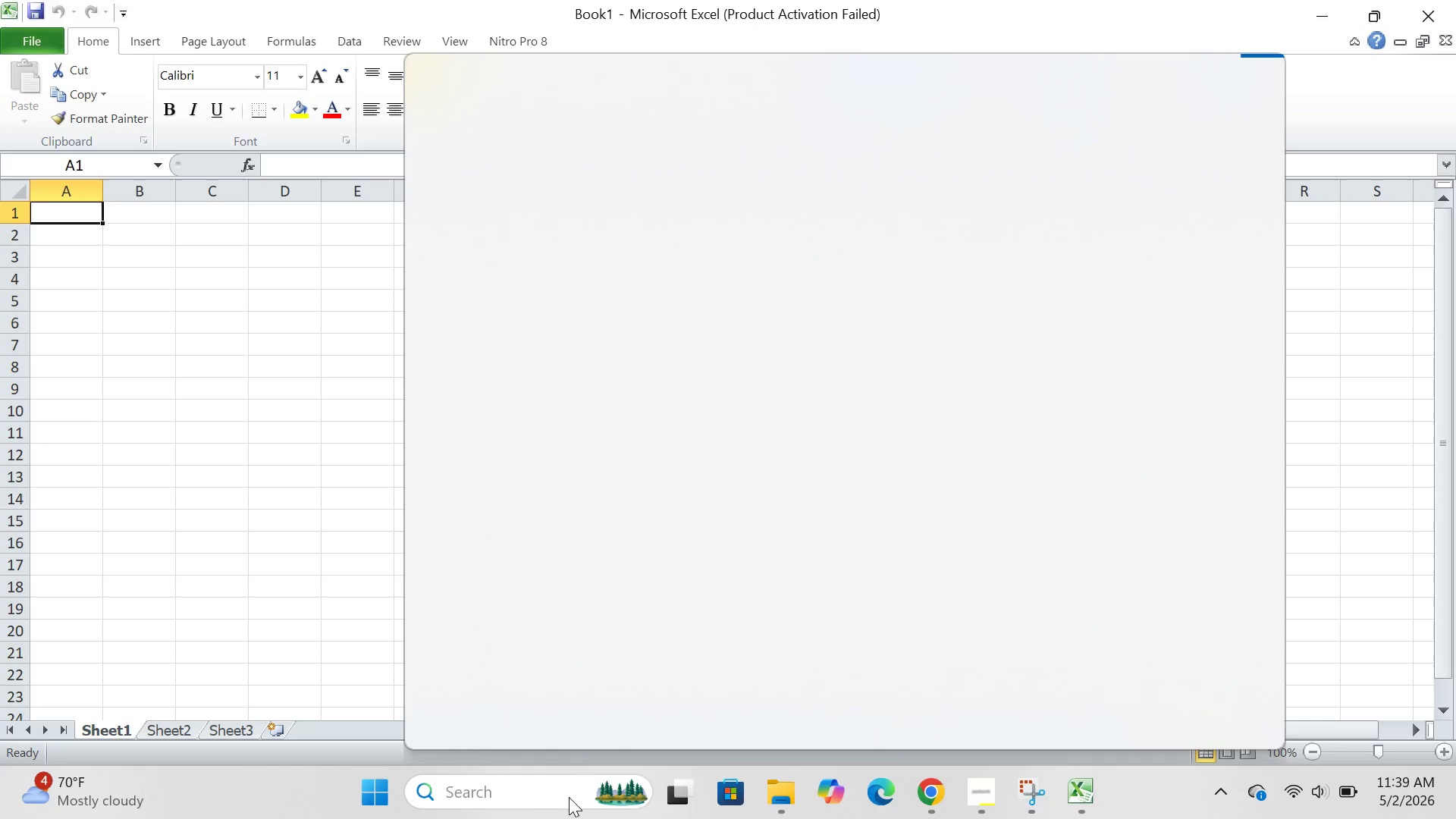 
key(N)
 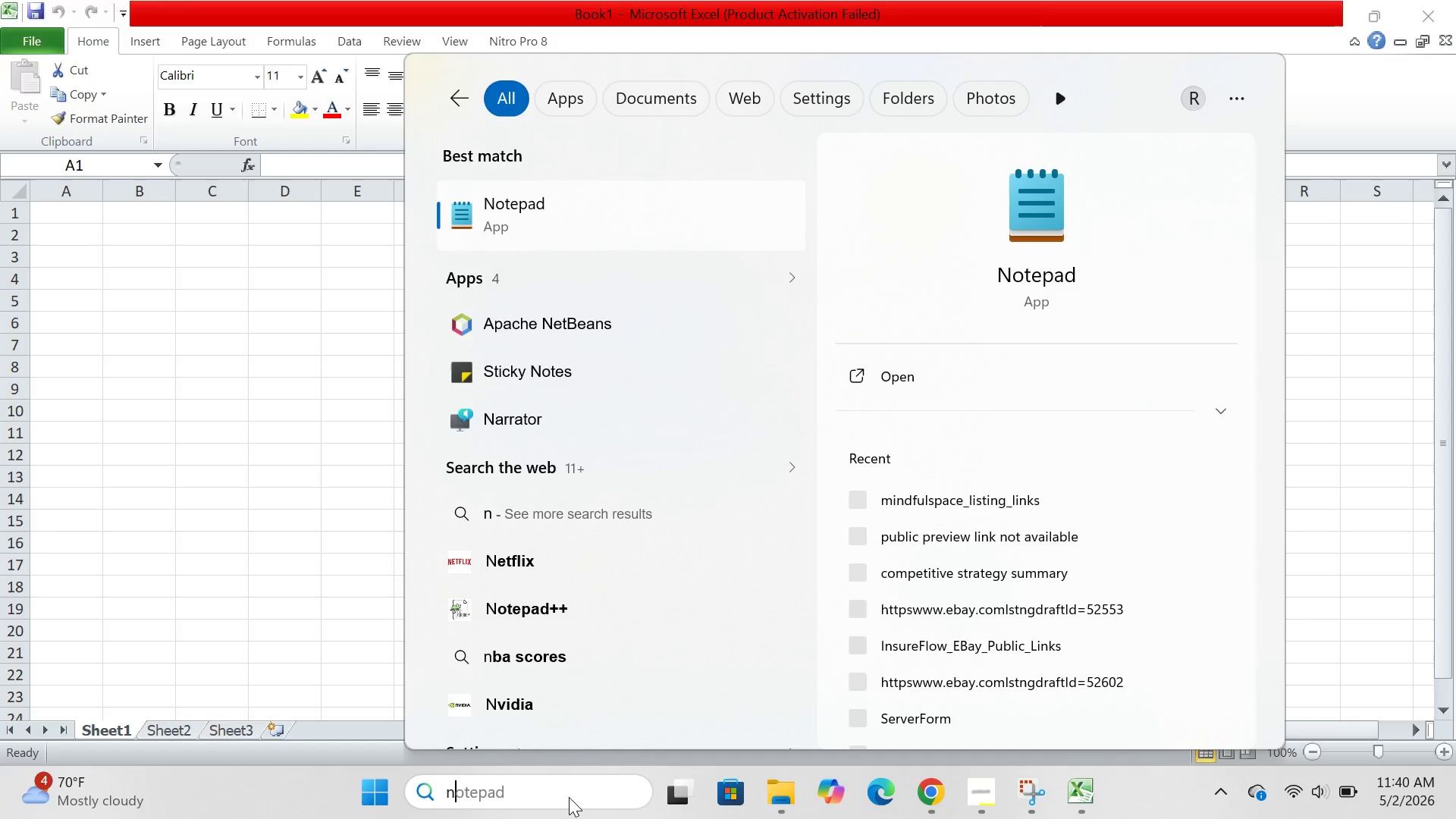 
double_click([563, 246])
 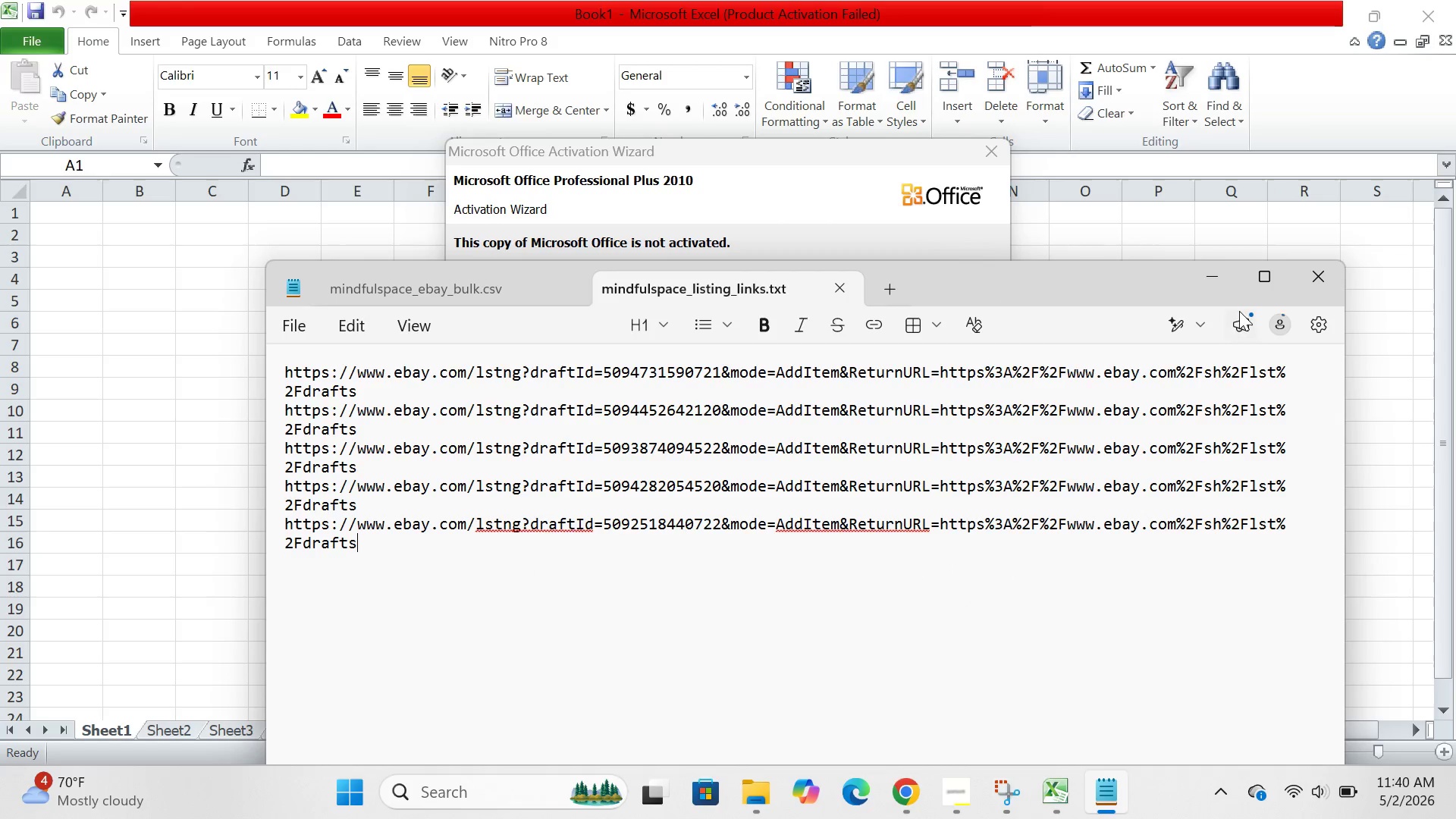 
left_click([1260, 279])
 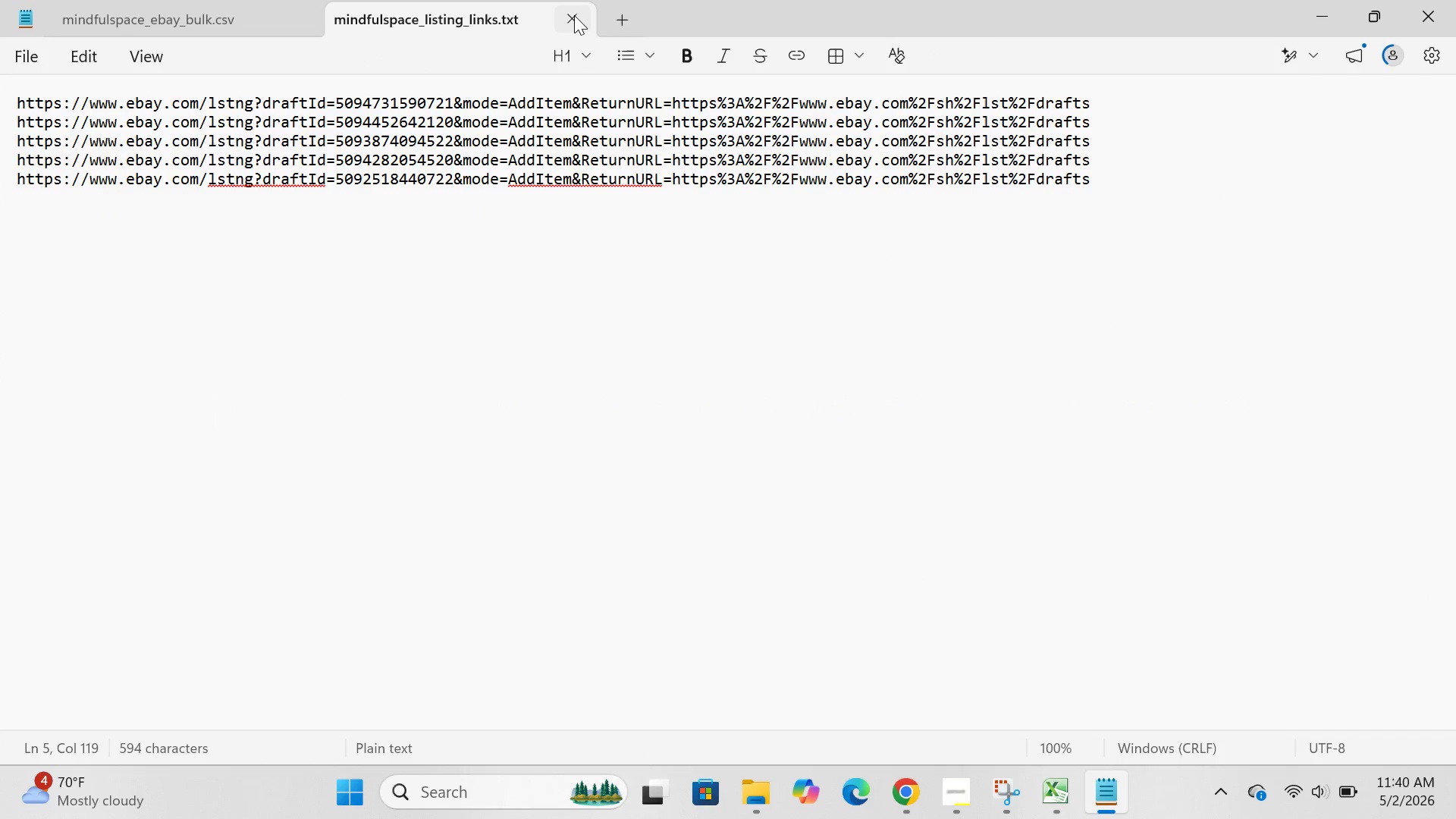 
left_click([574, 15])
 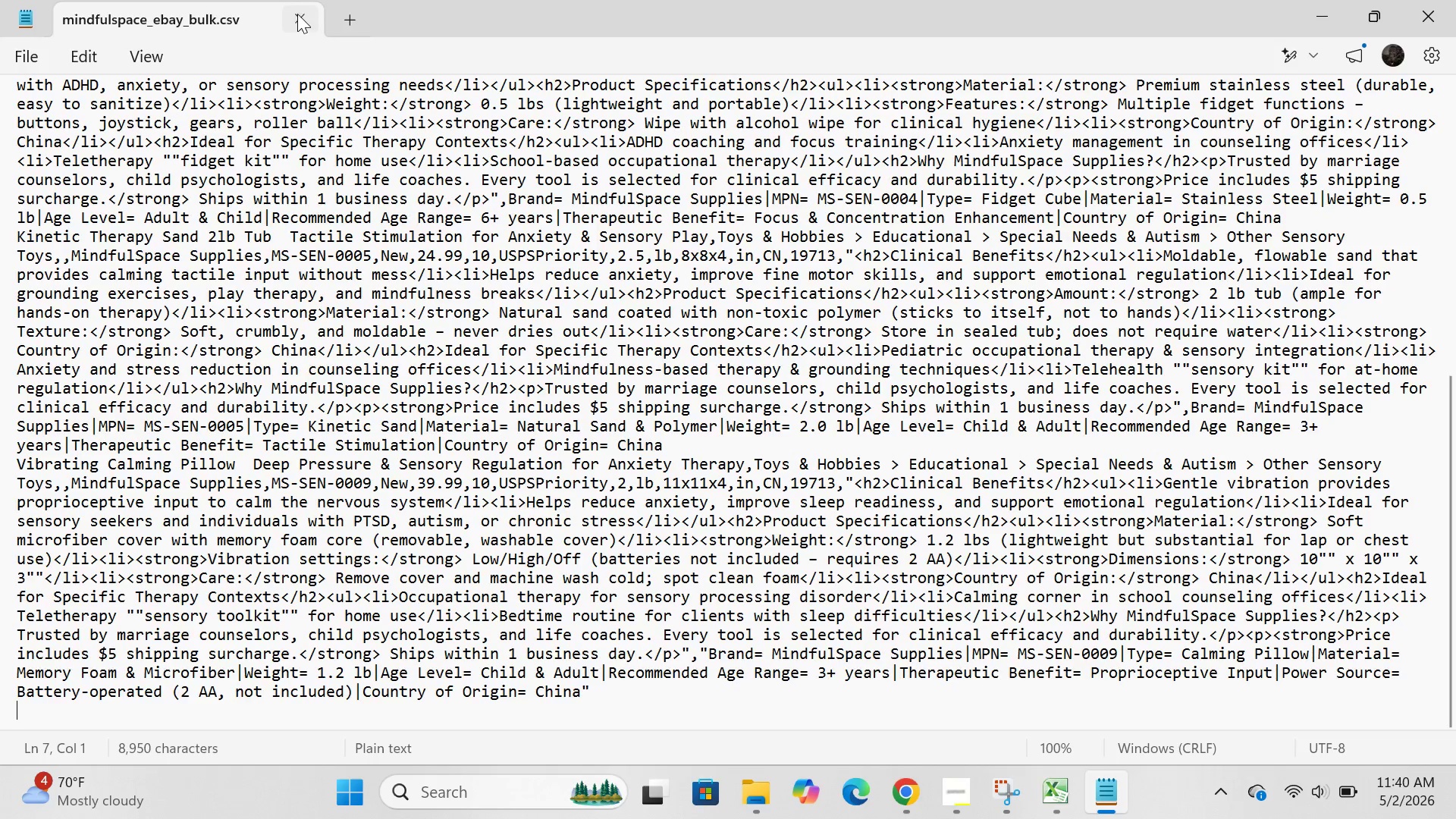 
left_click([297, 14])
 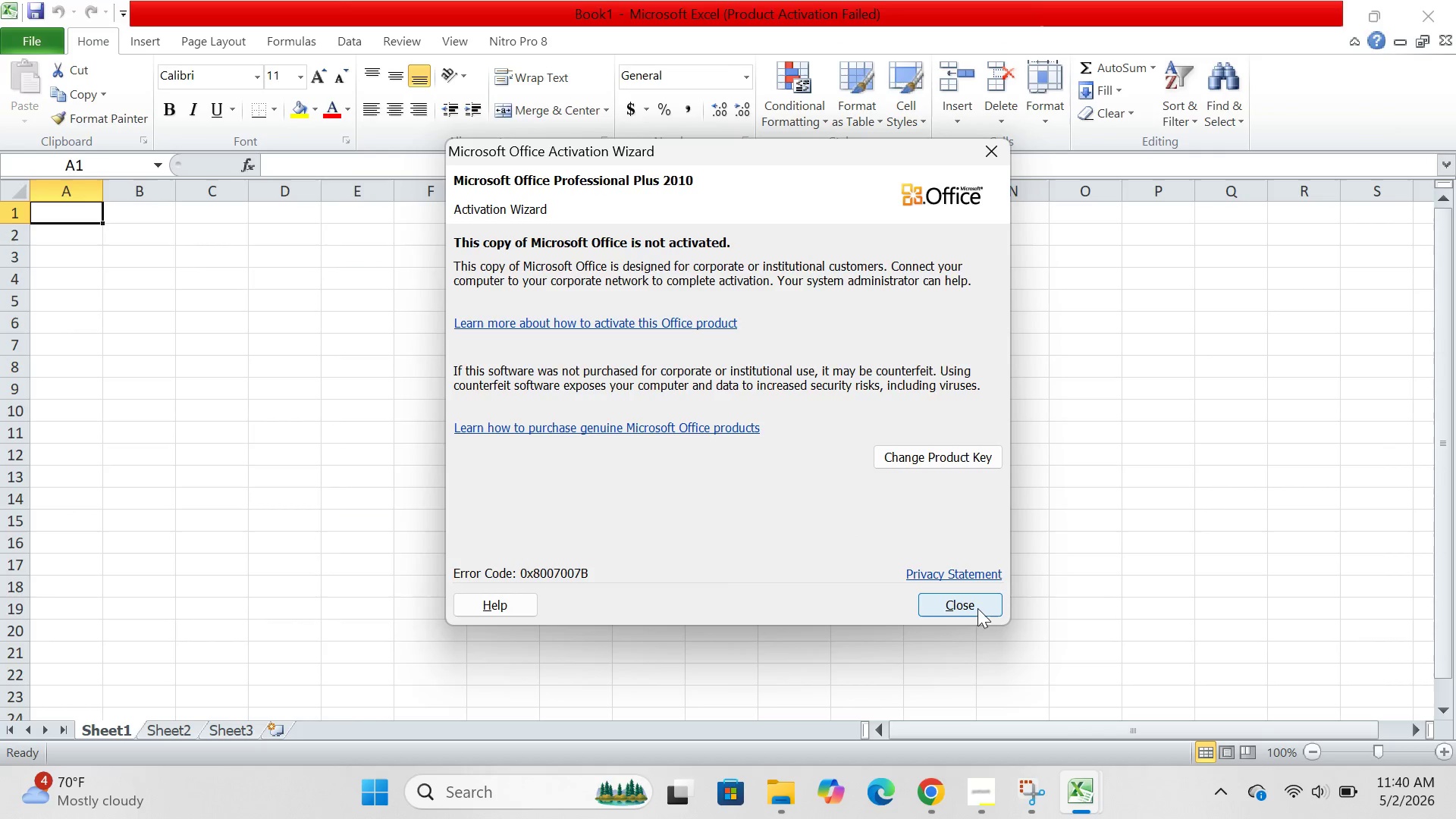 
left_click([962, 604])
 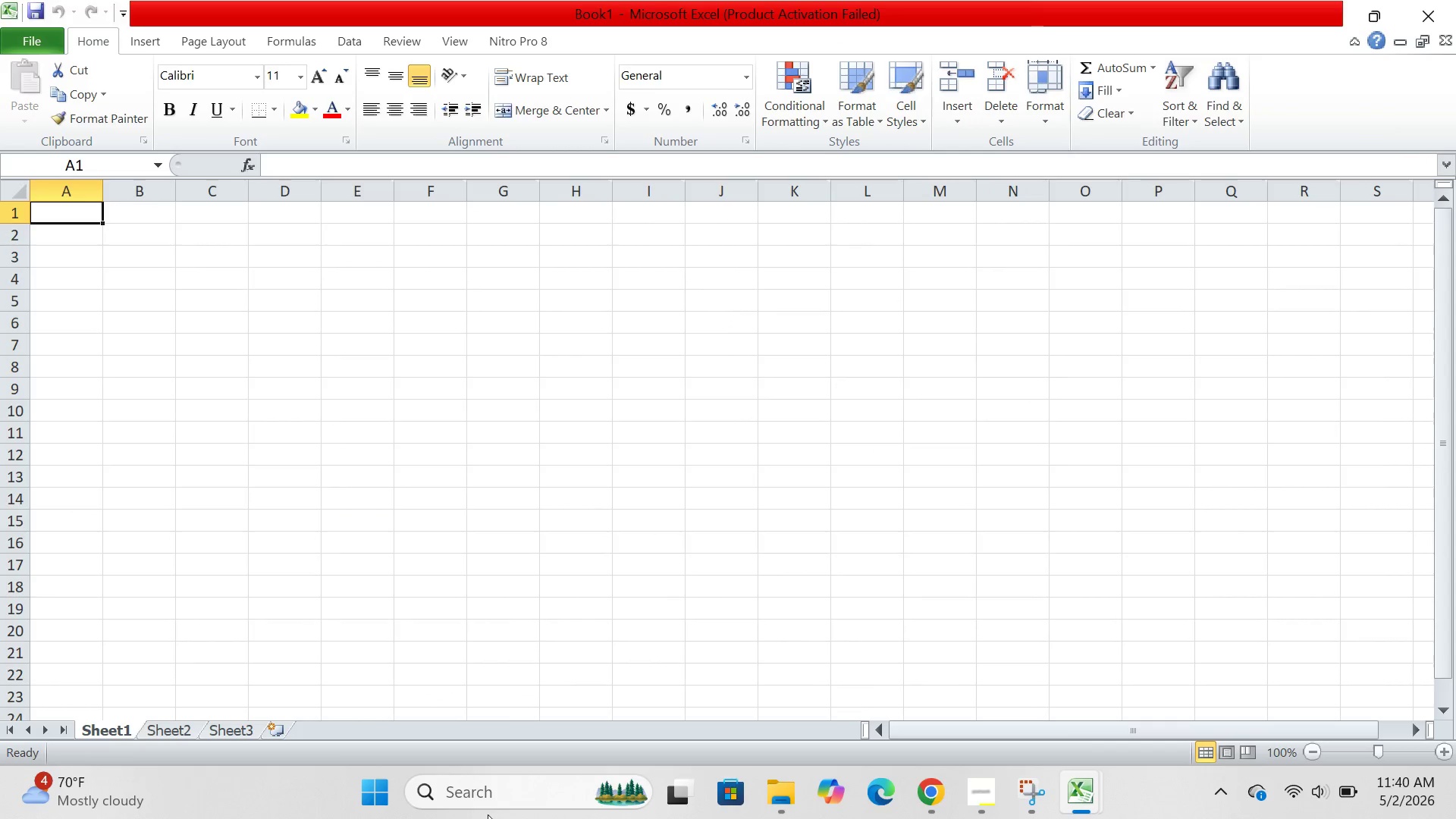 
left_click([487, 814])
 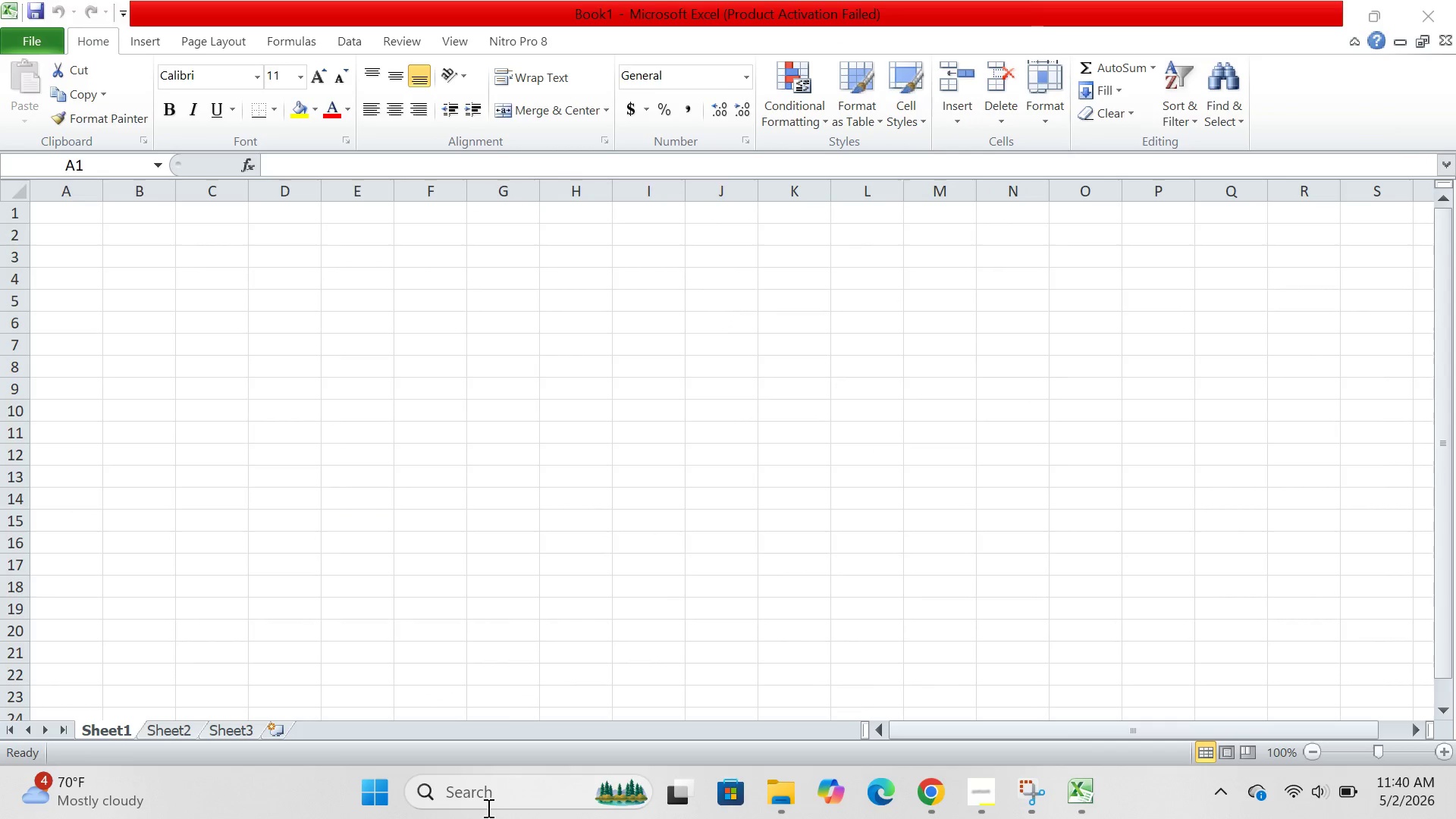 
left_click([487, 808])
 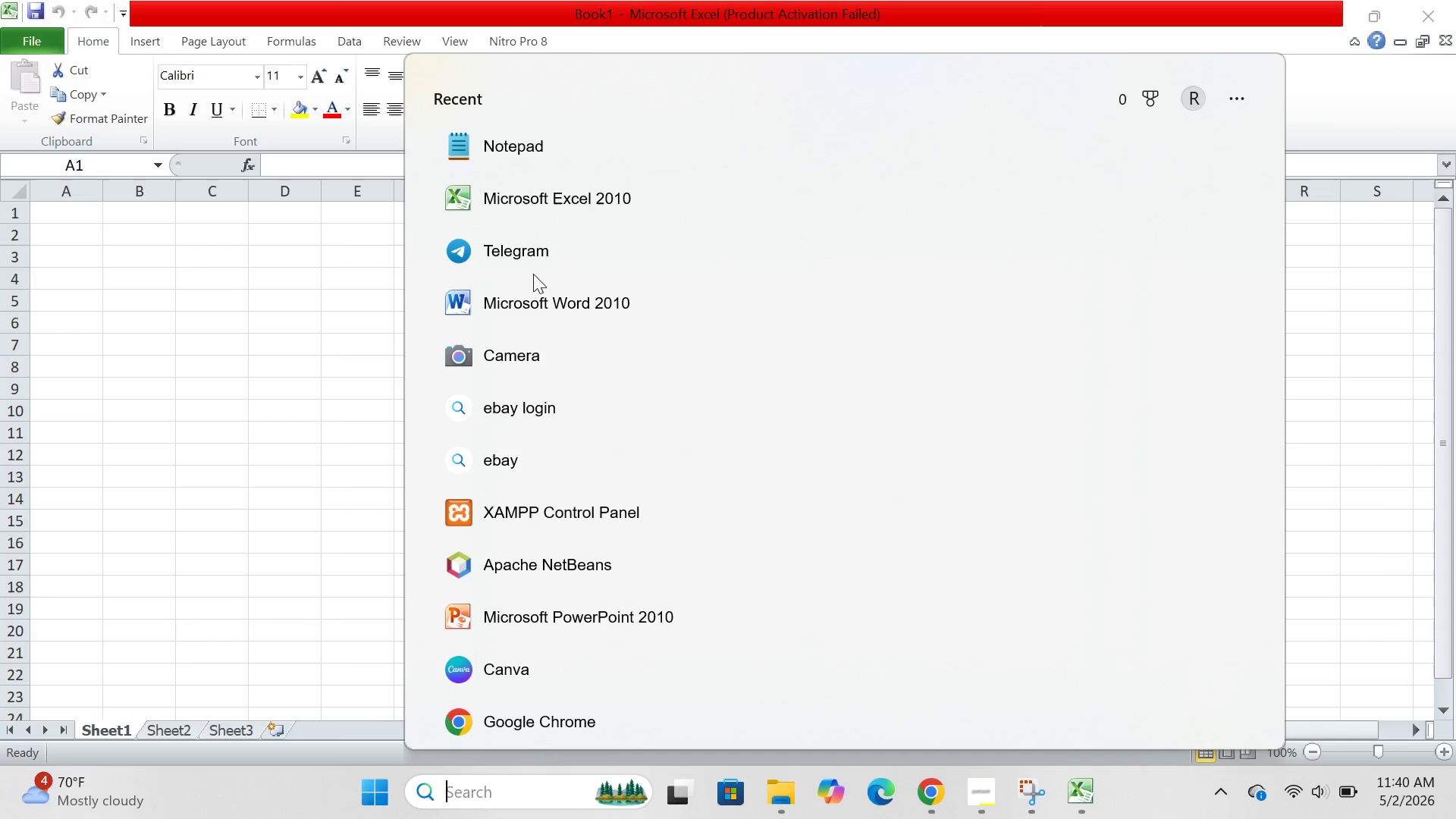 
double_click([561, 142])
 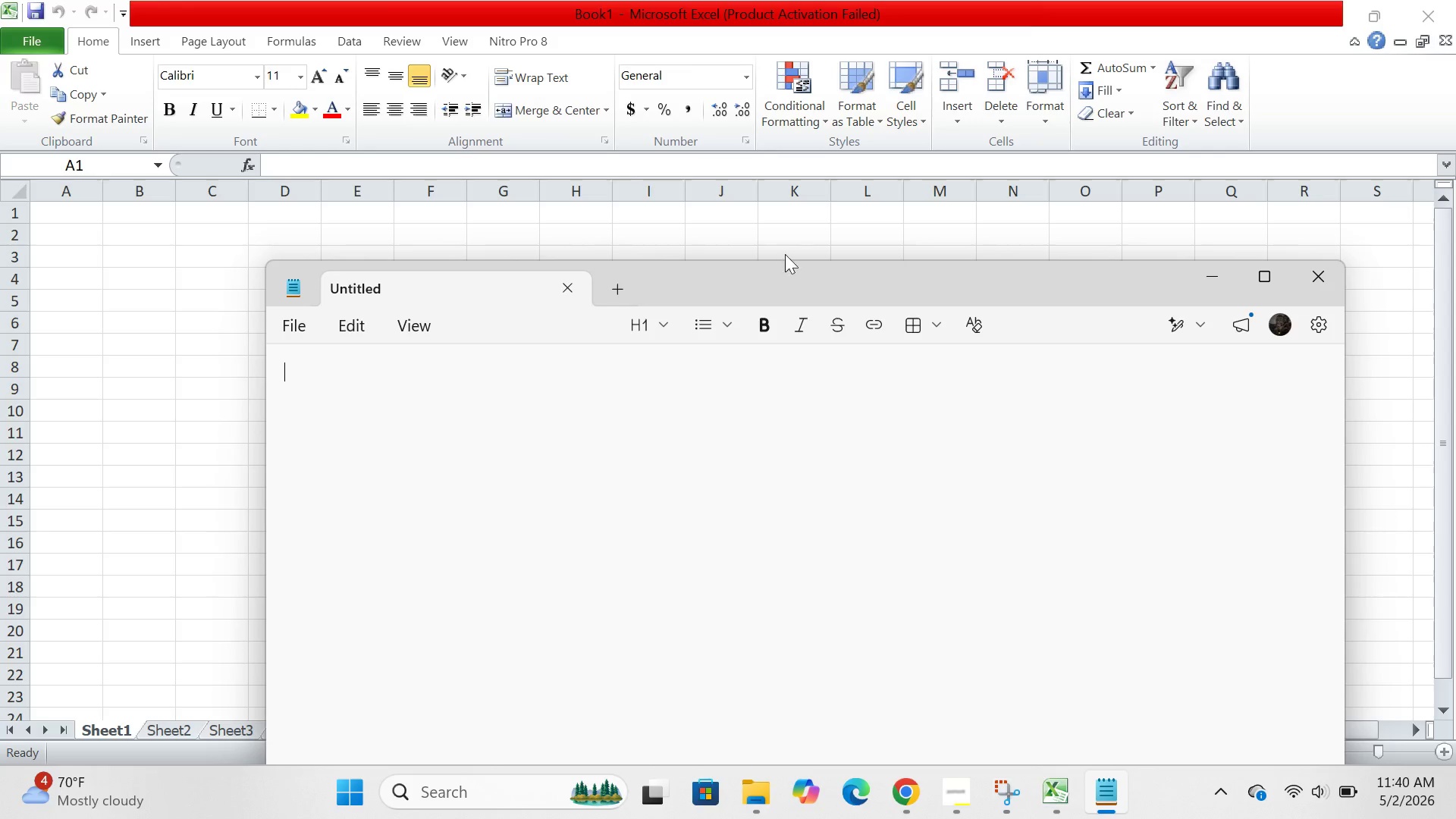 
wait(5.42)
 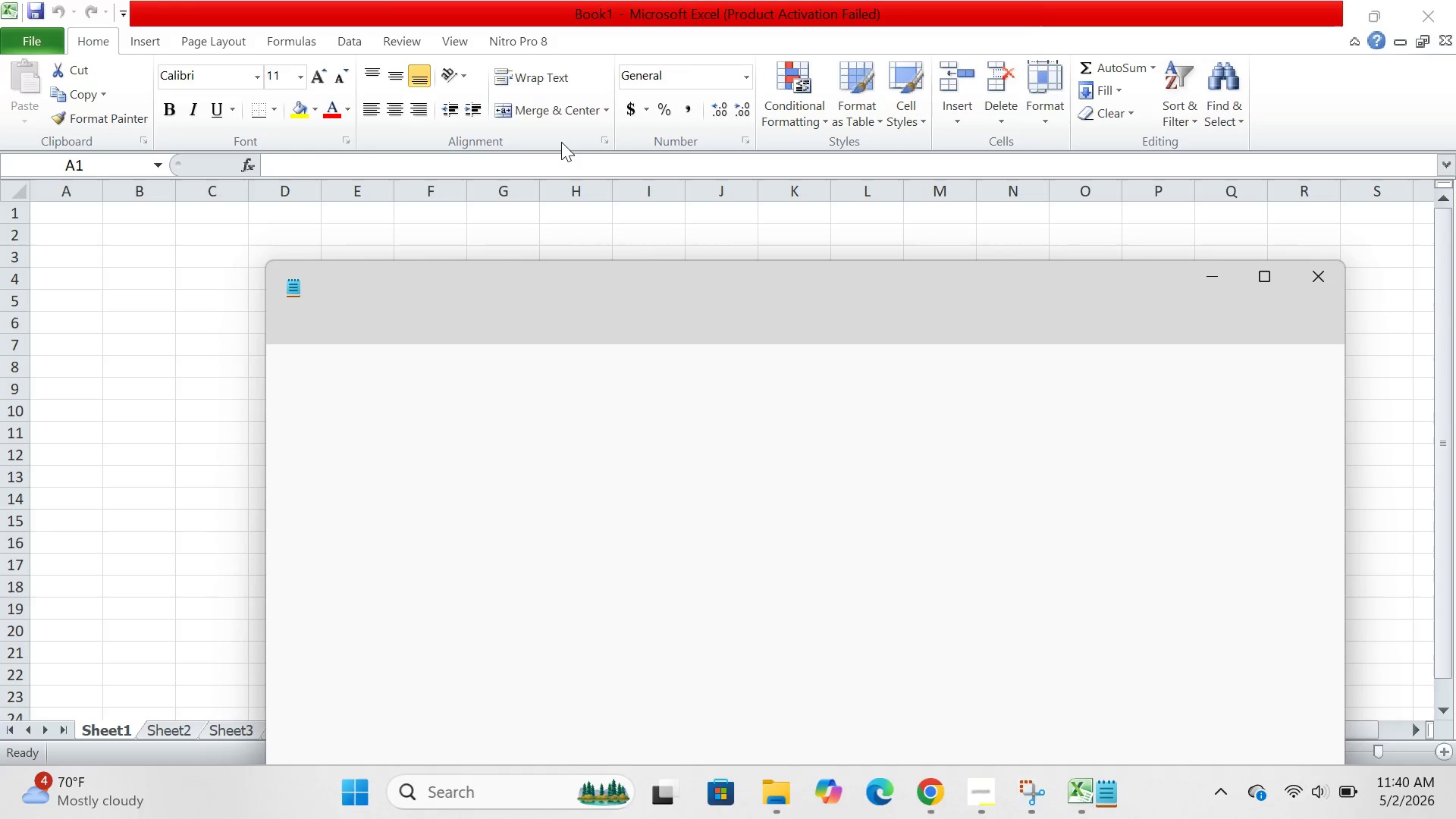 
left_click([1270, 281])
 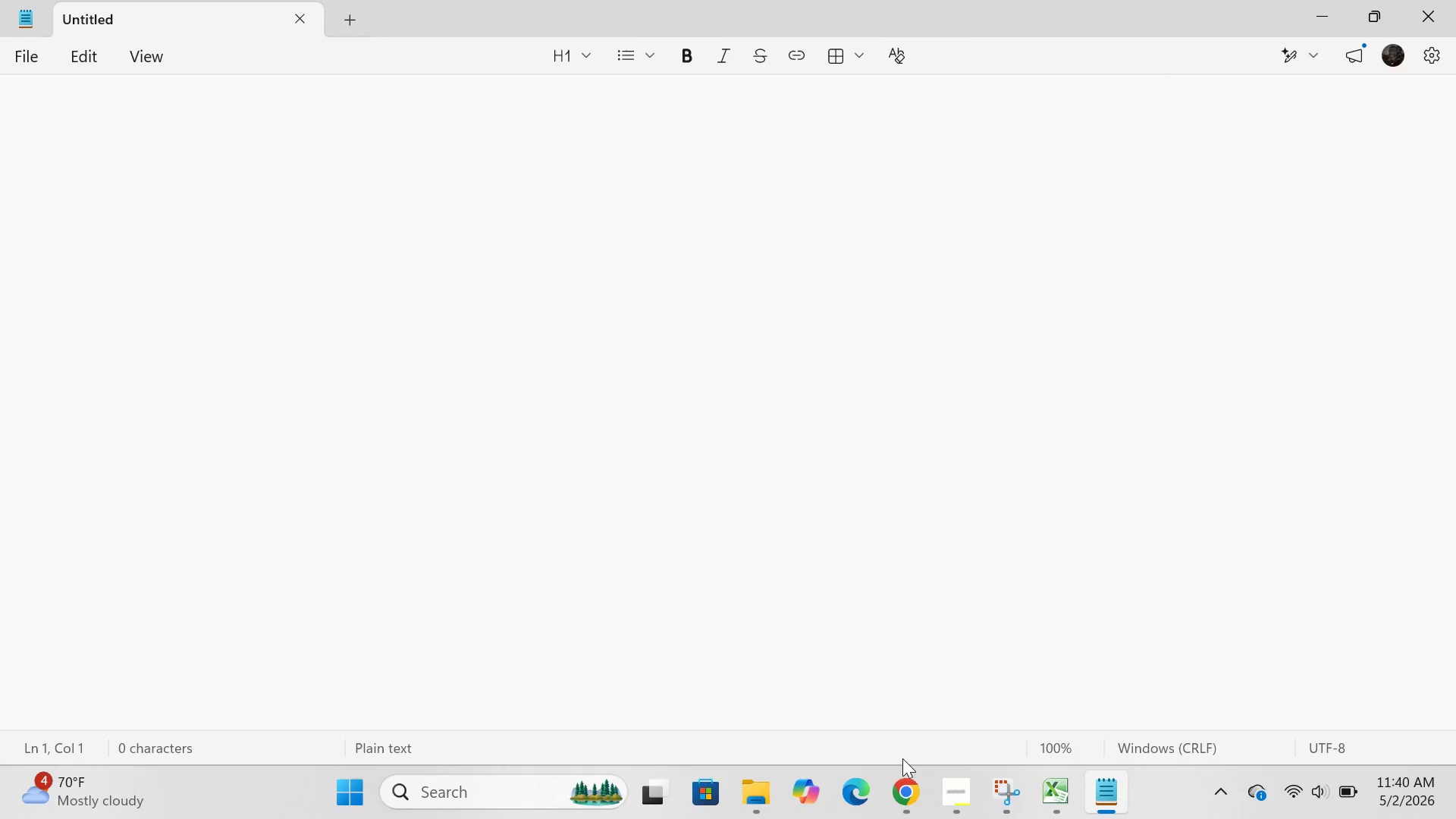 
left_click([902, 783])
 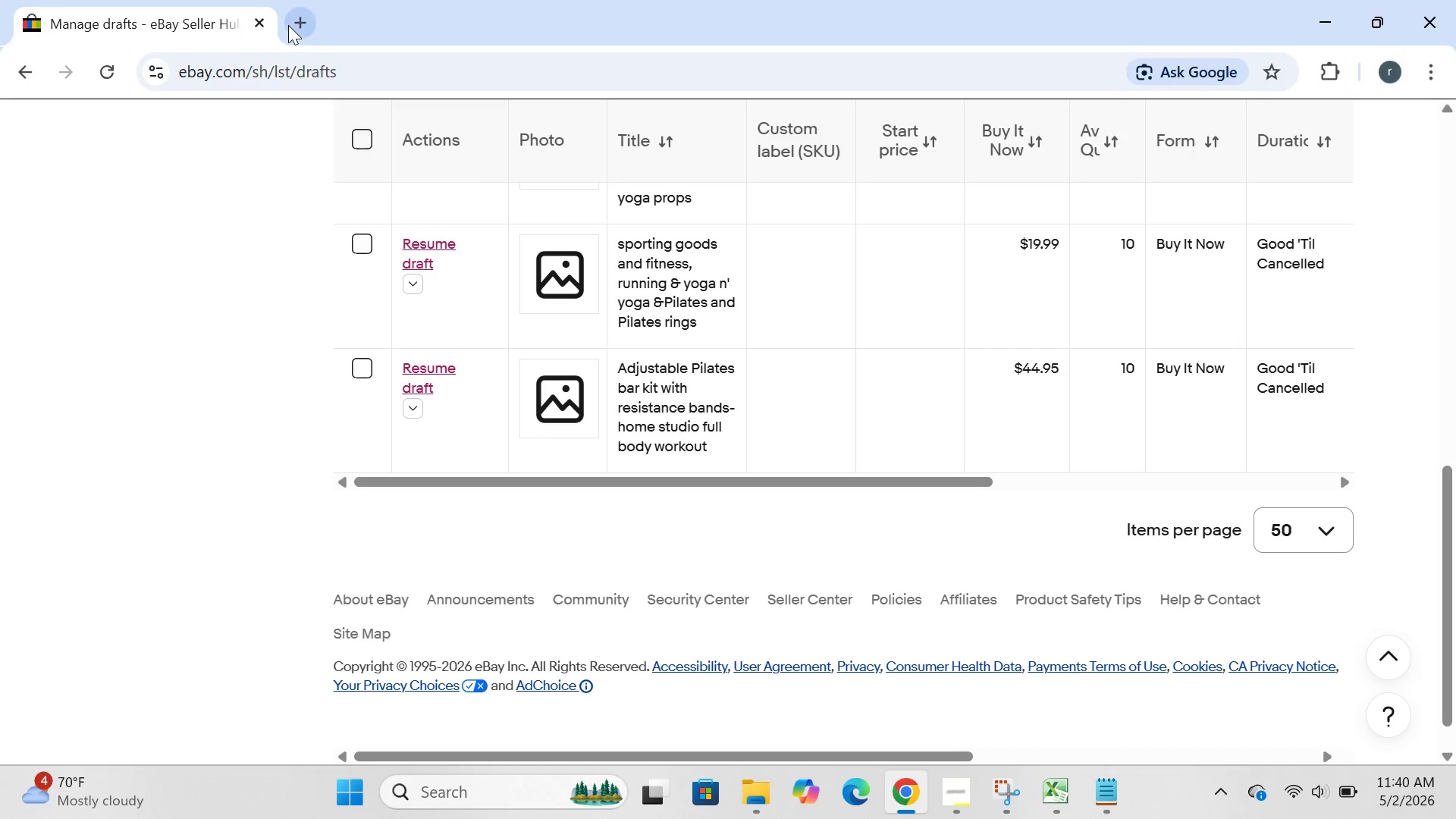 
left_click([296, 29])
 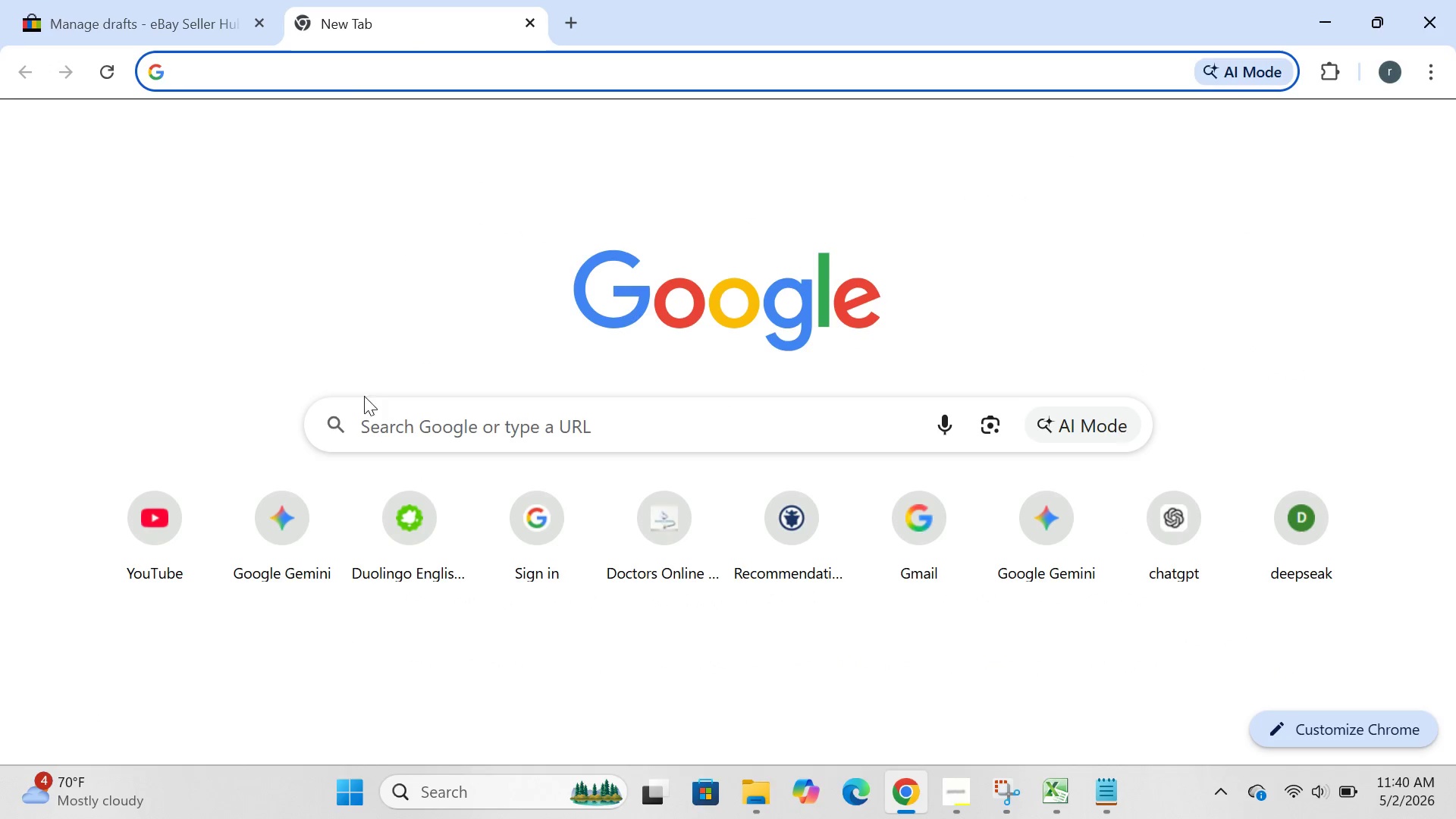 
left_click([367, 407])
 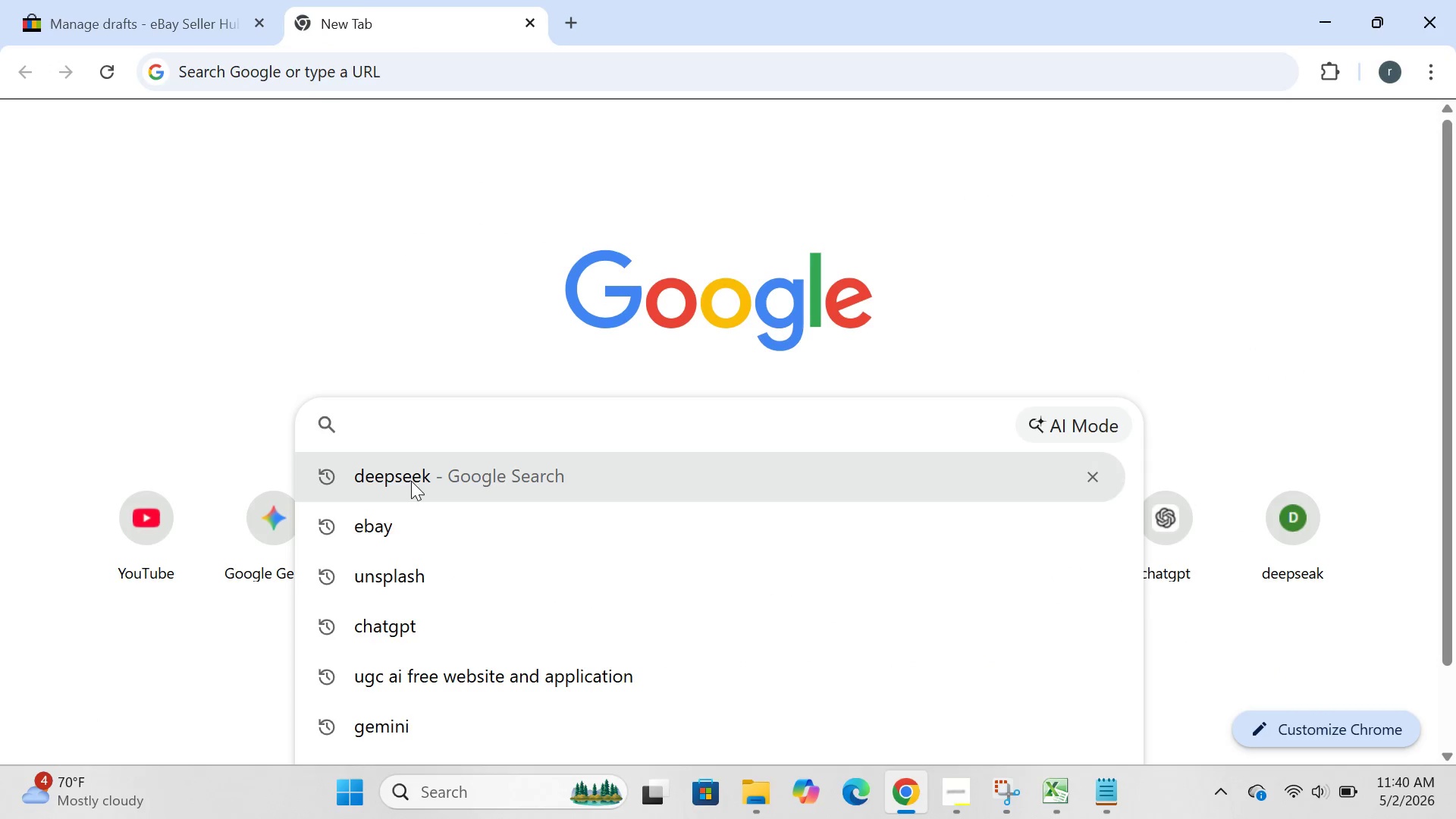 
left_click([411, 481])
 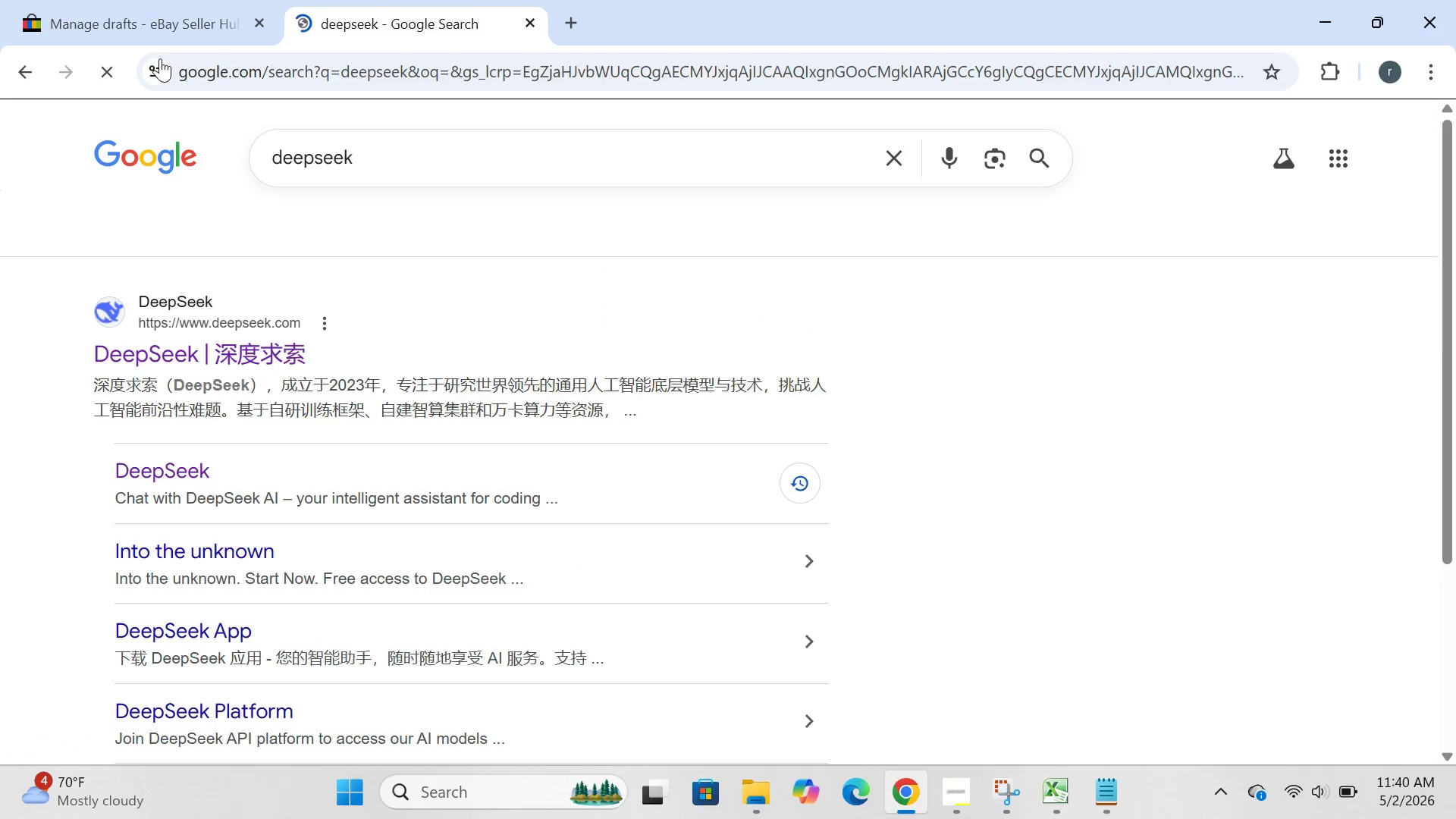 
left_click([127, 3])
 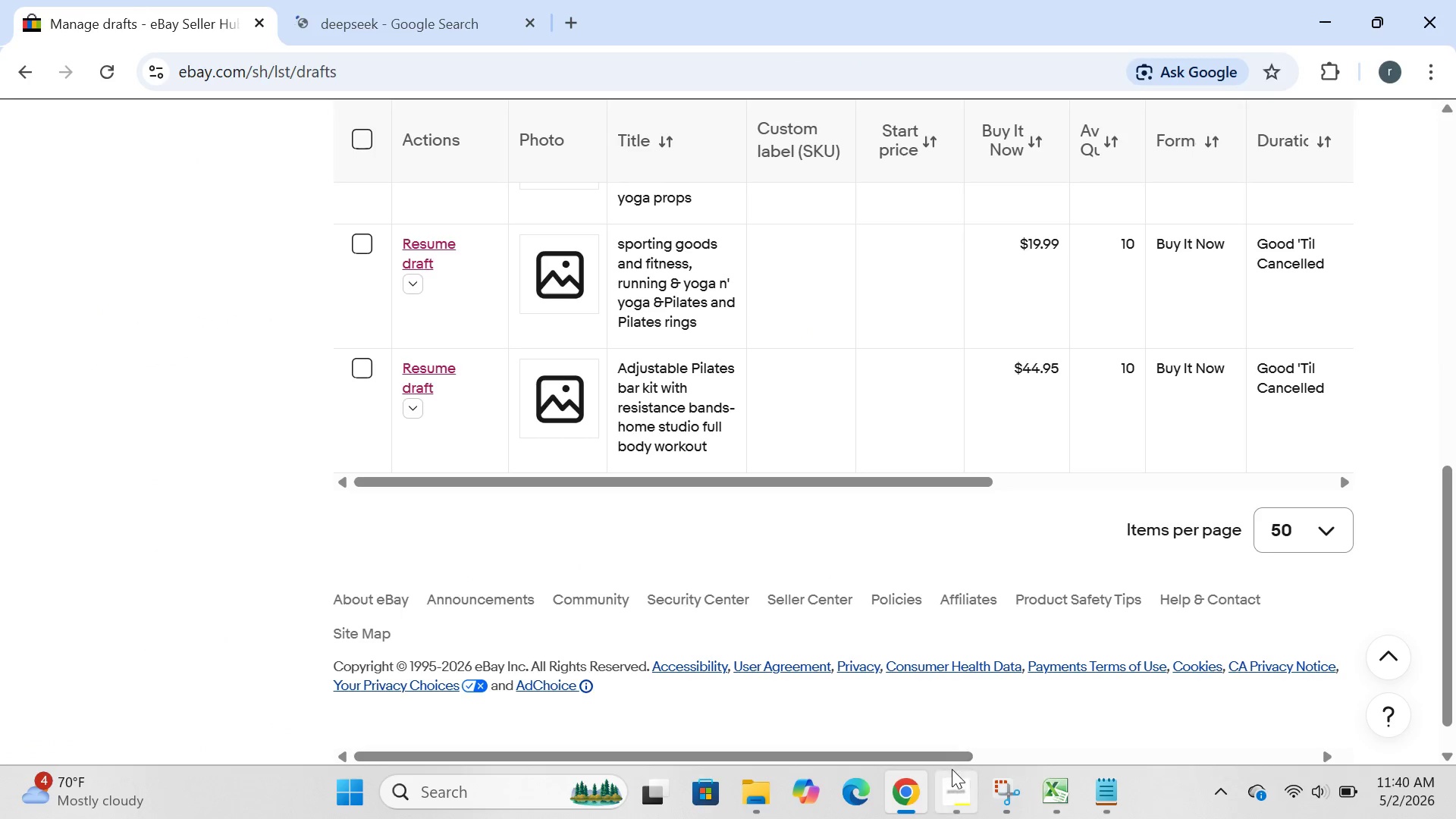 
left_click([952, 781])